 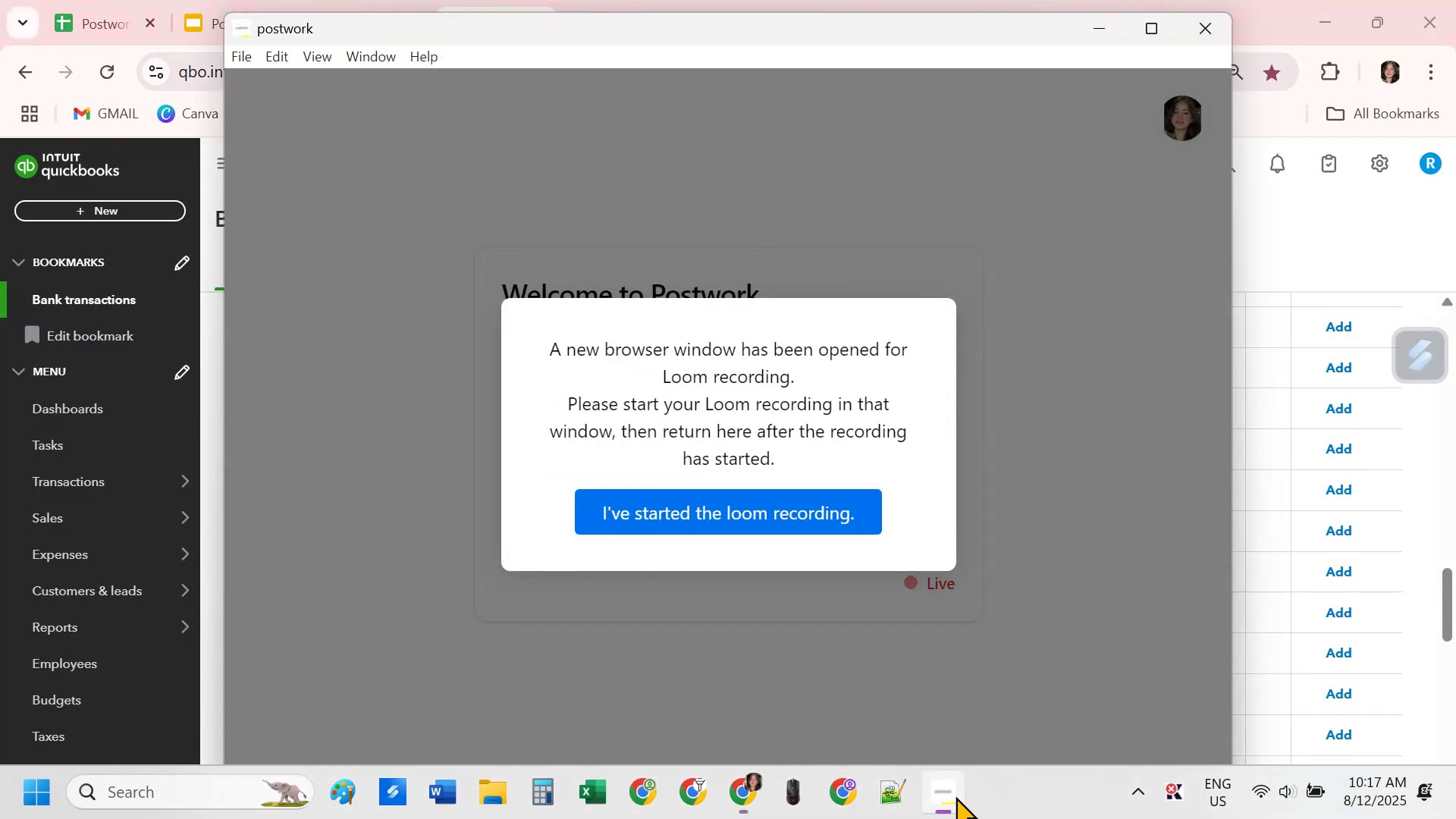 
left_click([786, 513])
 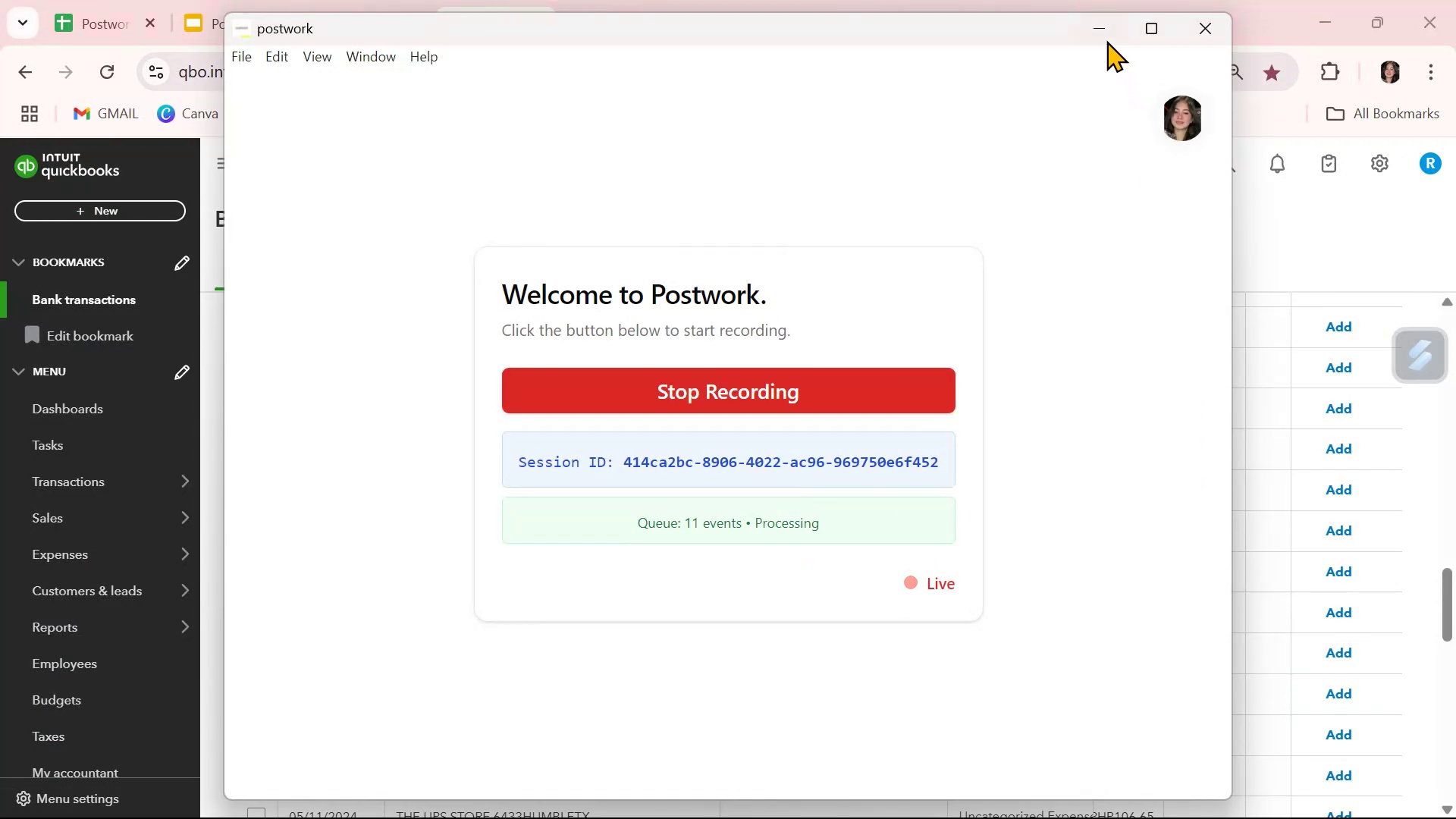 
left_click([1106, 25])
 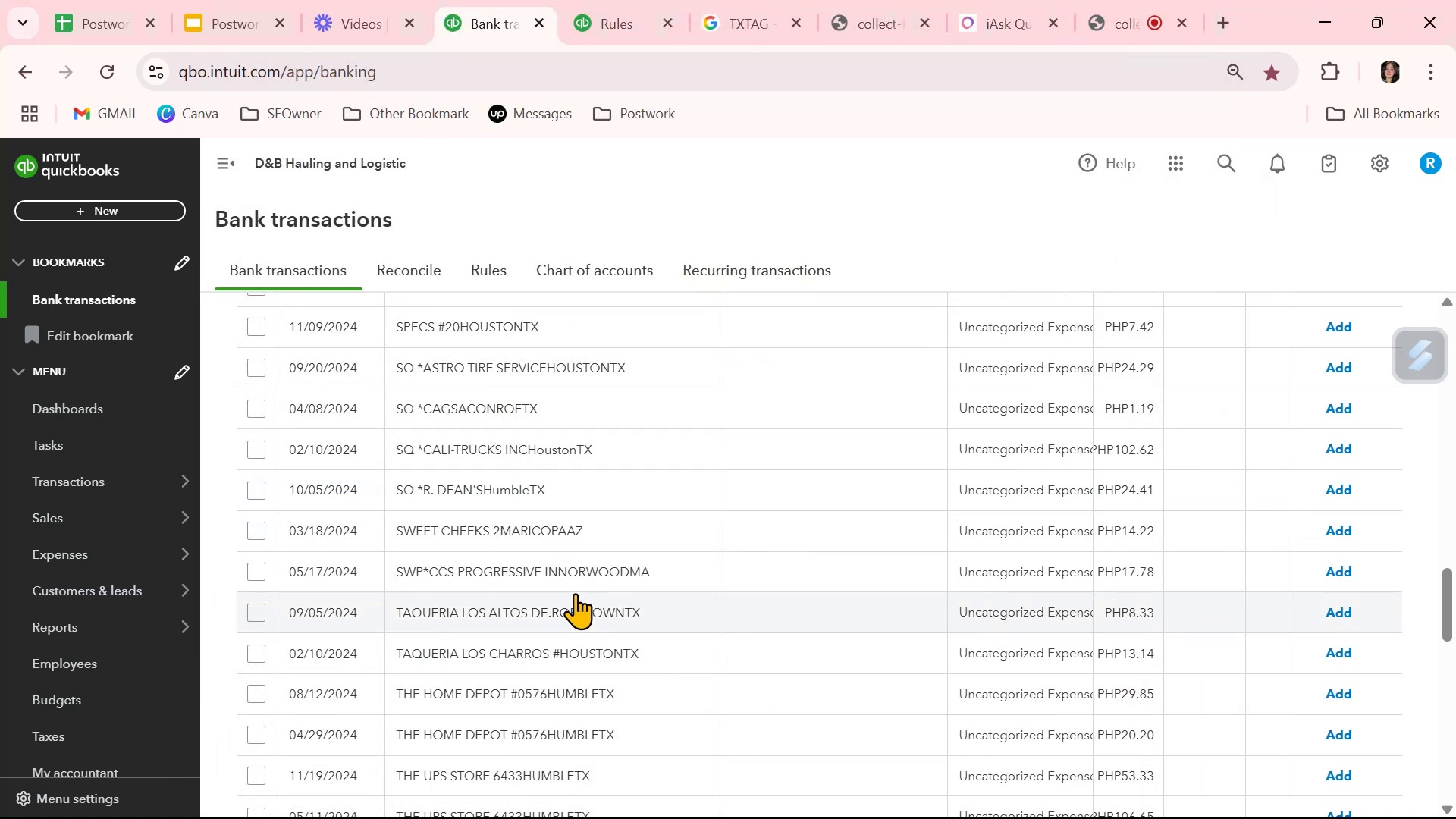 
scroll: coordinate [575, 593], scroll_direction: up, amount: 12.0
 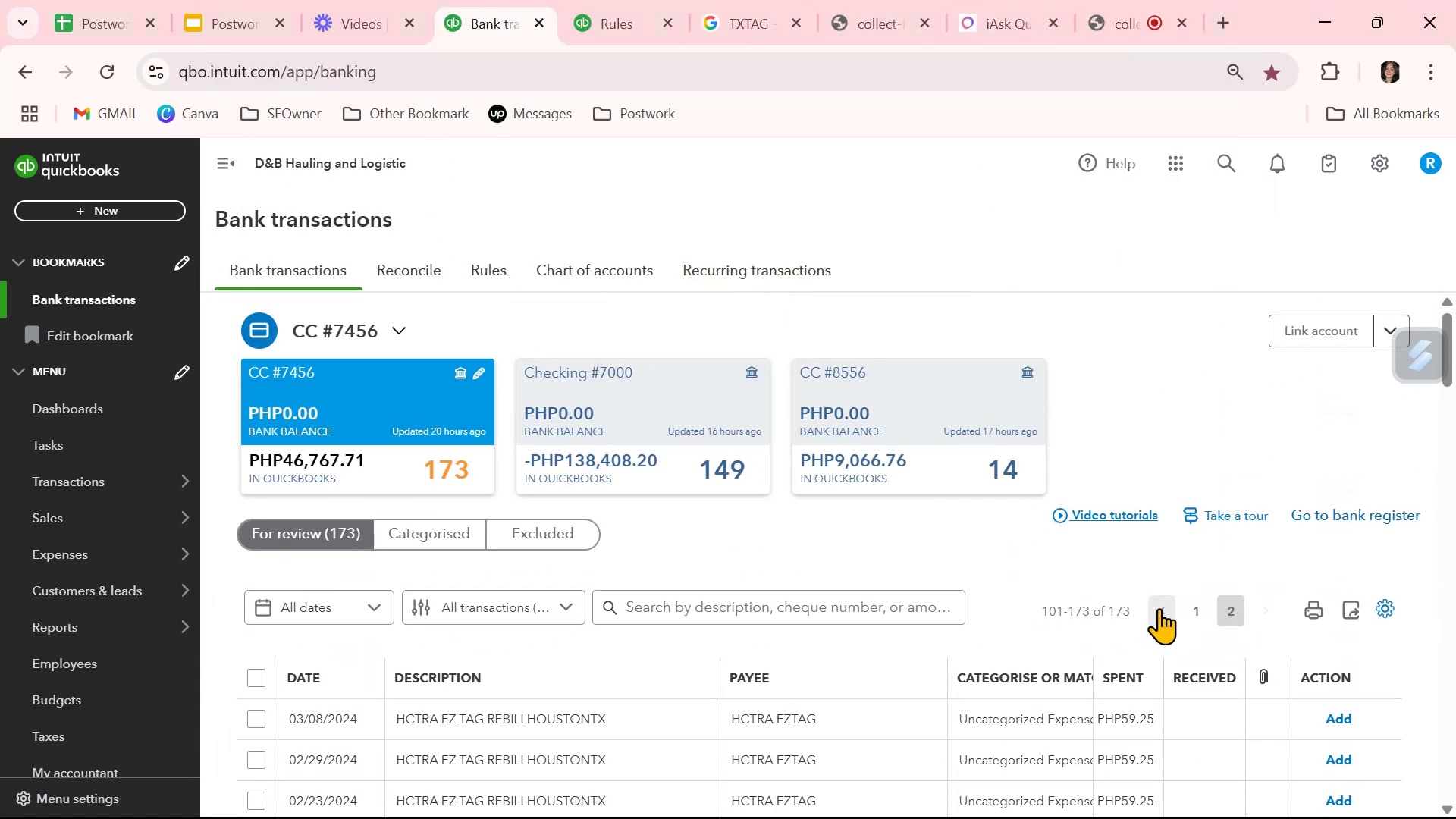 
left_click([1196, 617])
 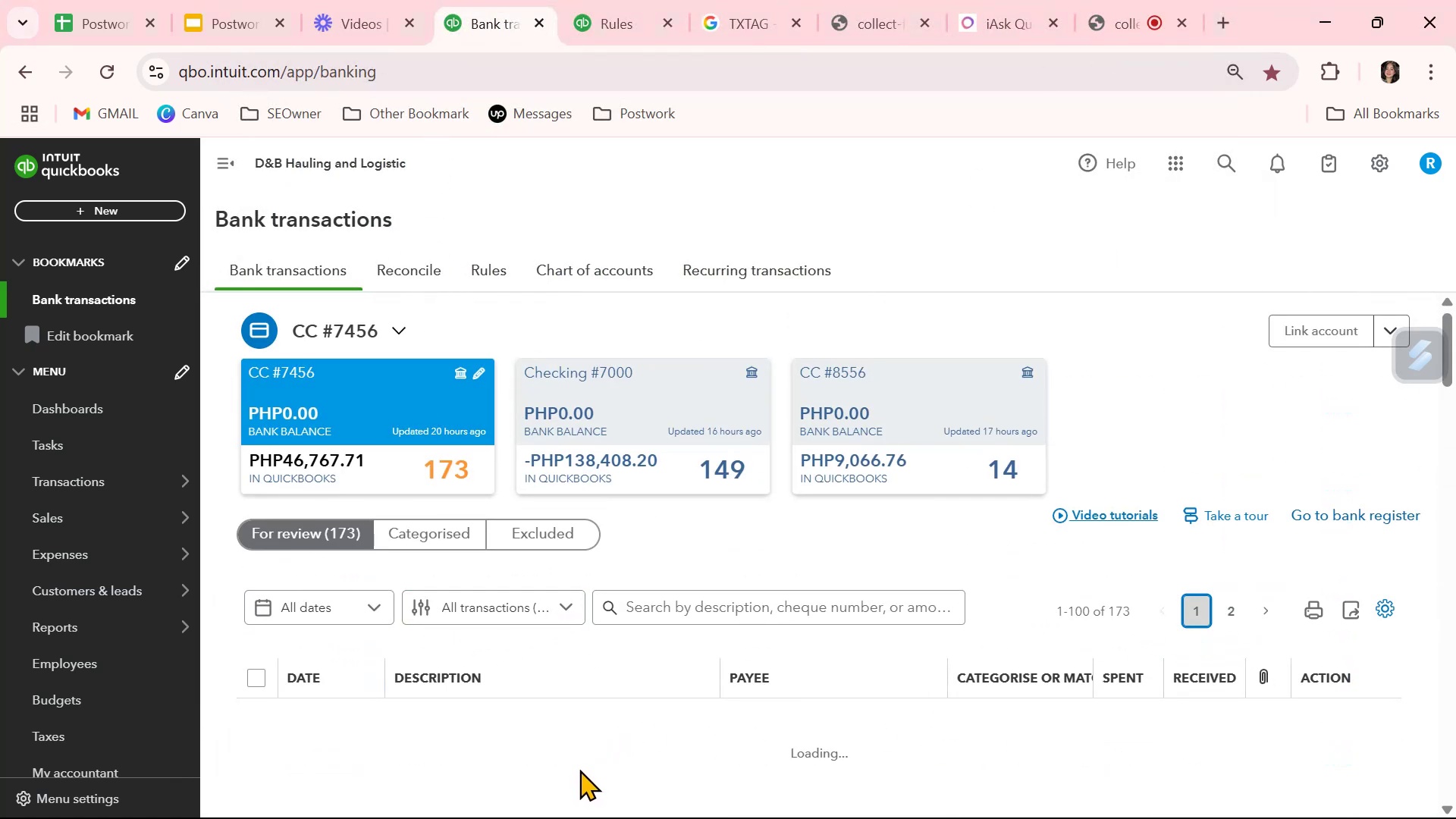 
scroll: coordinate [585, 753], scroll_direction: down, amount: 3.0
 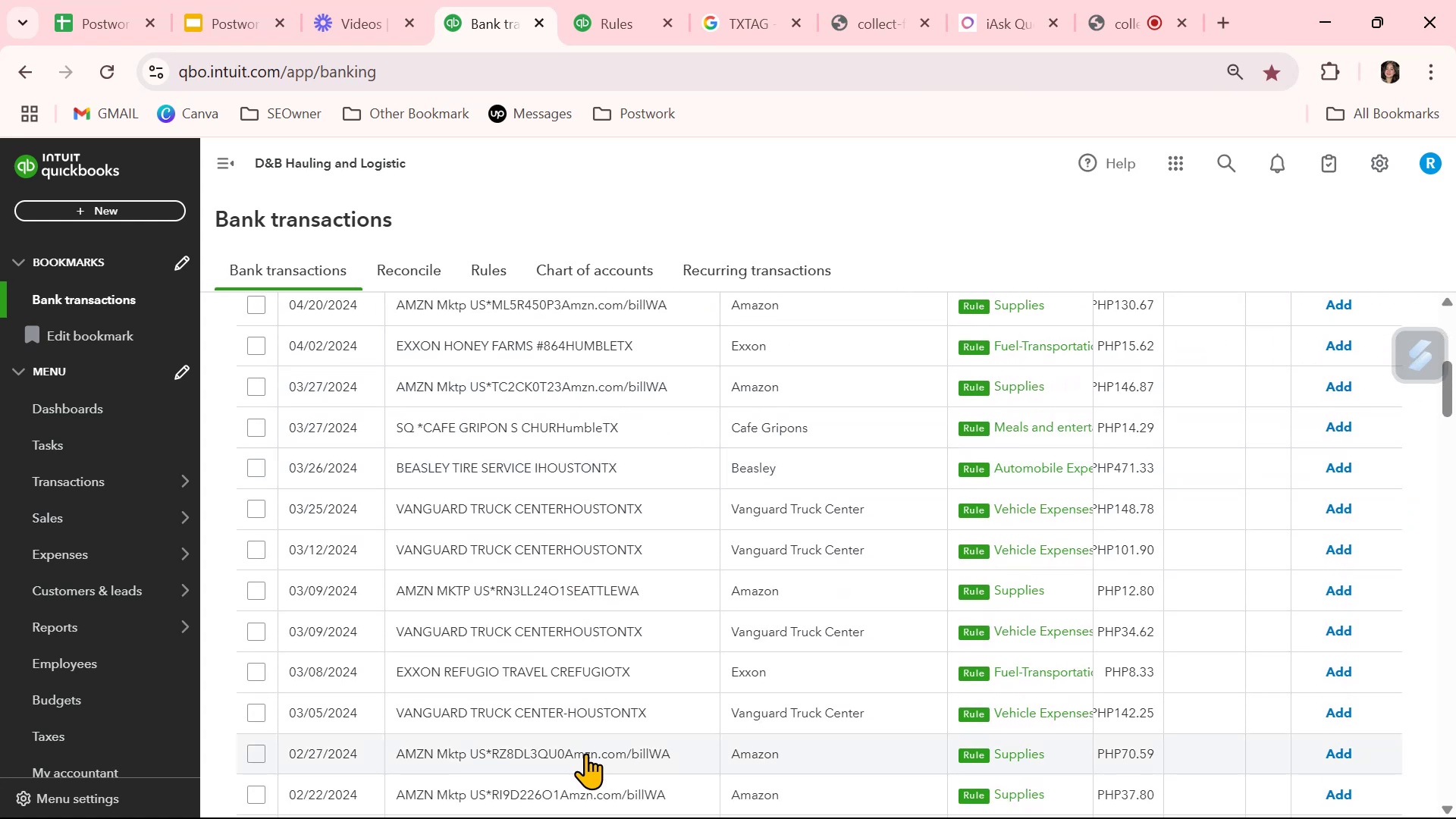 
scroll: coordinate [585, 753], scroll_direction: up, amount: 2.0
 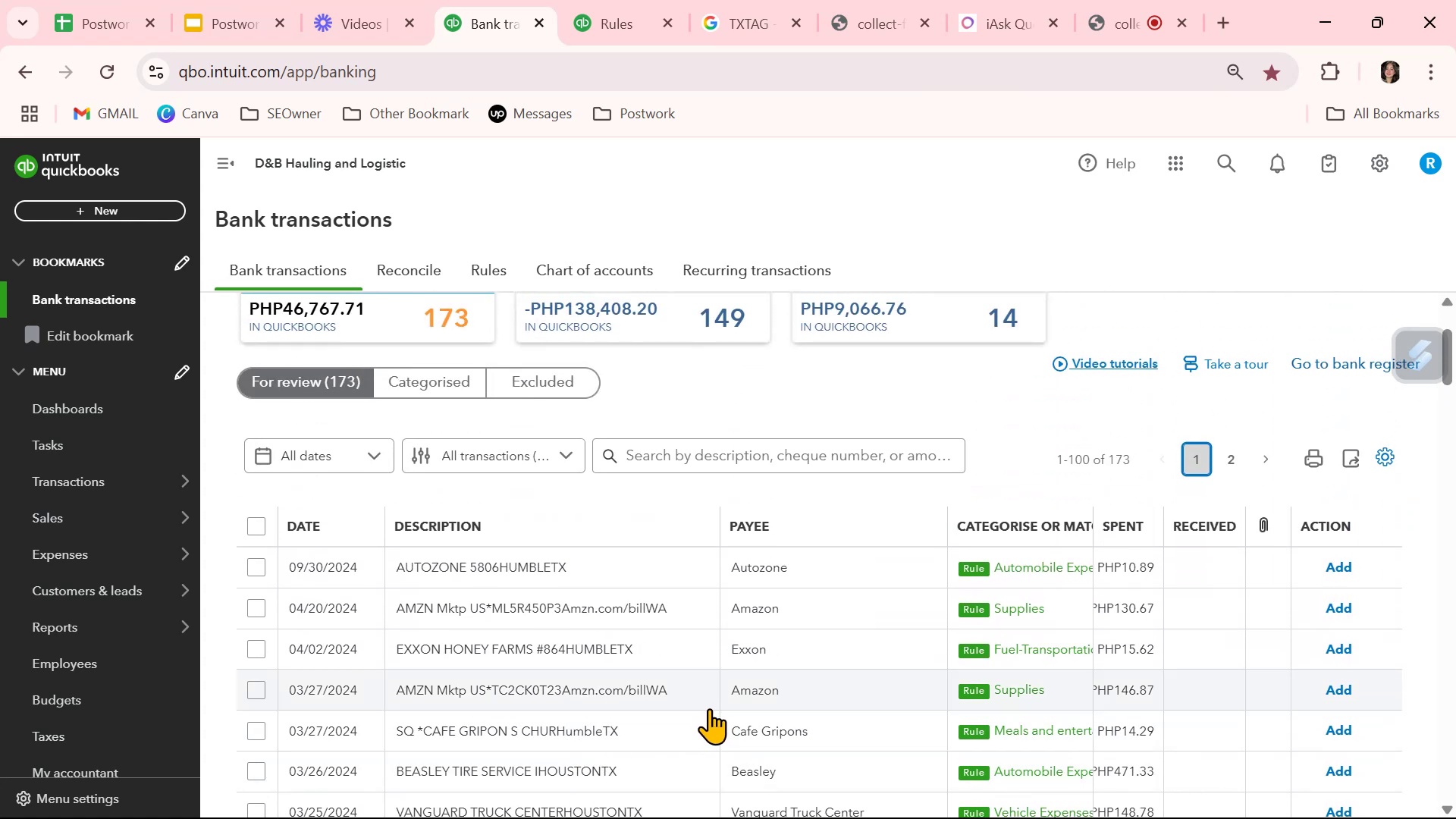 
scroll: coordinate [709, 708], scroll_direction: down, amount: 3.0
 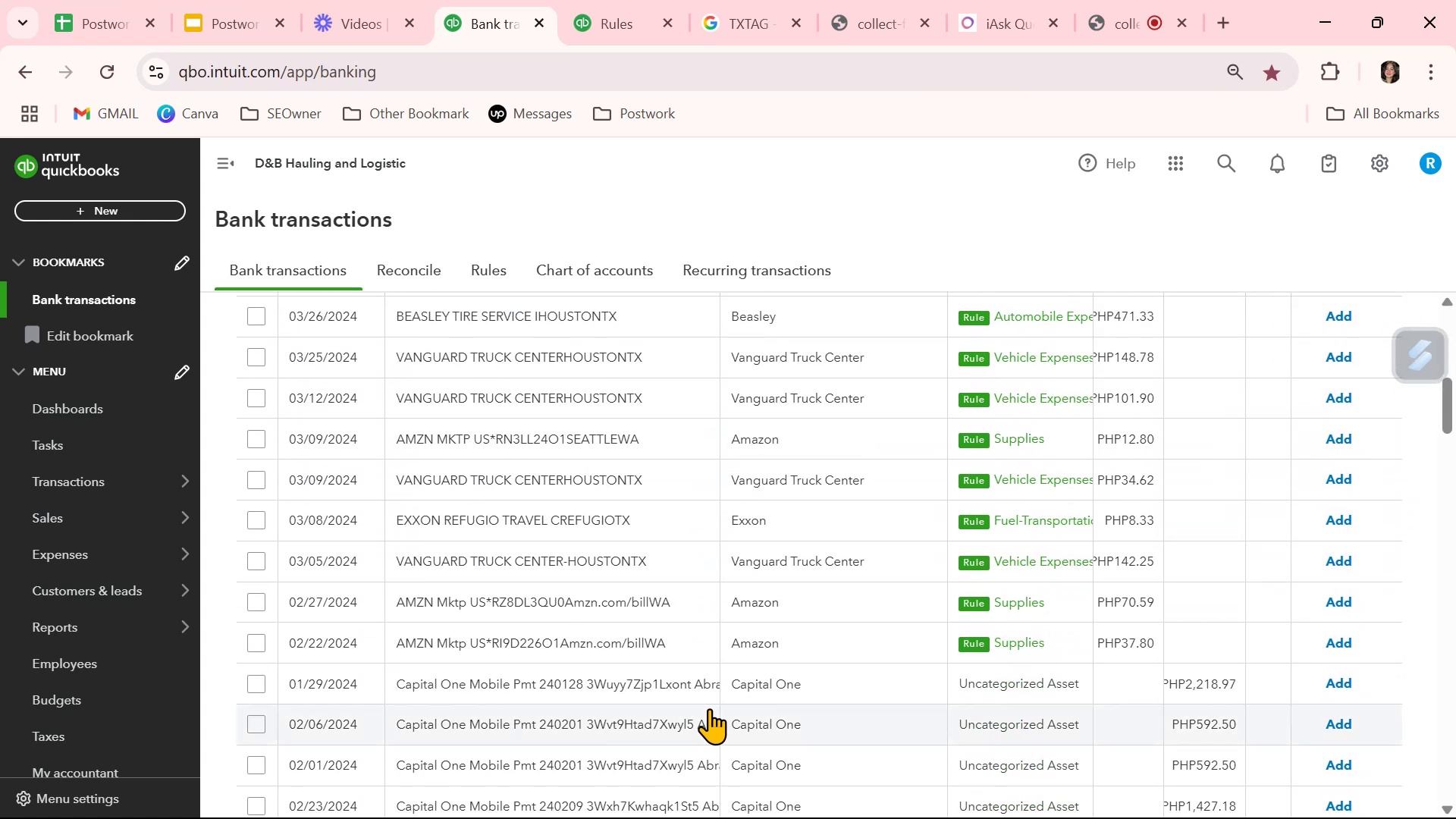 
wait(8.2)
 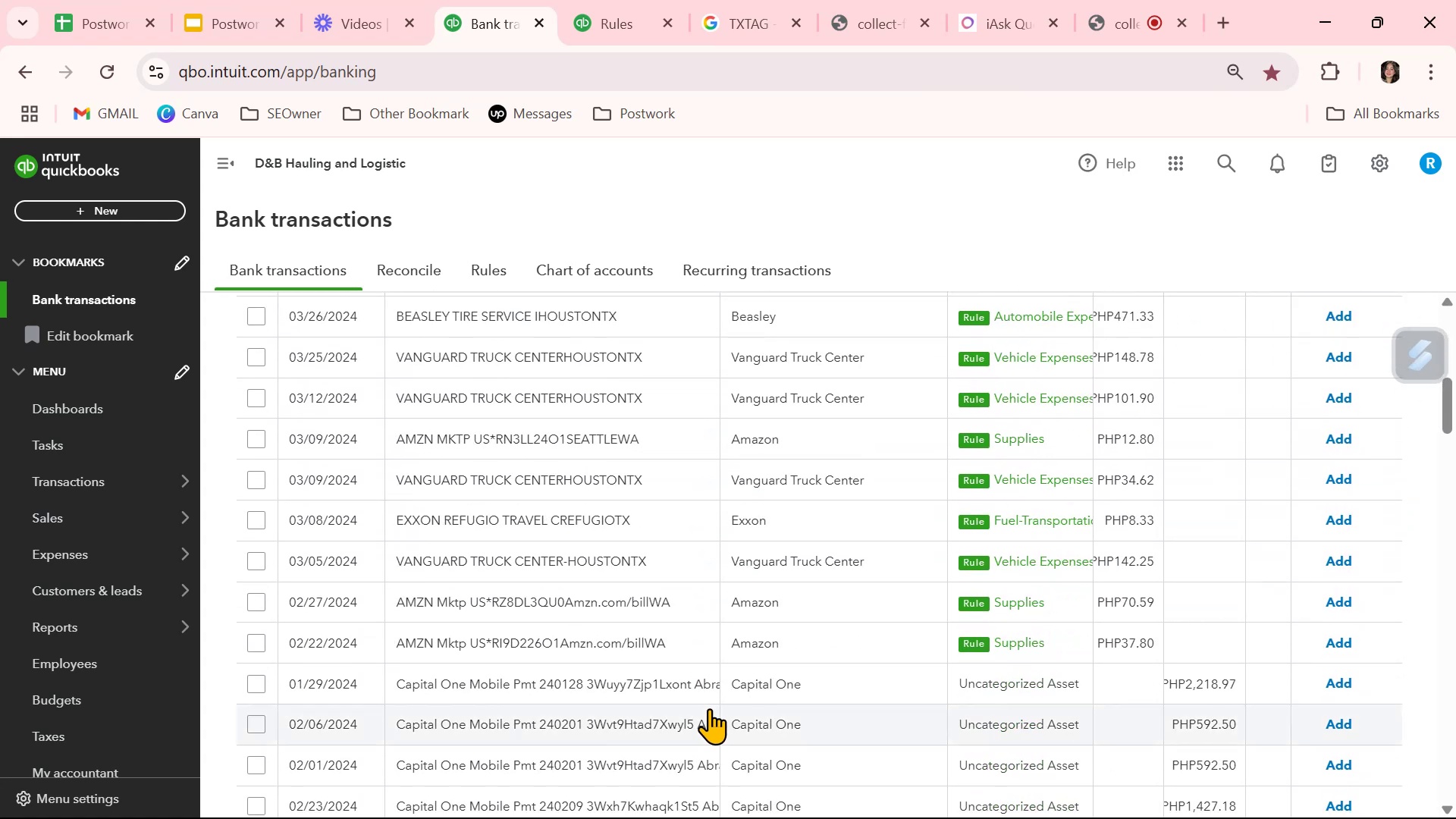 
scroll: coordinate [709, 707], scroll_direction: down, amount: 6.0
 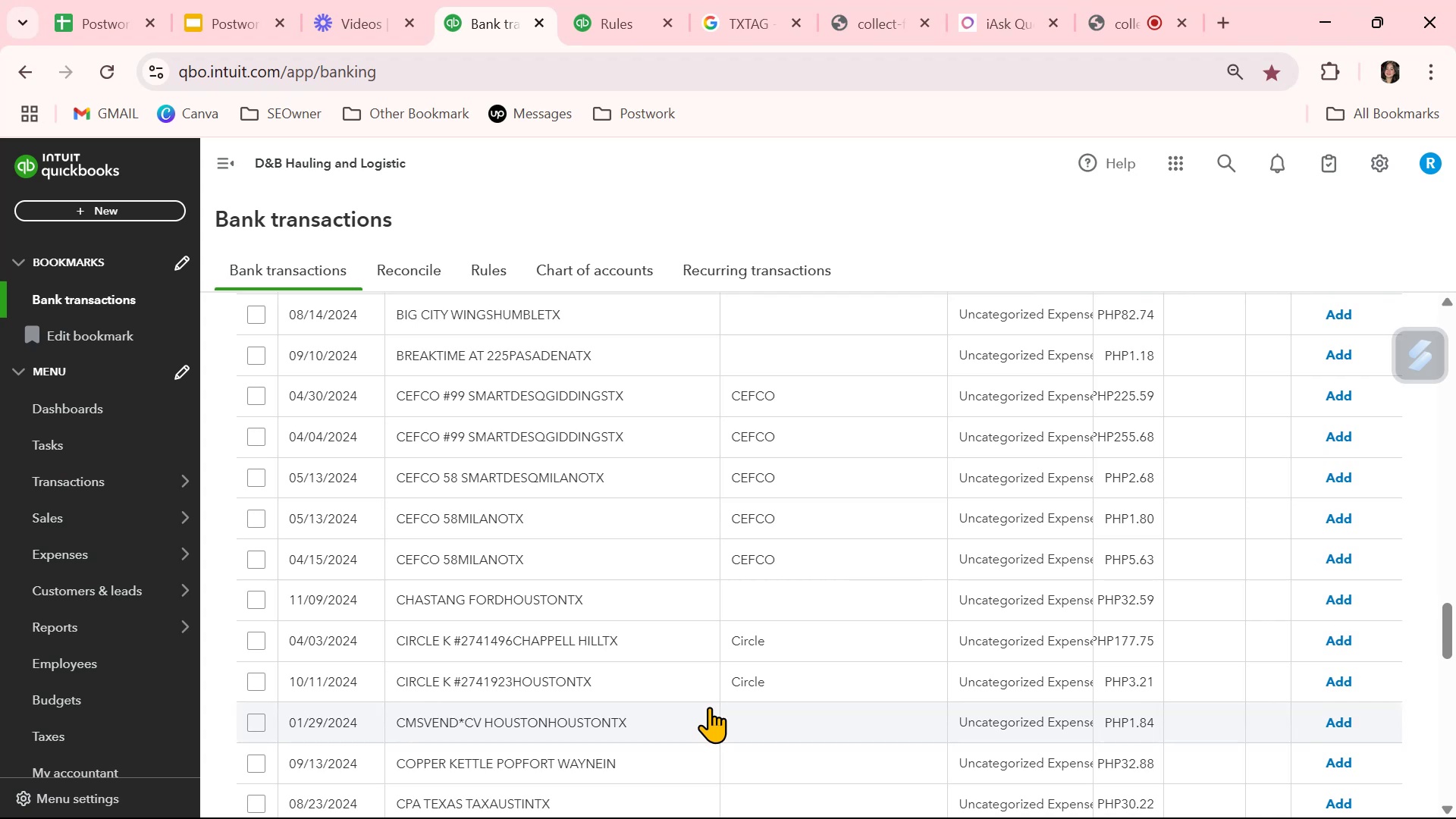 
wait(7.59)
 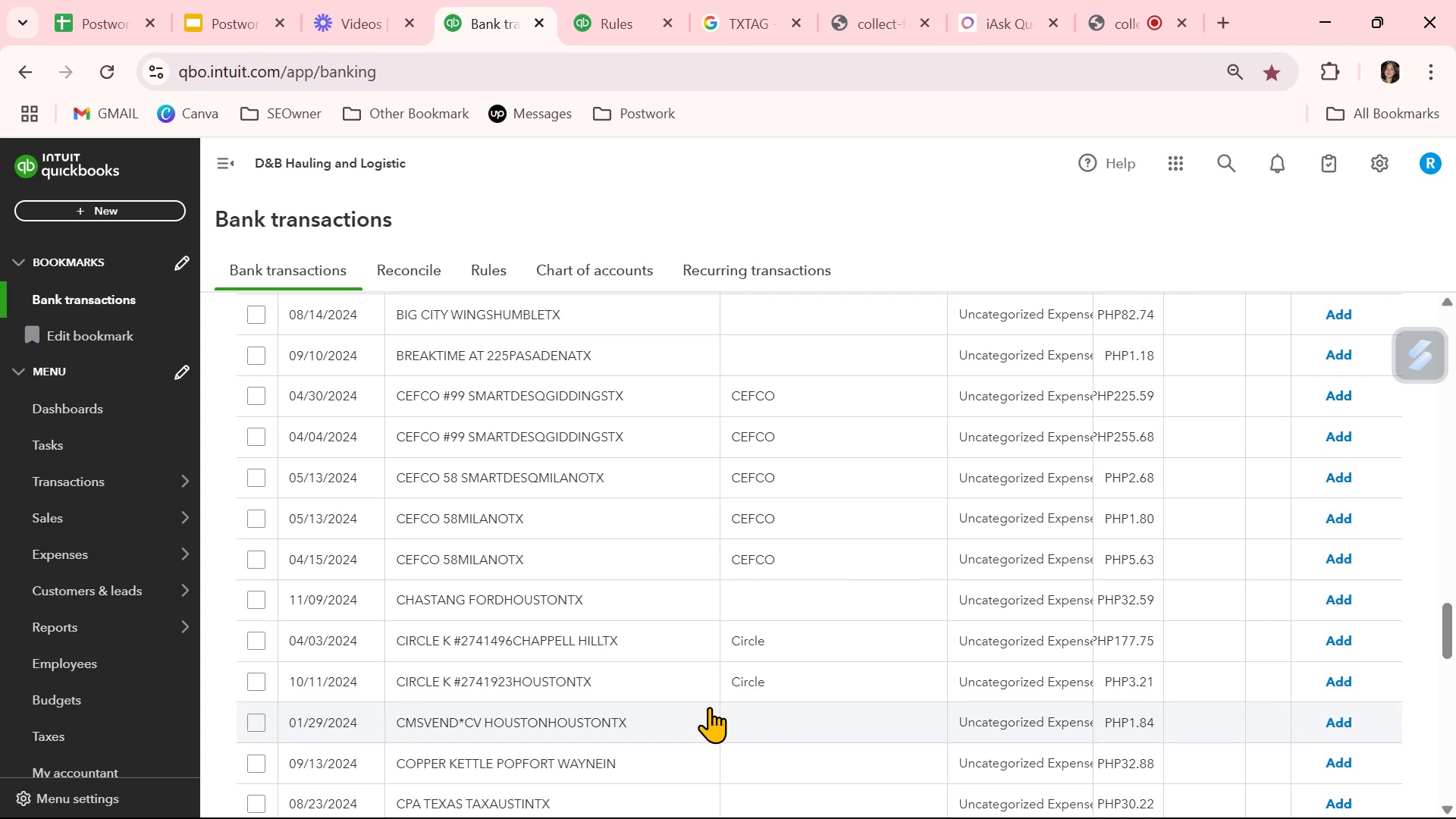 
left_click([752, 12])
 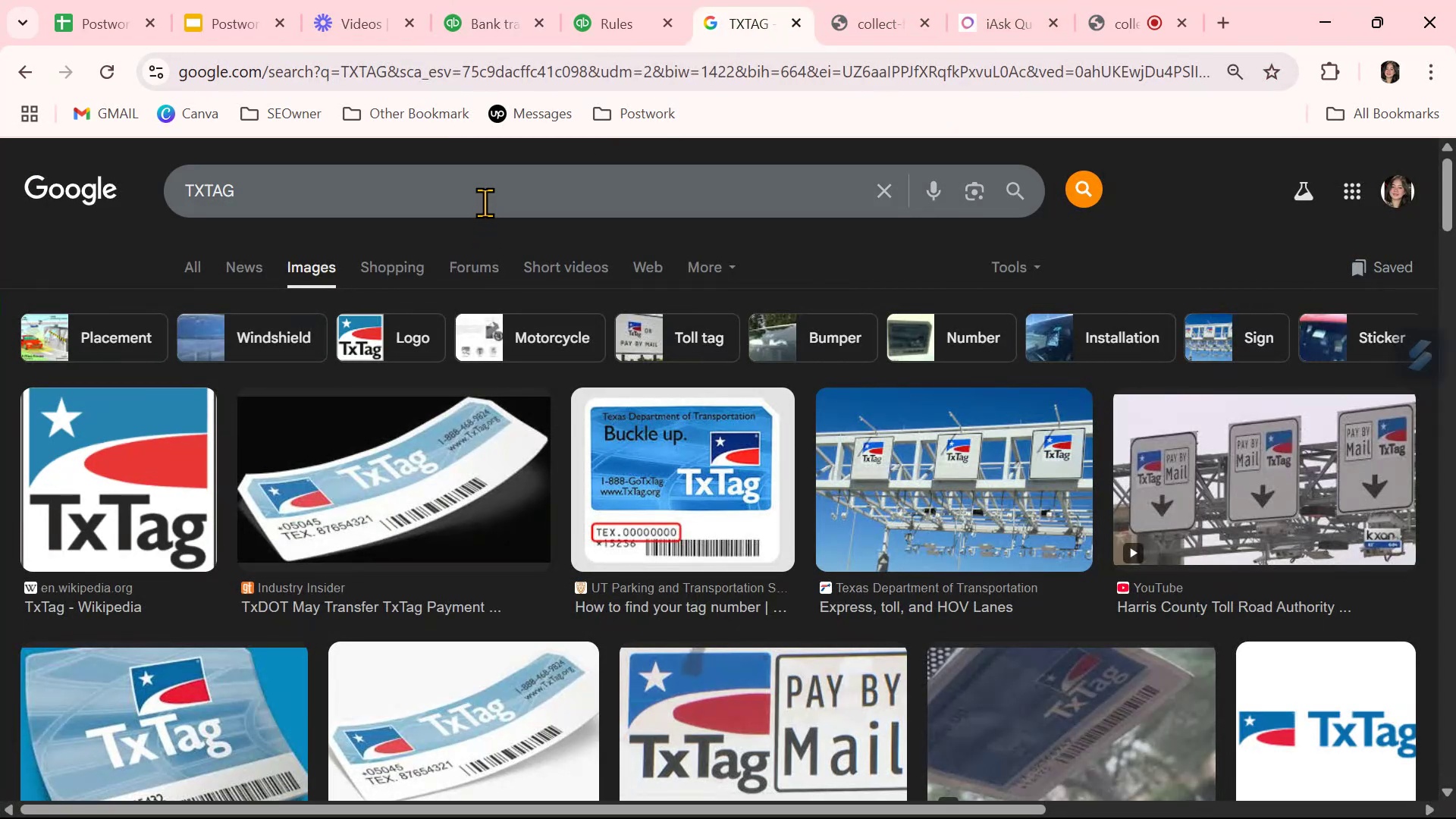 
double_click([488, 196])
 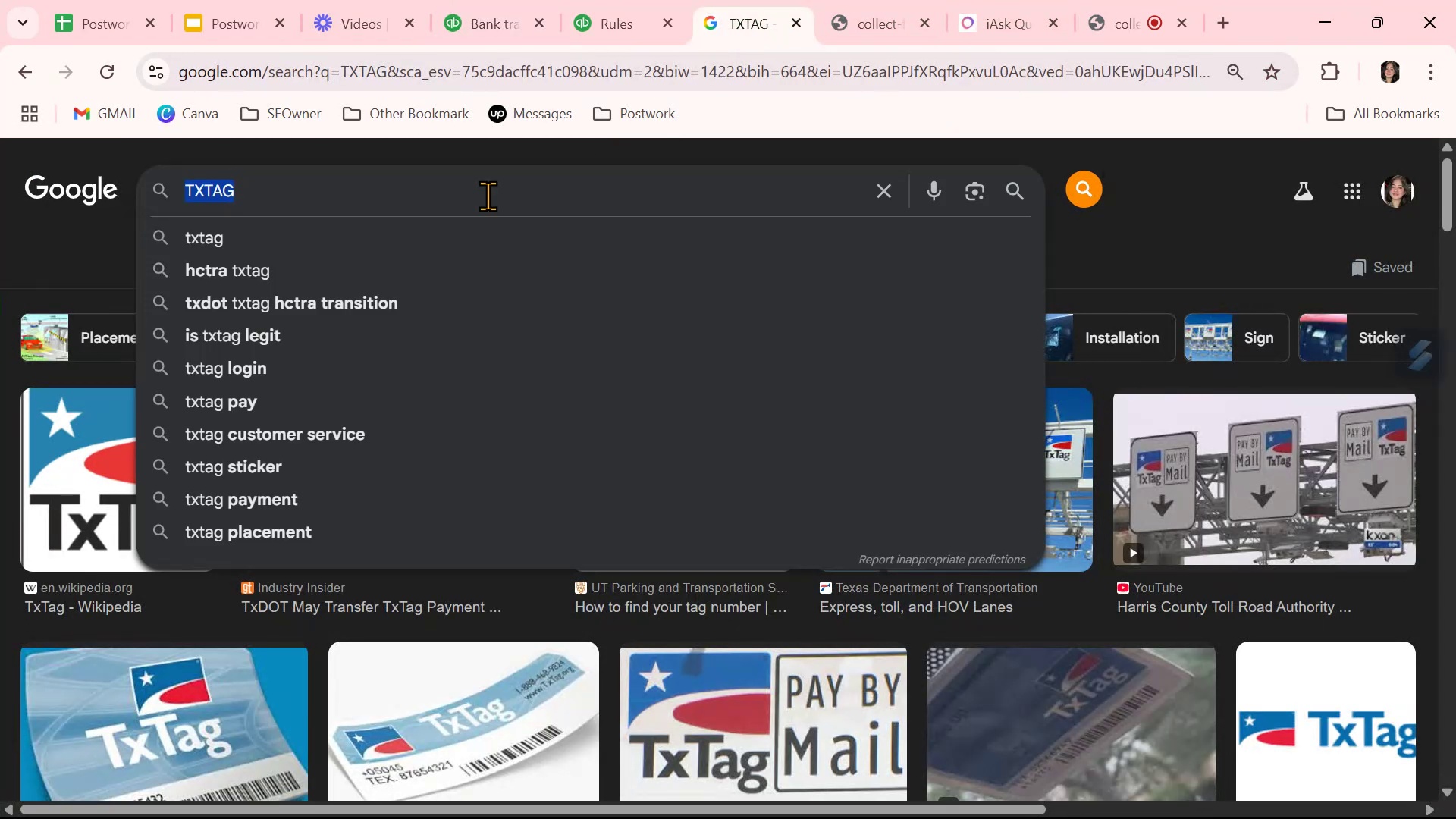 
type(cefco)
 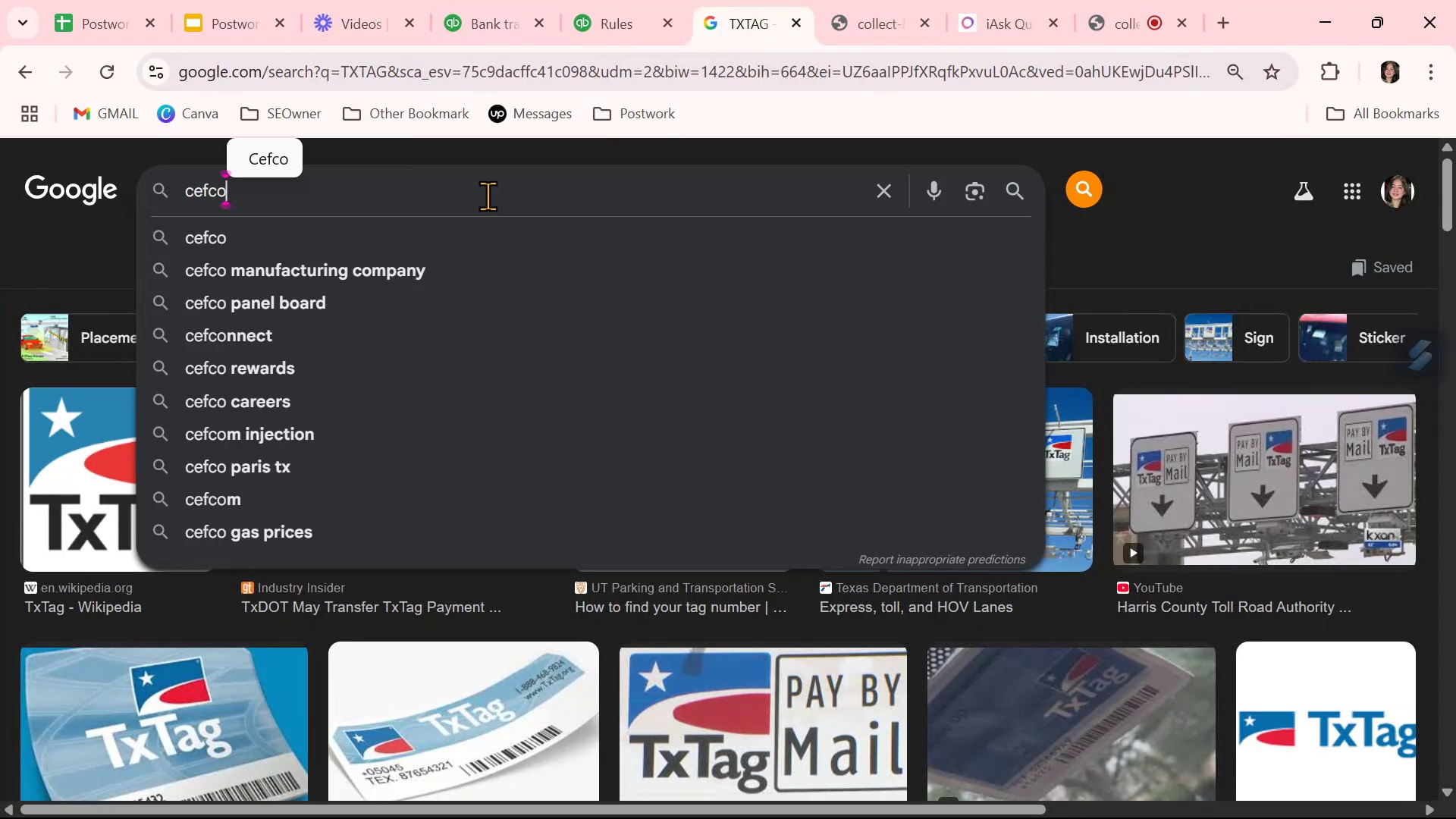 
key(Enter)
 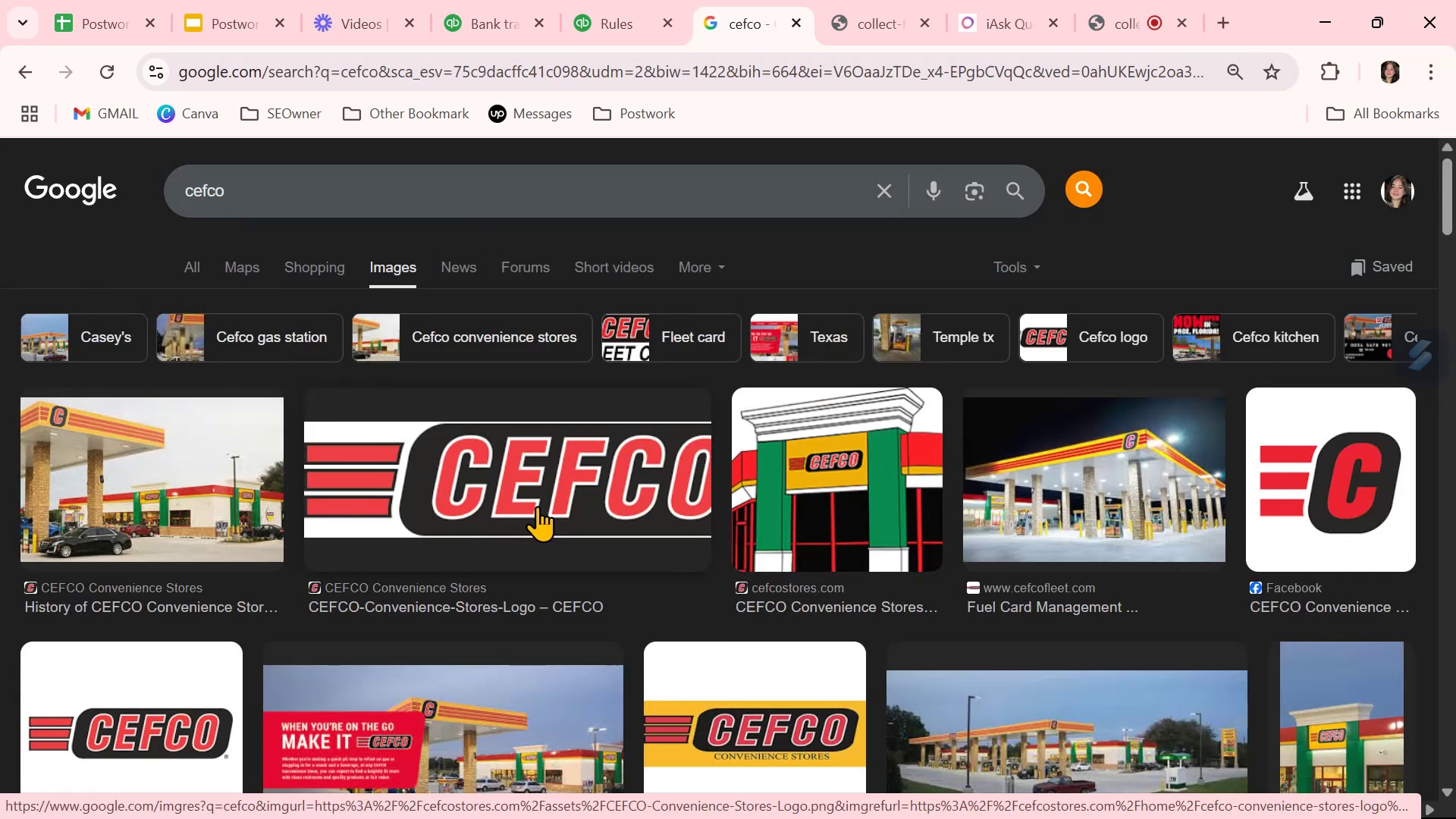 
wait(9.46)
 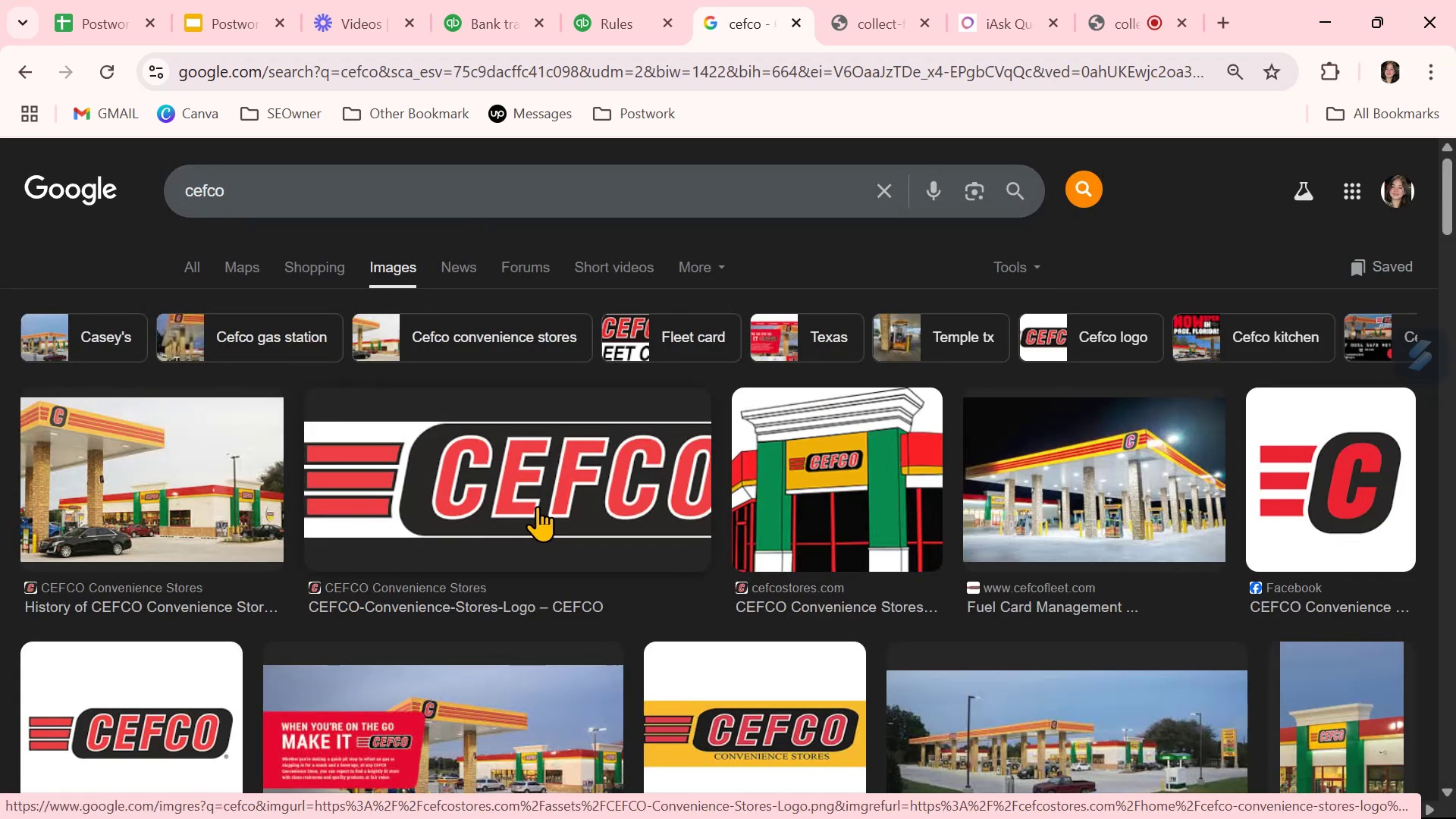 
left_click([494, 11])
 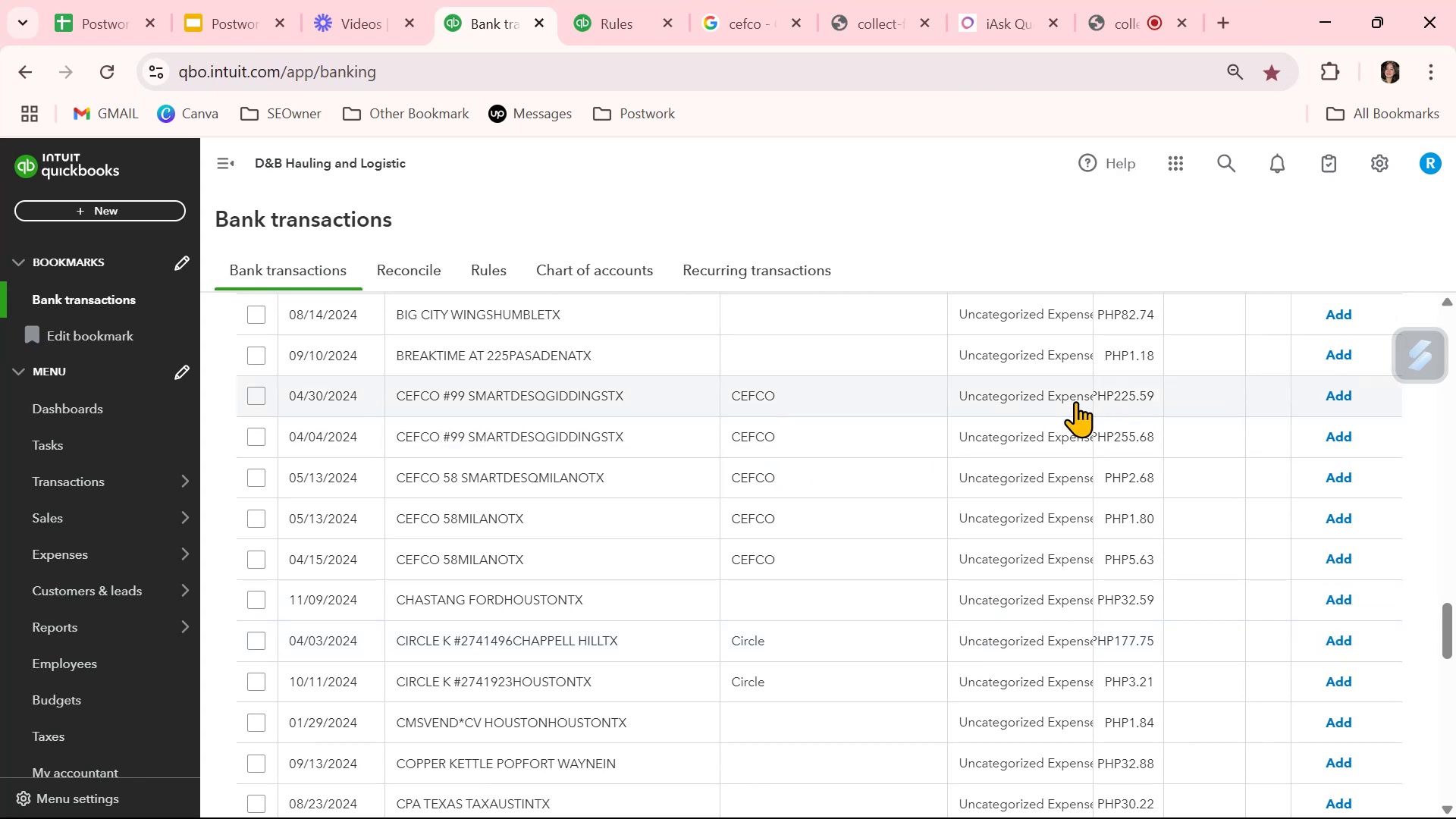 
left_click([1040, 393])
 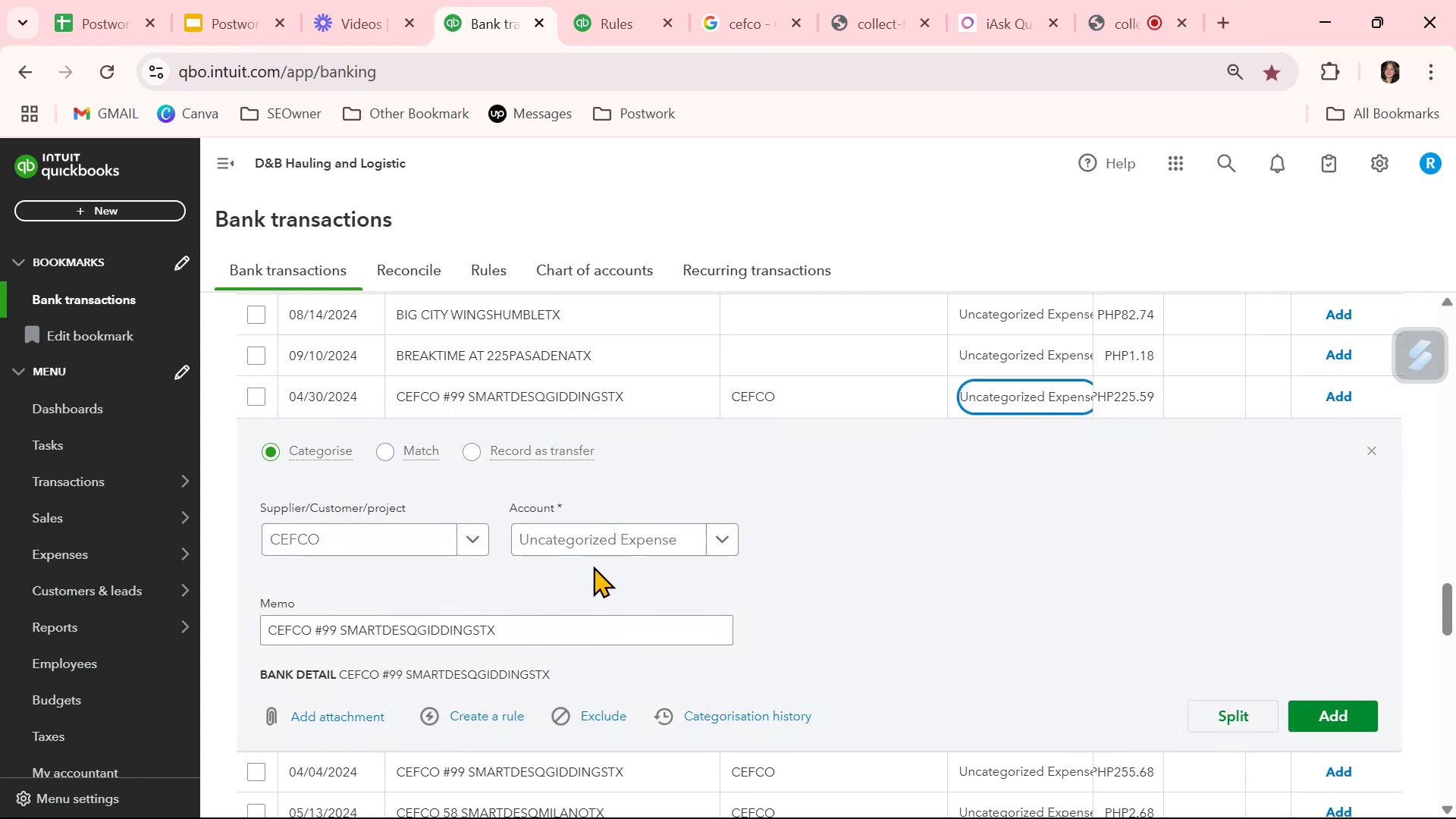 
left_click([607, 540])
 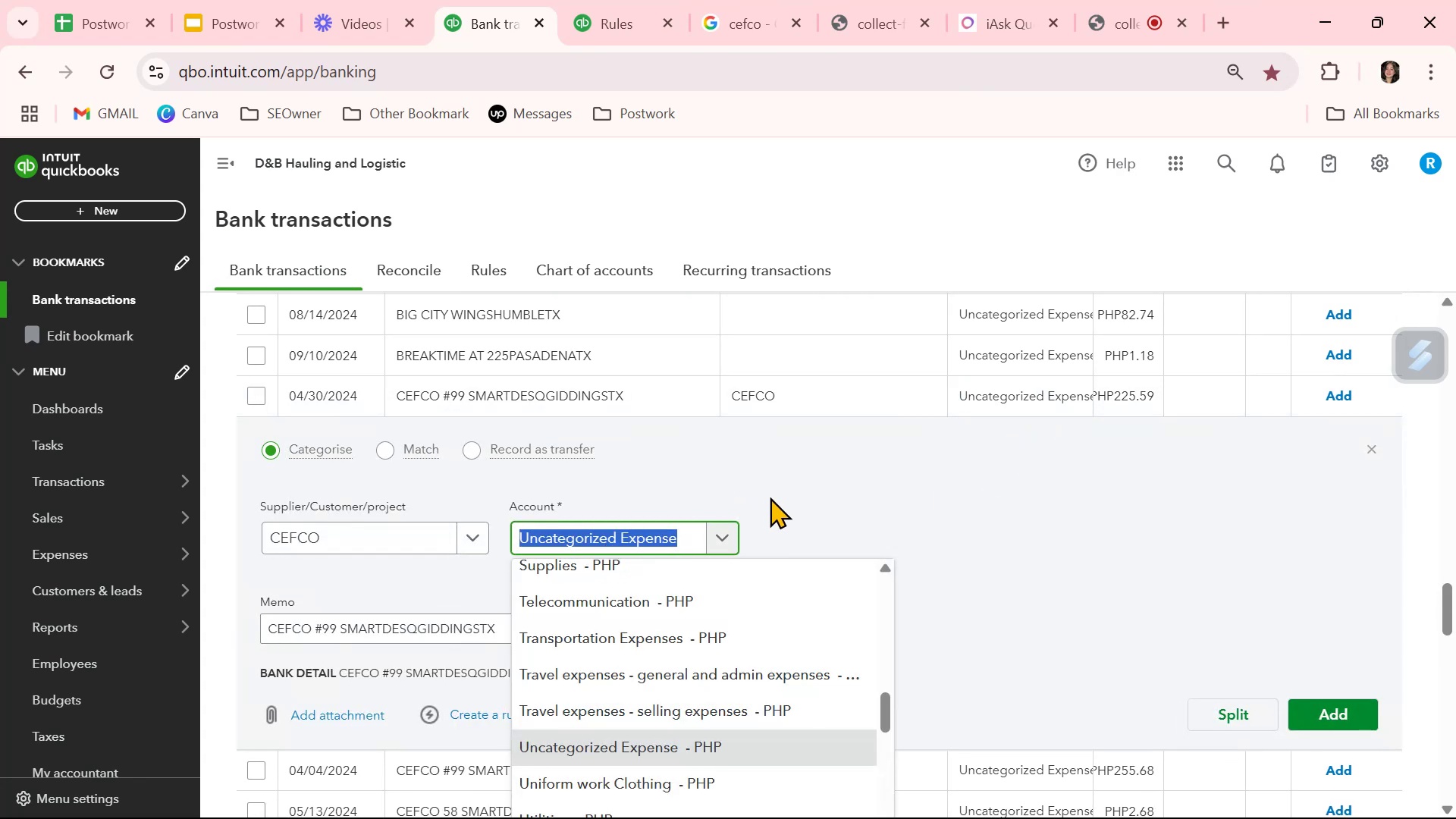 
wait(5.61)
 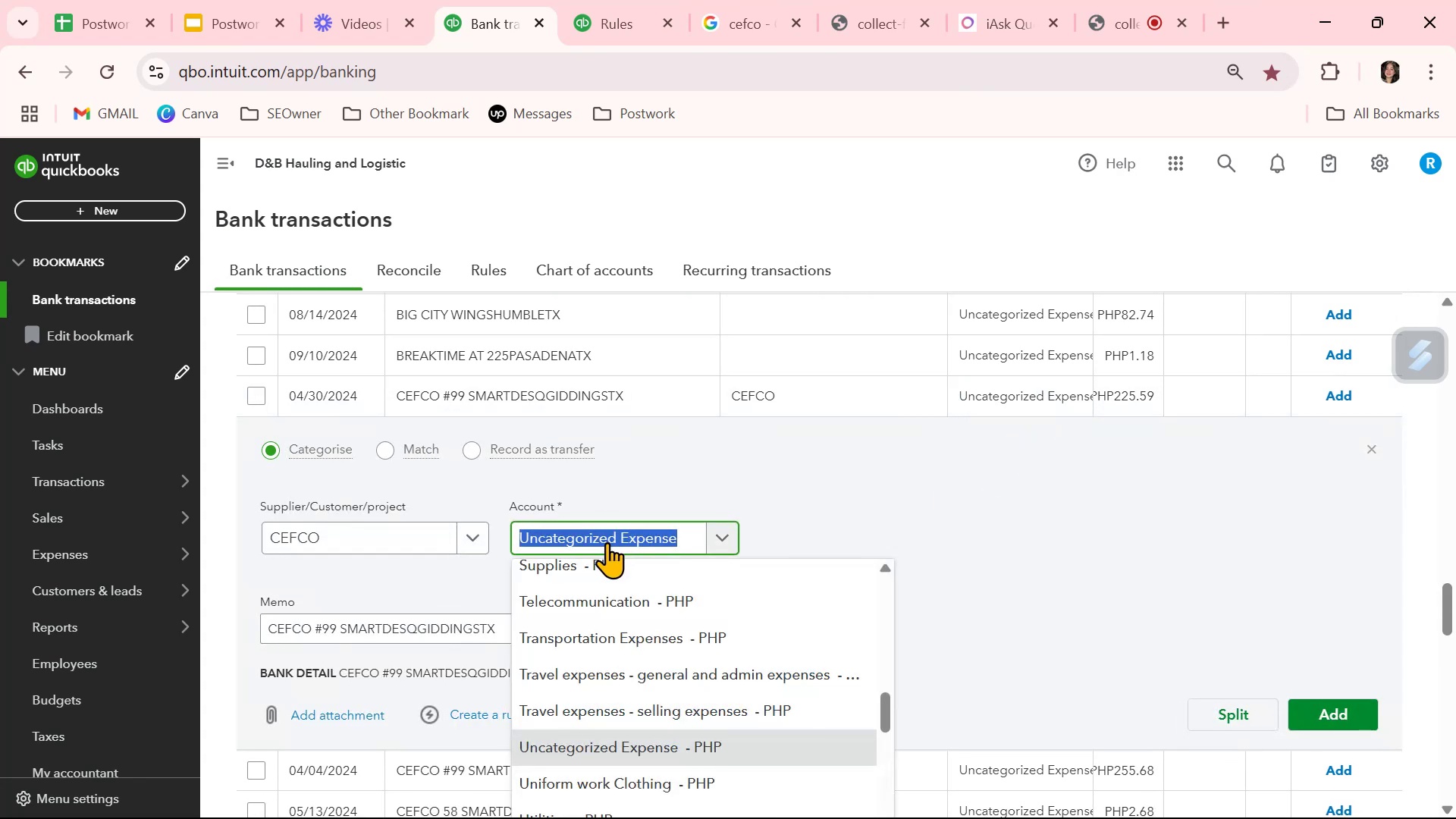 
left_click([774, 496])
 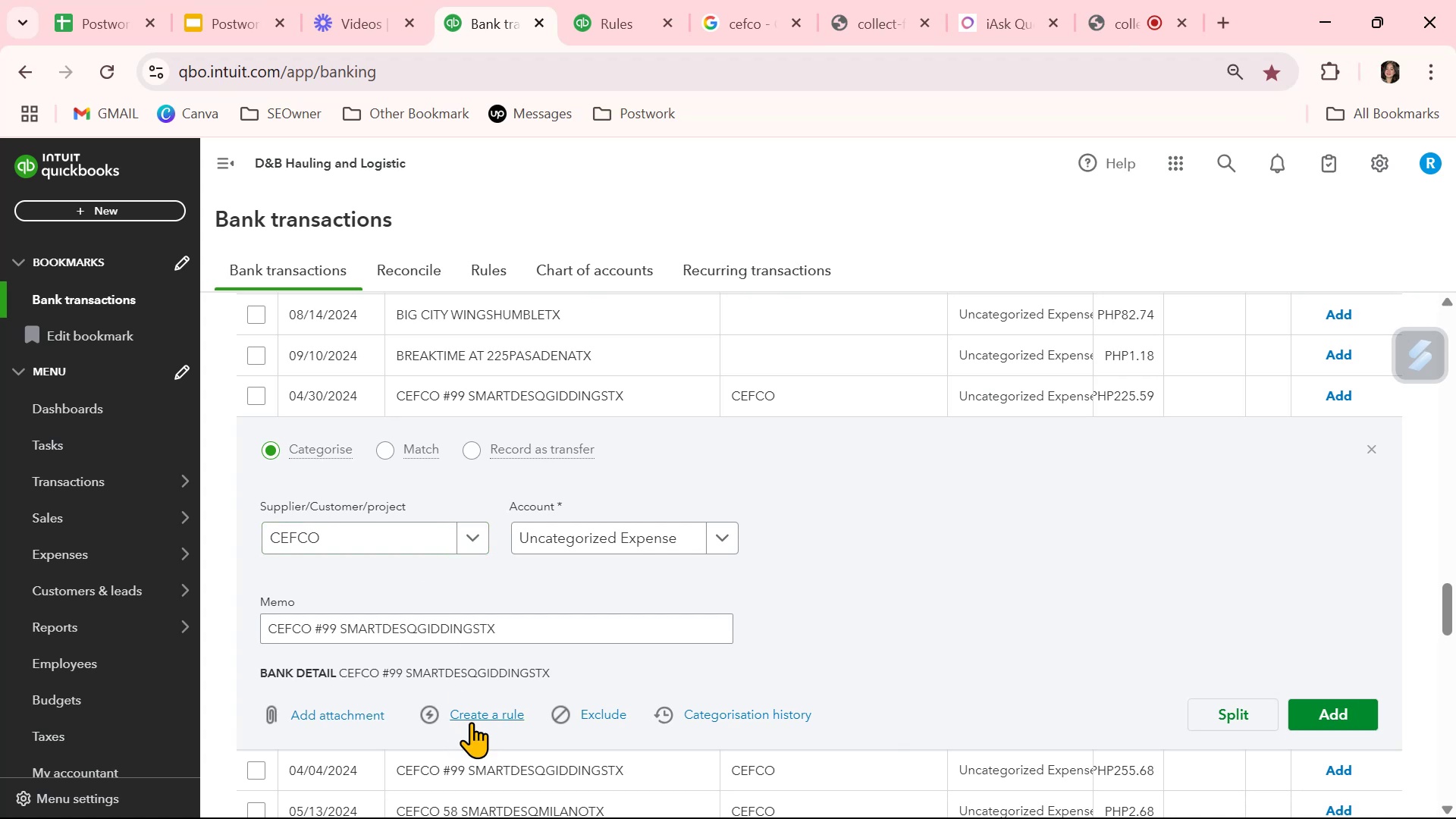 
left_click([472, 717])
 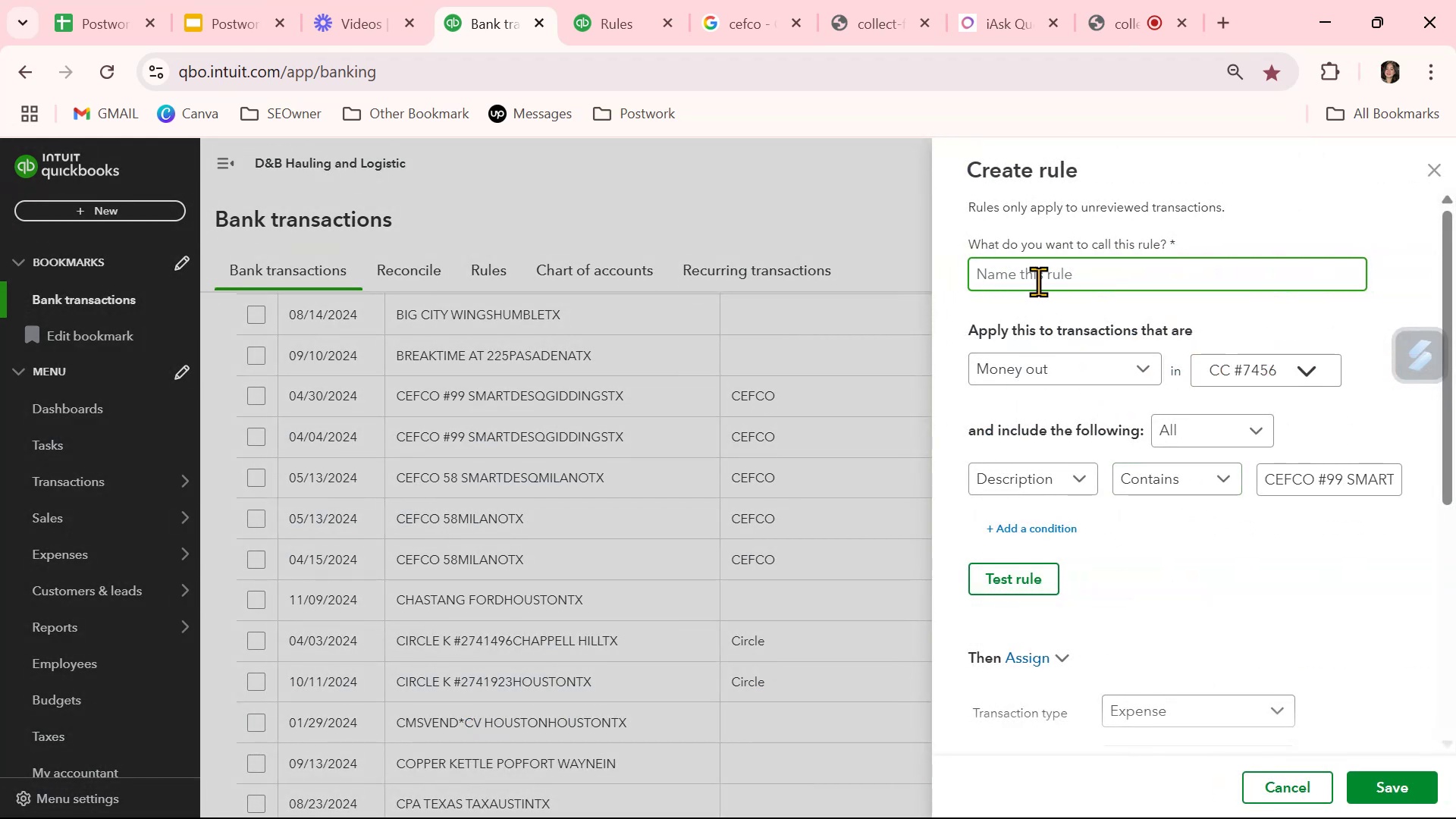 
type(CEFCO)
 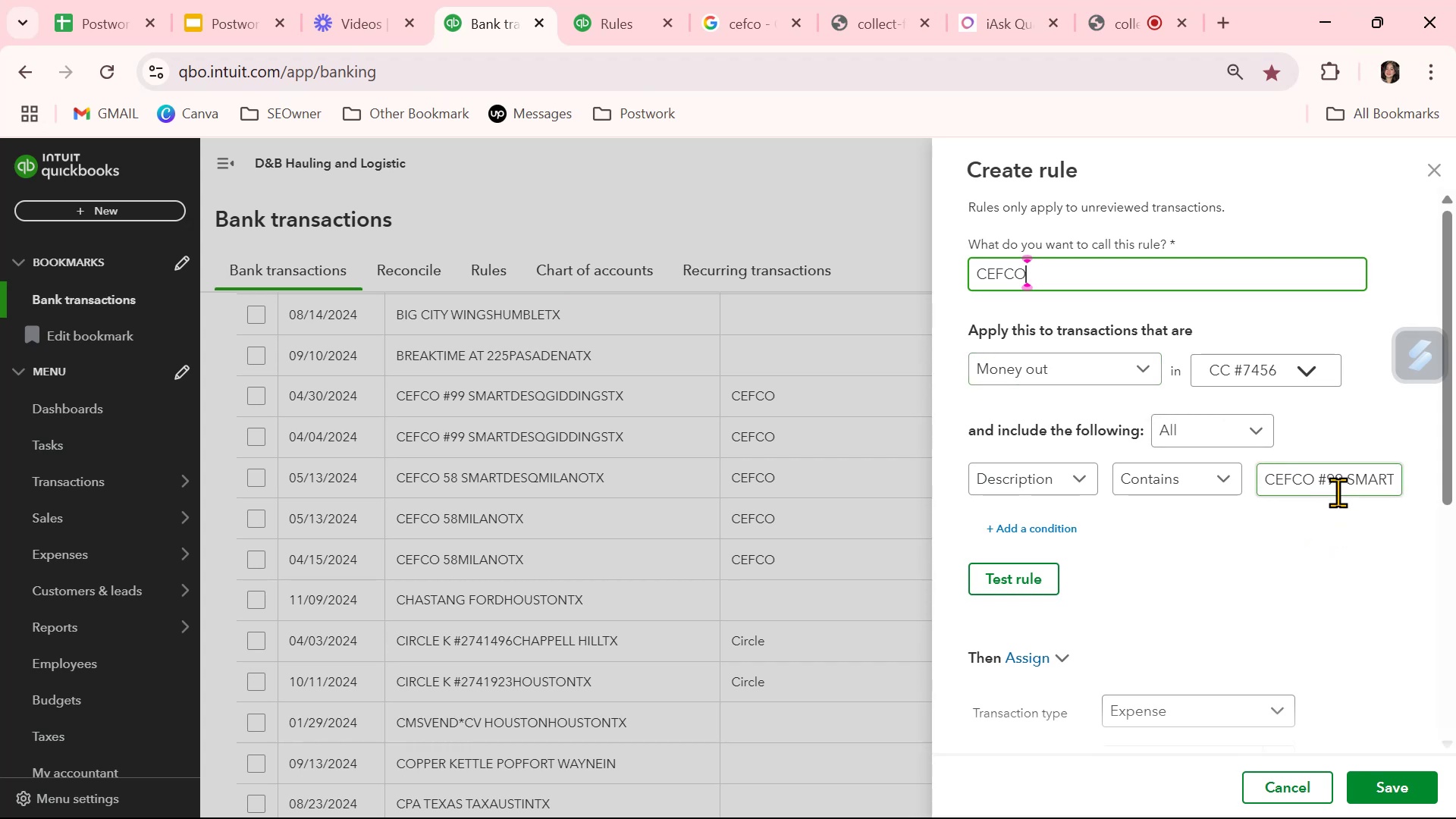 
double_click([1049, 269])
 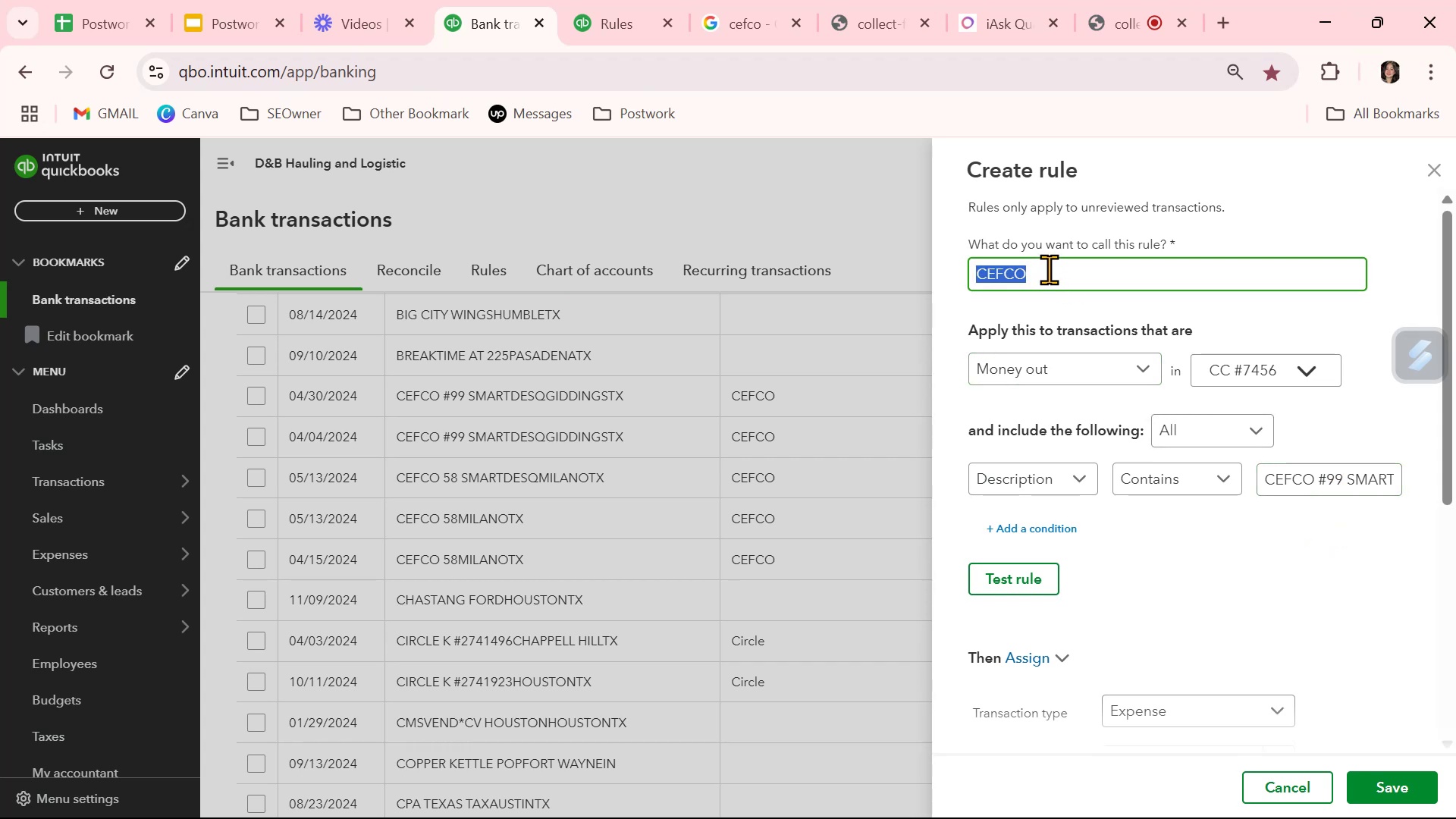 
triple_click([1049, 269])
 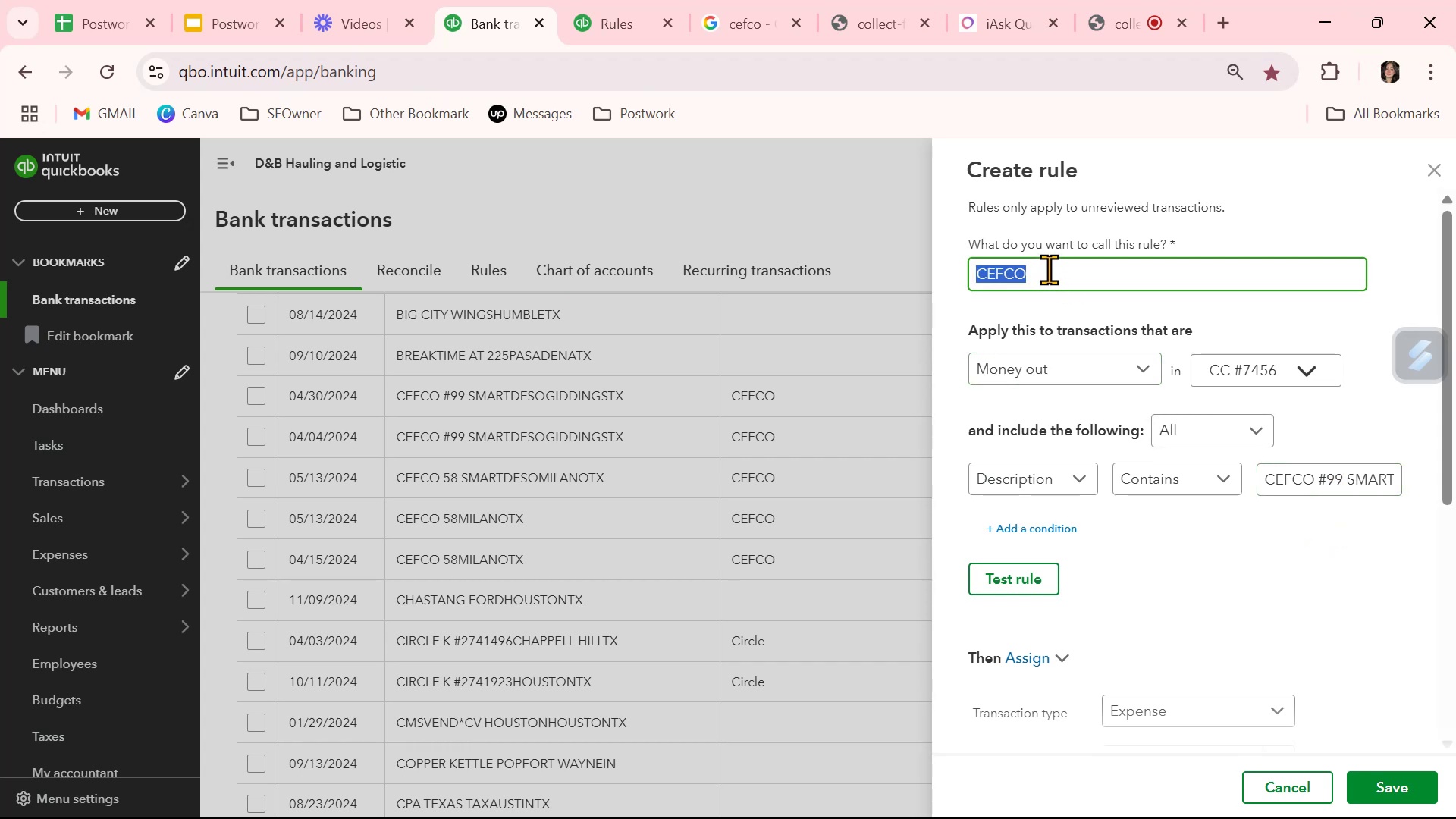 
key(Control+ControlLeft)
 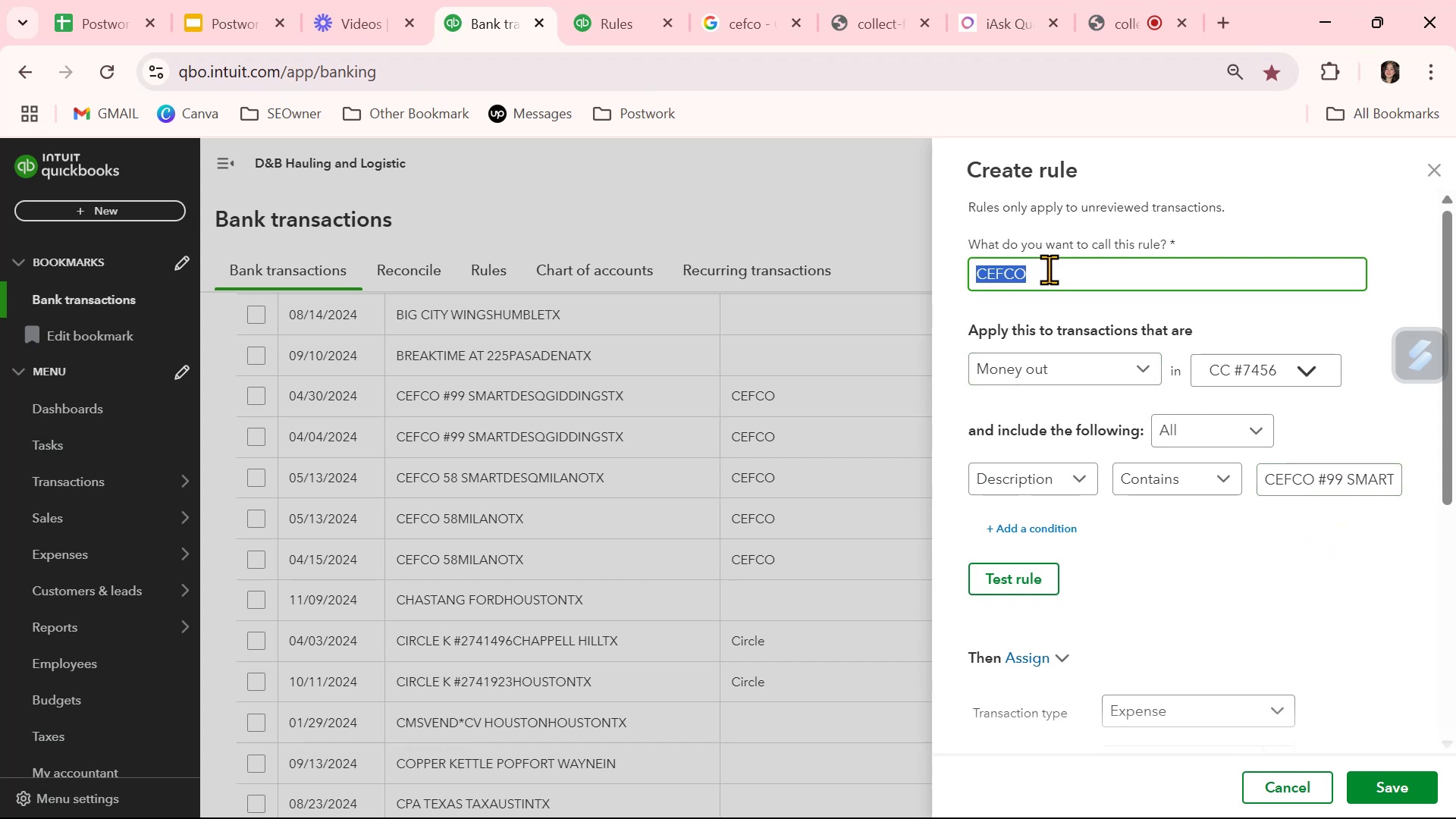 
key(Control+C)
 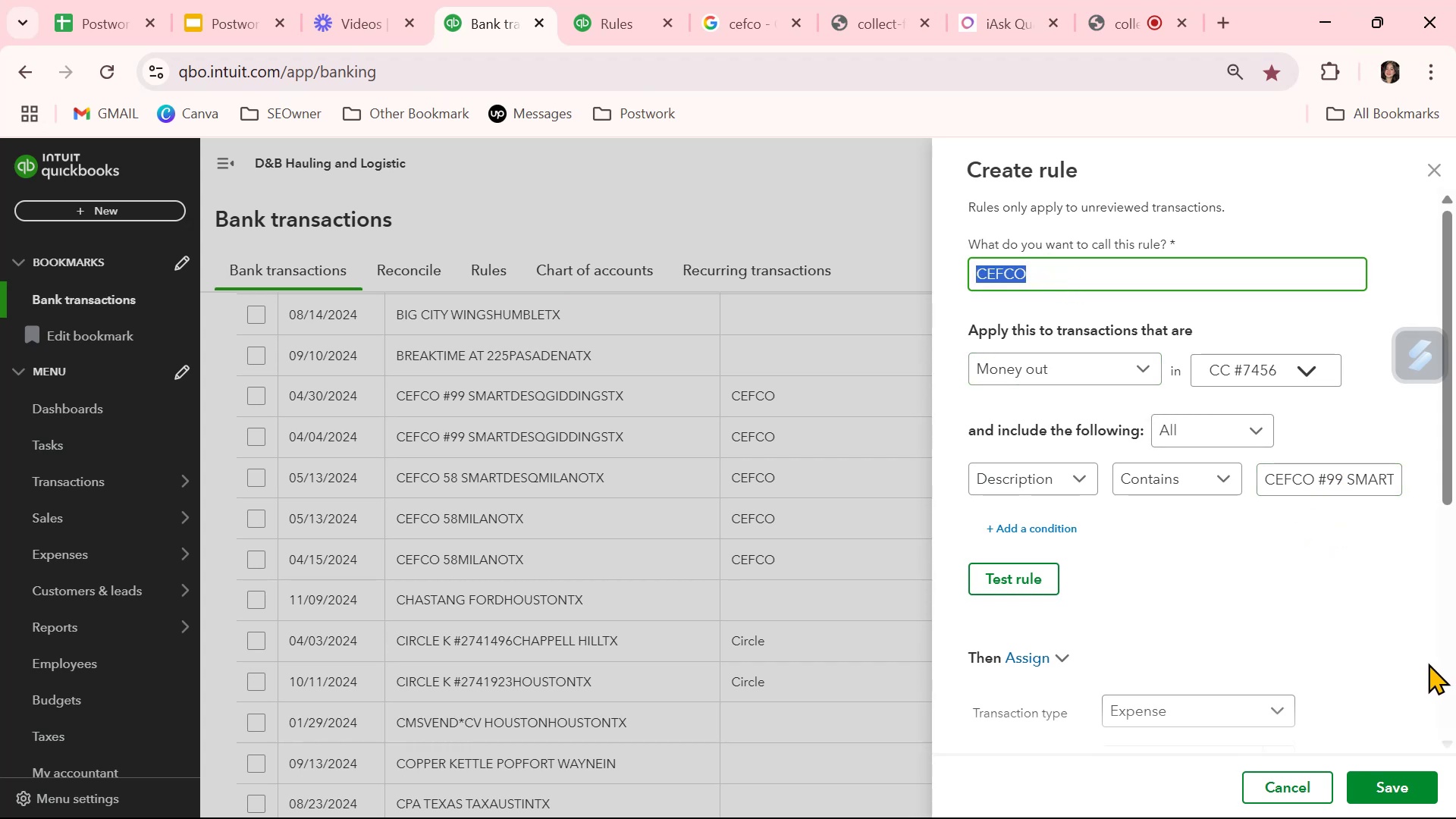 
left_click([1401, 645])
 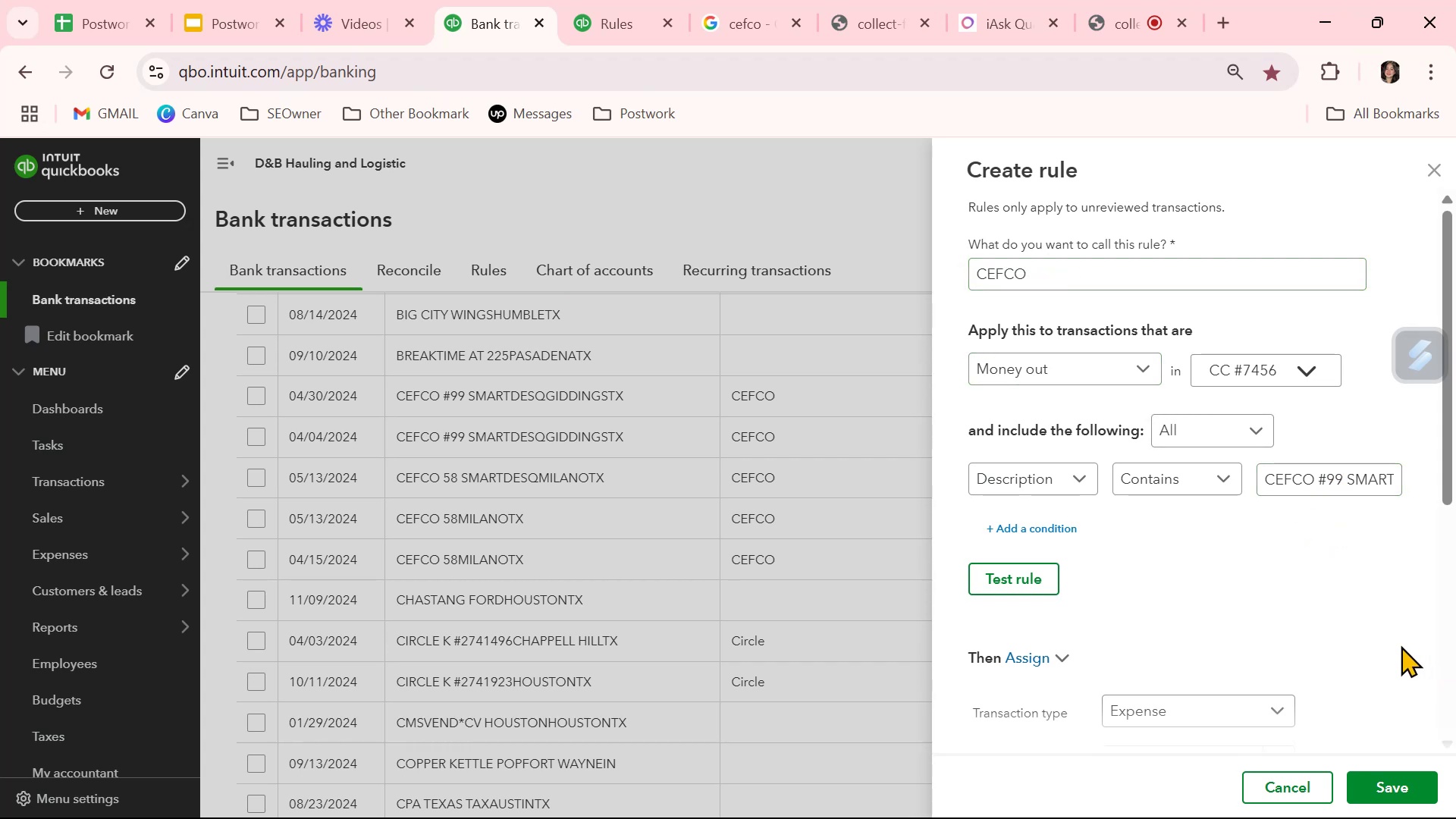 
scroll: coordinate [1401, 645], scroll_direction: down, amount: 2.0
 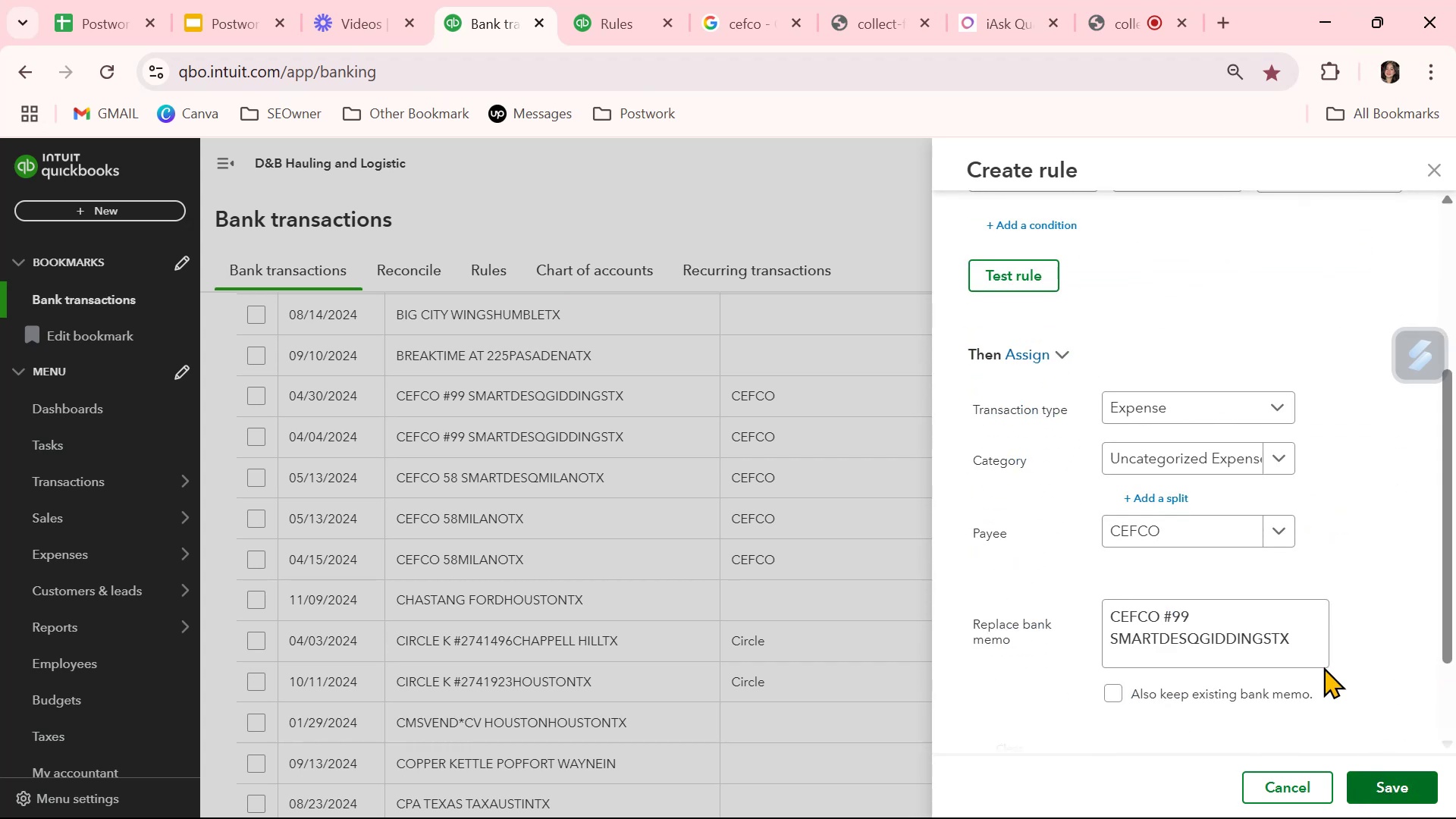 
left_click([1272, 457])
 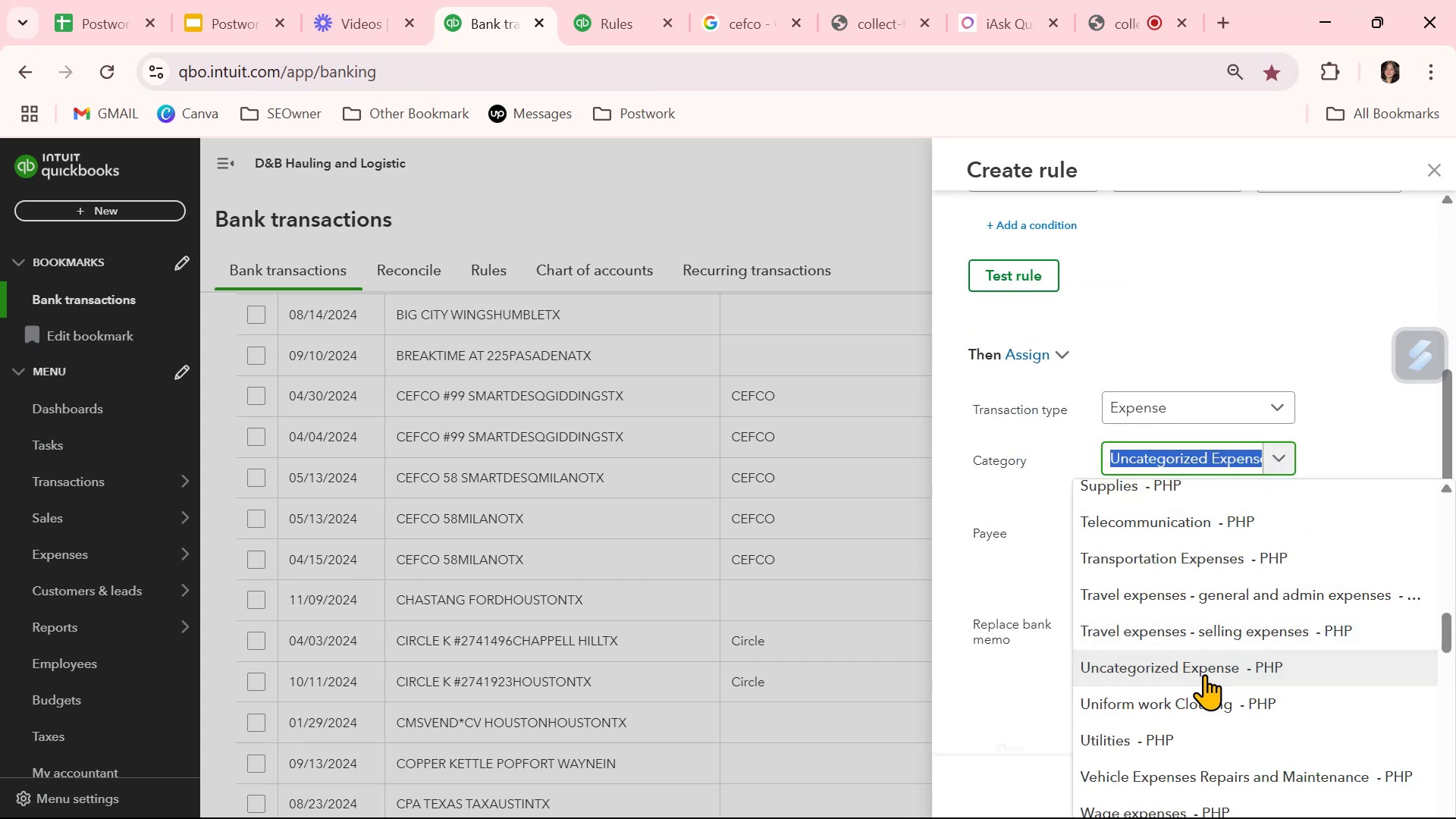 
type(FU)
 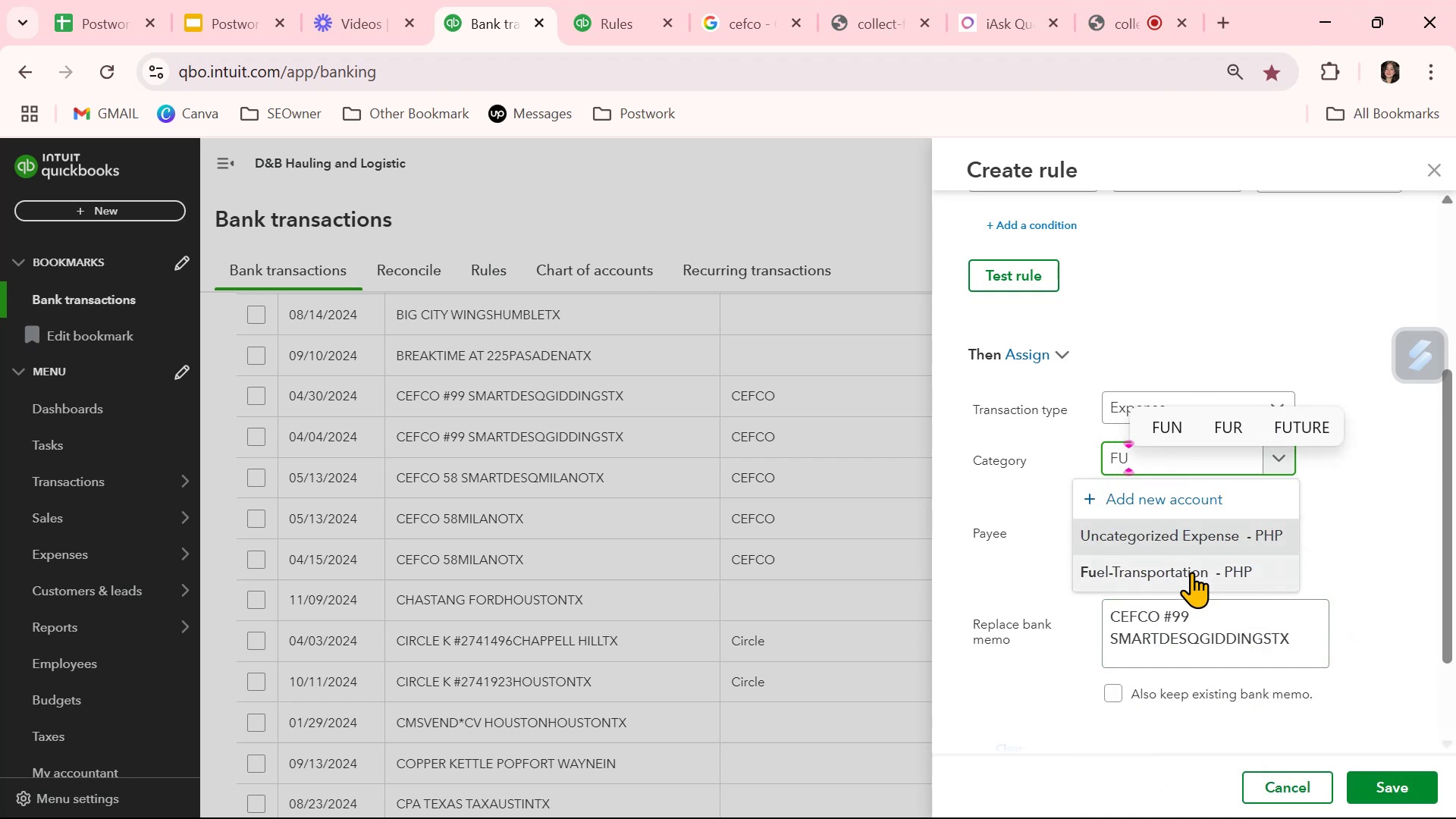 
left_click([1191, 573])
 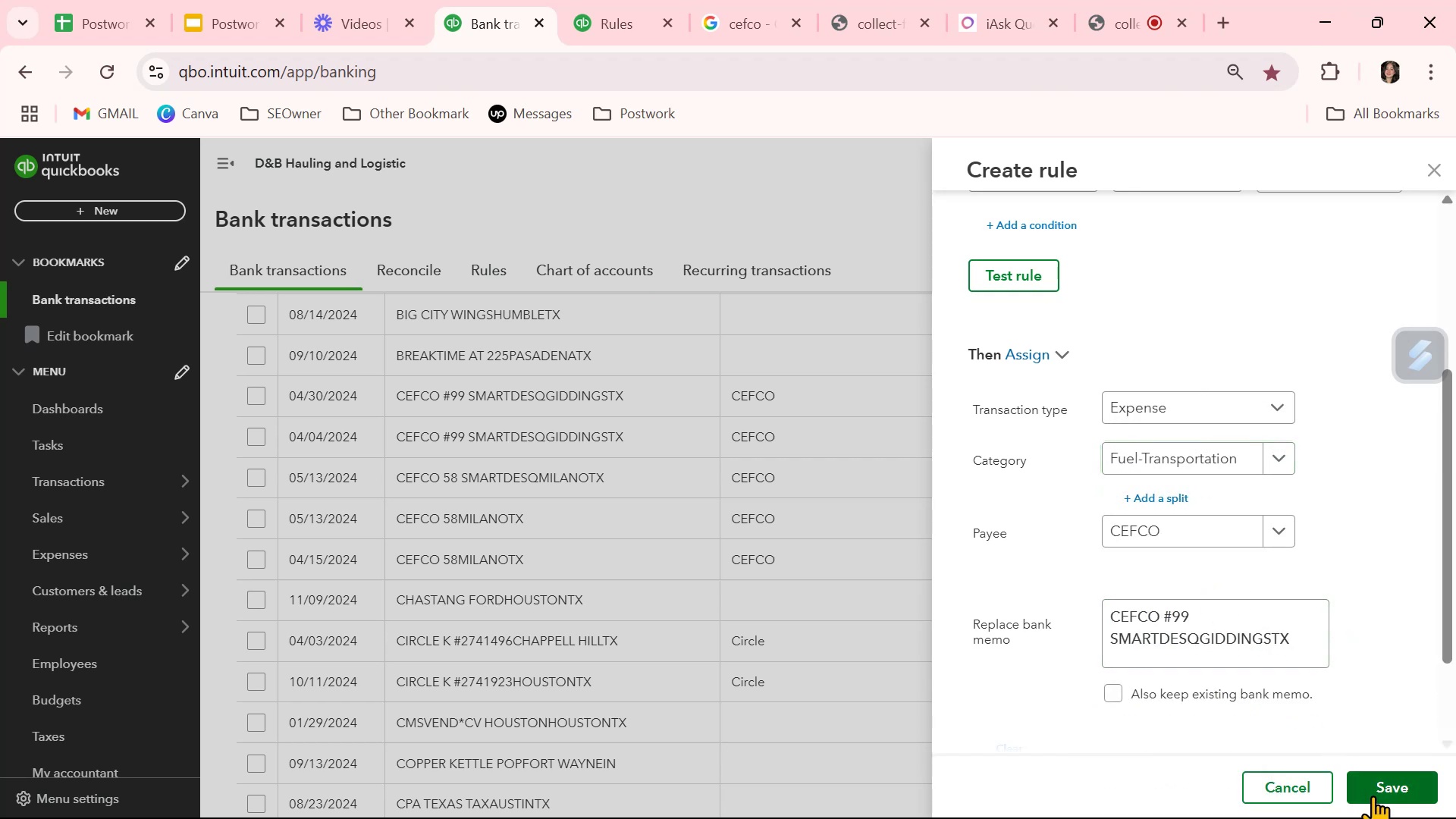 
left_click([1383, 786])
 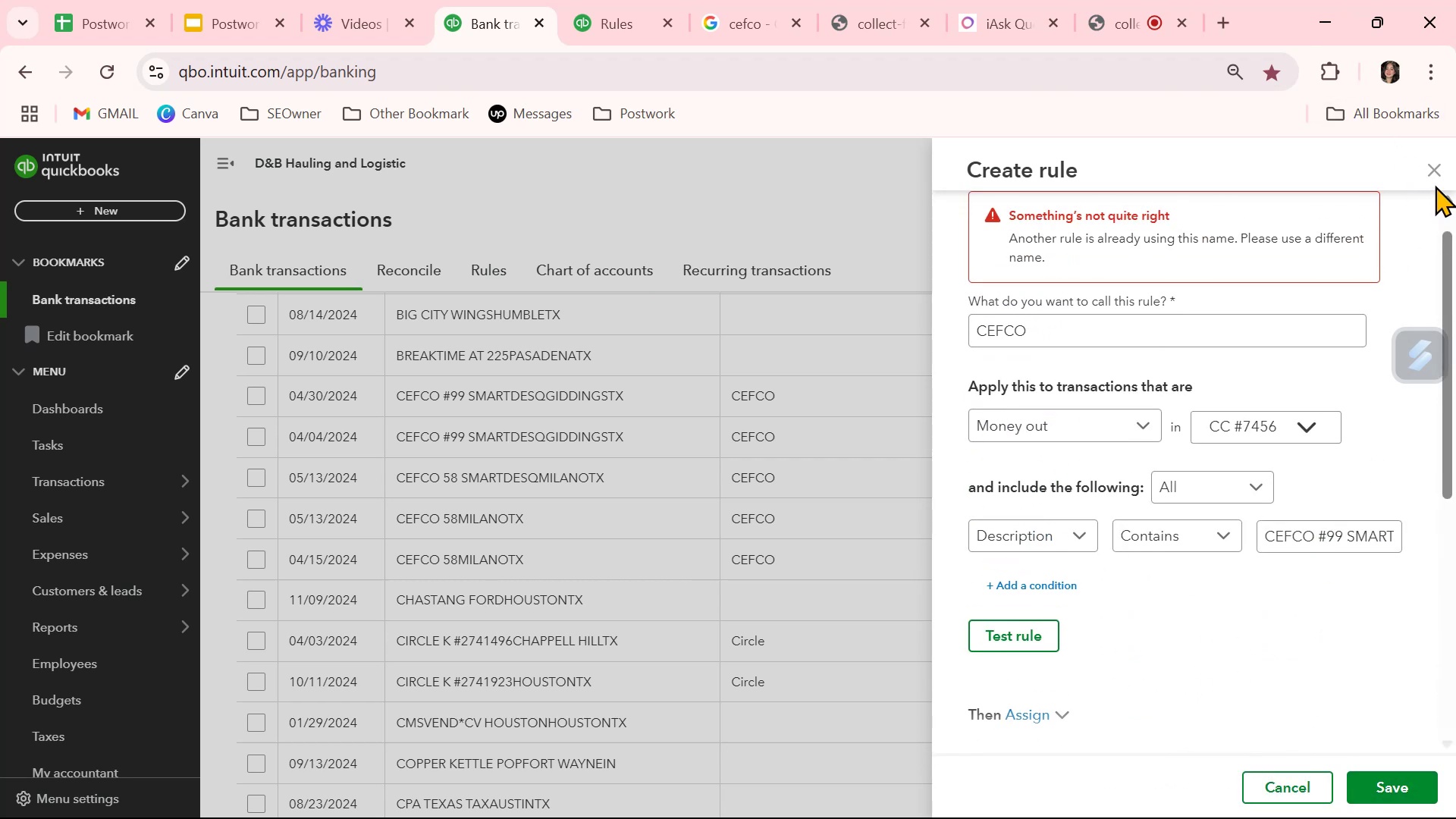 
left_click([1432, 168])
 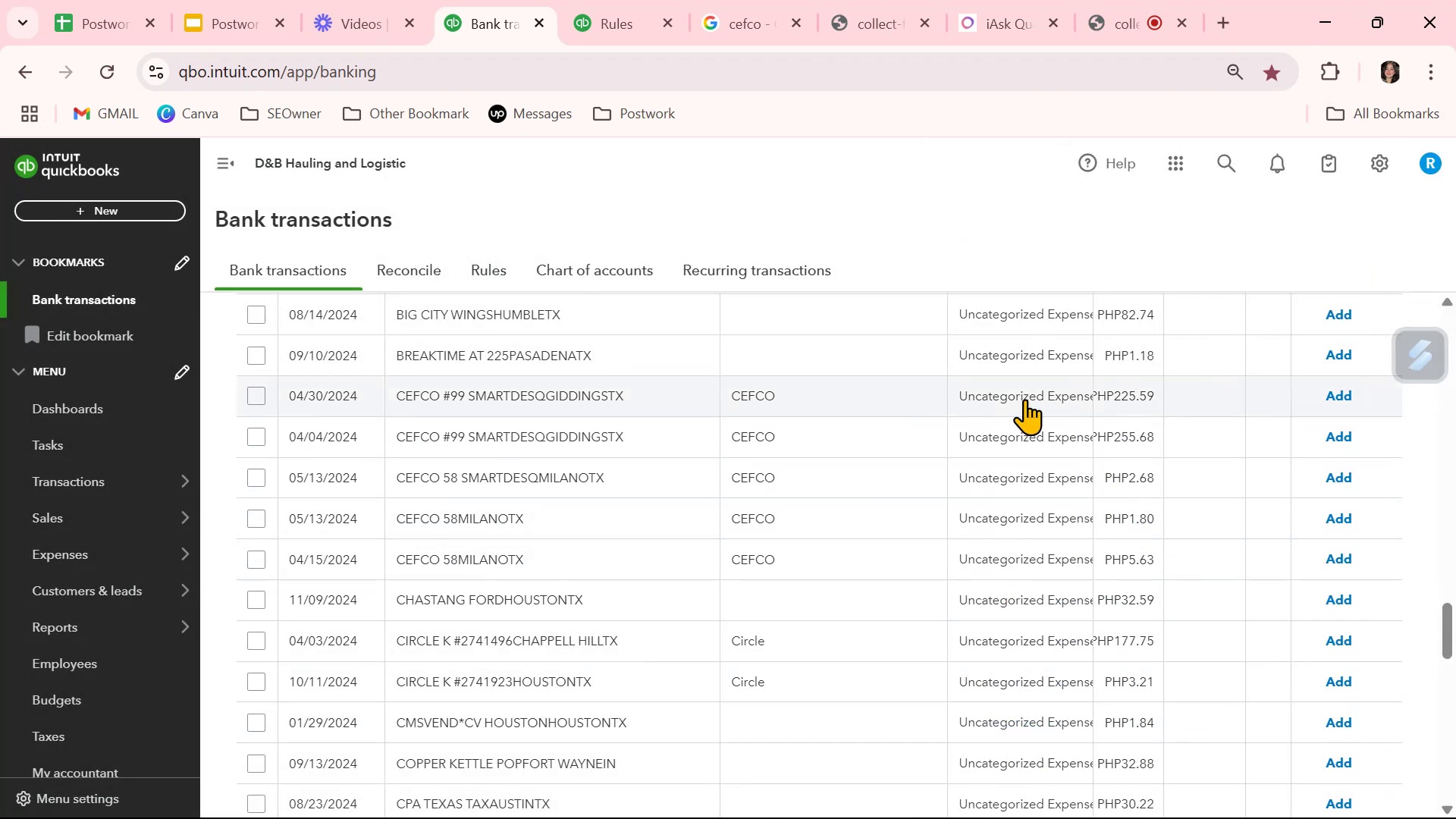 
left_click([604, 35])
 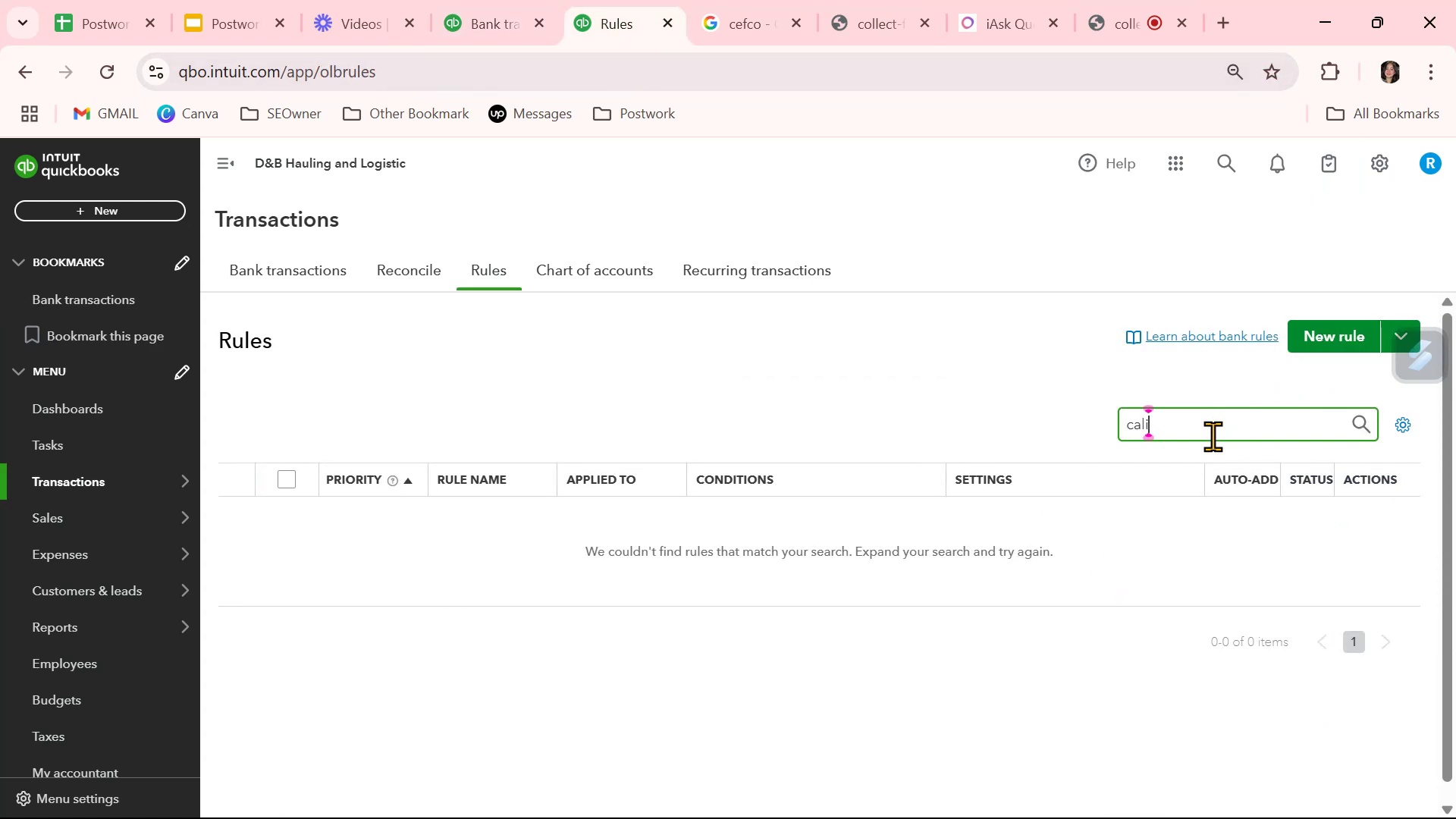 
double_click([1213, 425])
 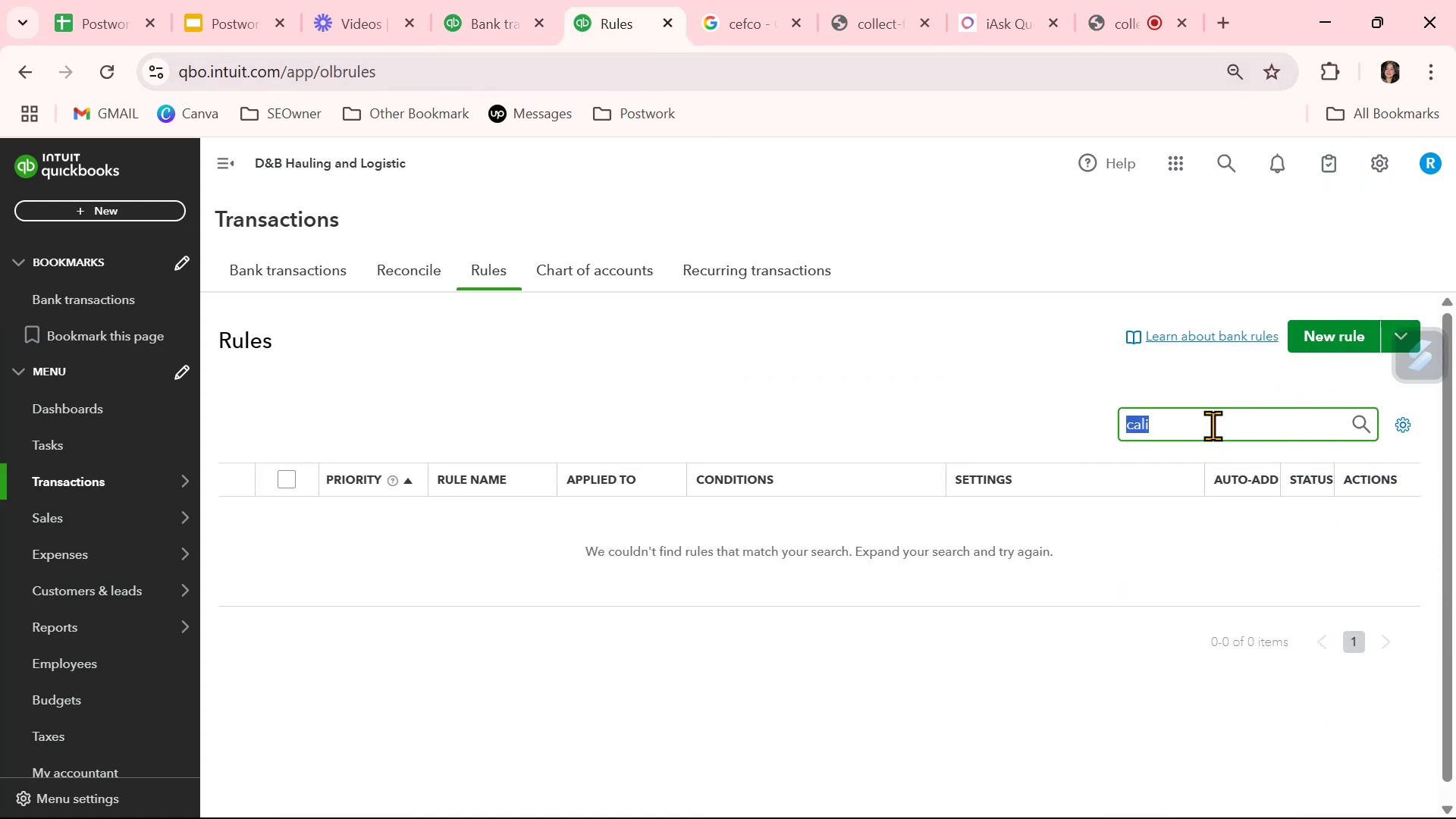 
triple_click([1213, 425])
 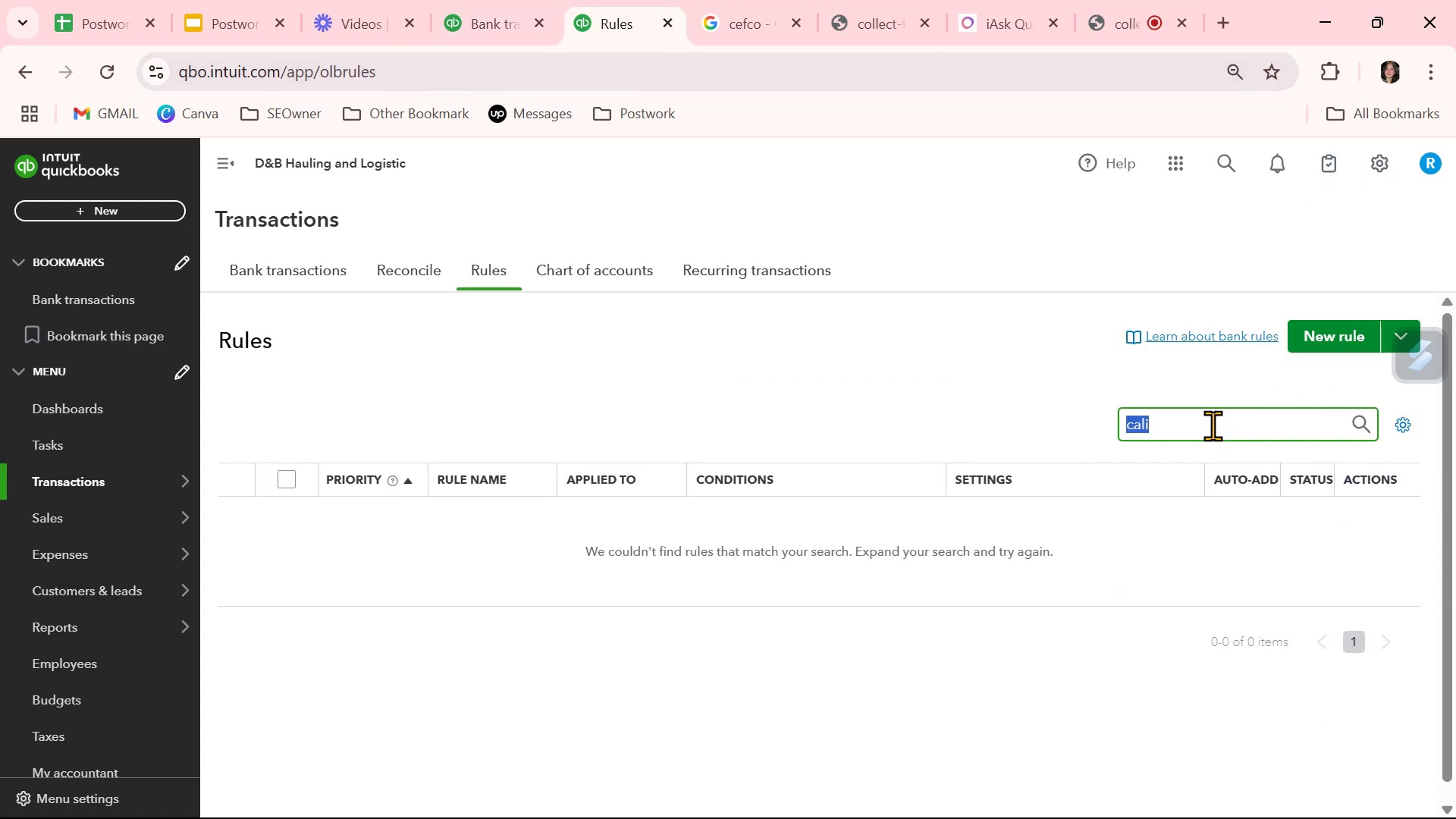 
type(CEFC)
 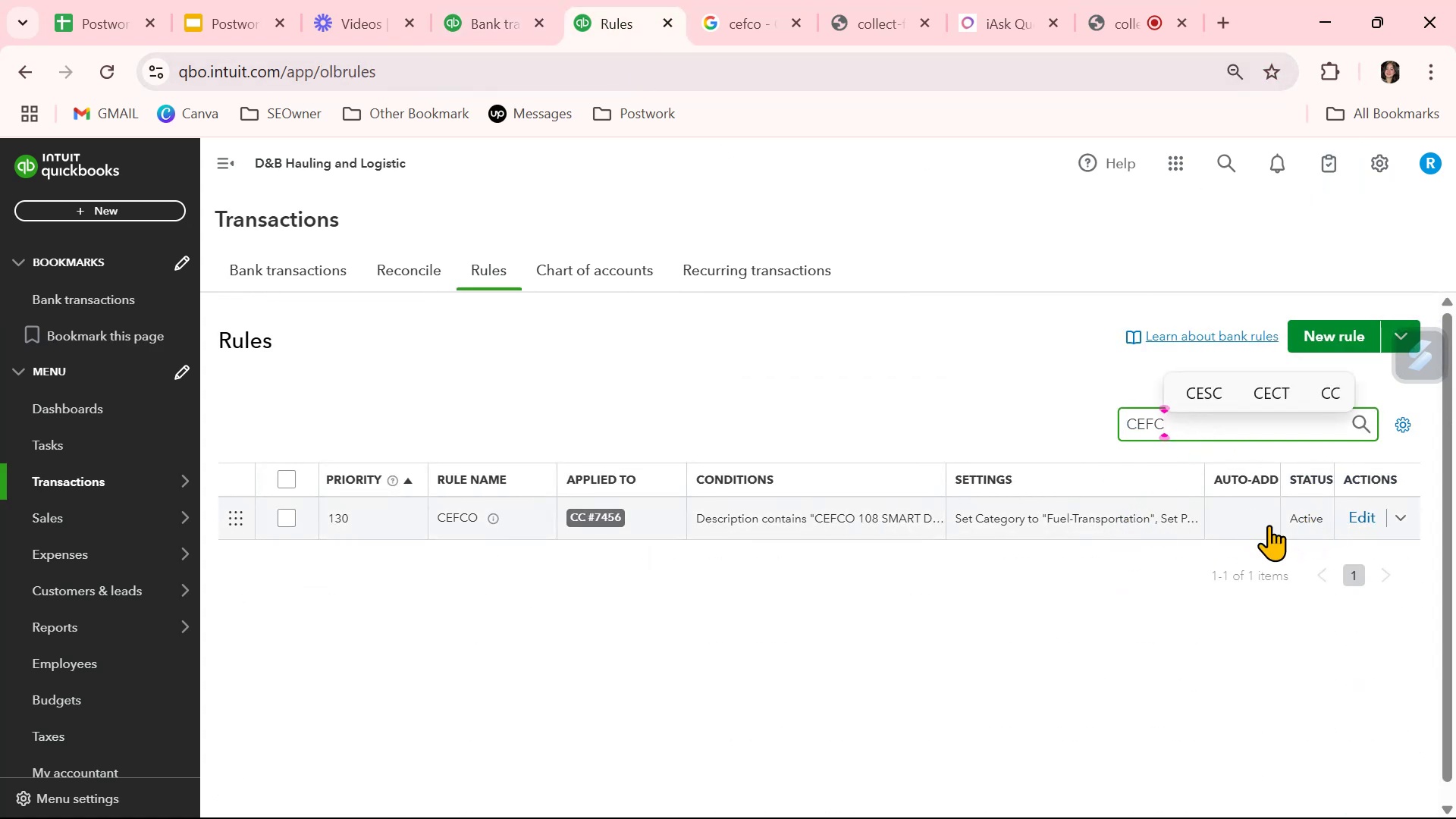 
left_click([1362, 517])
 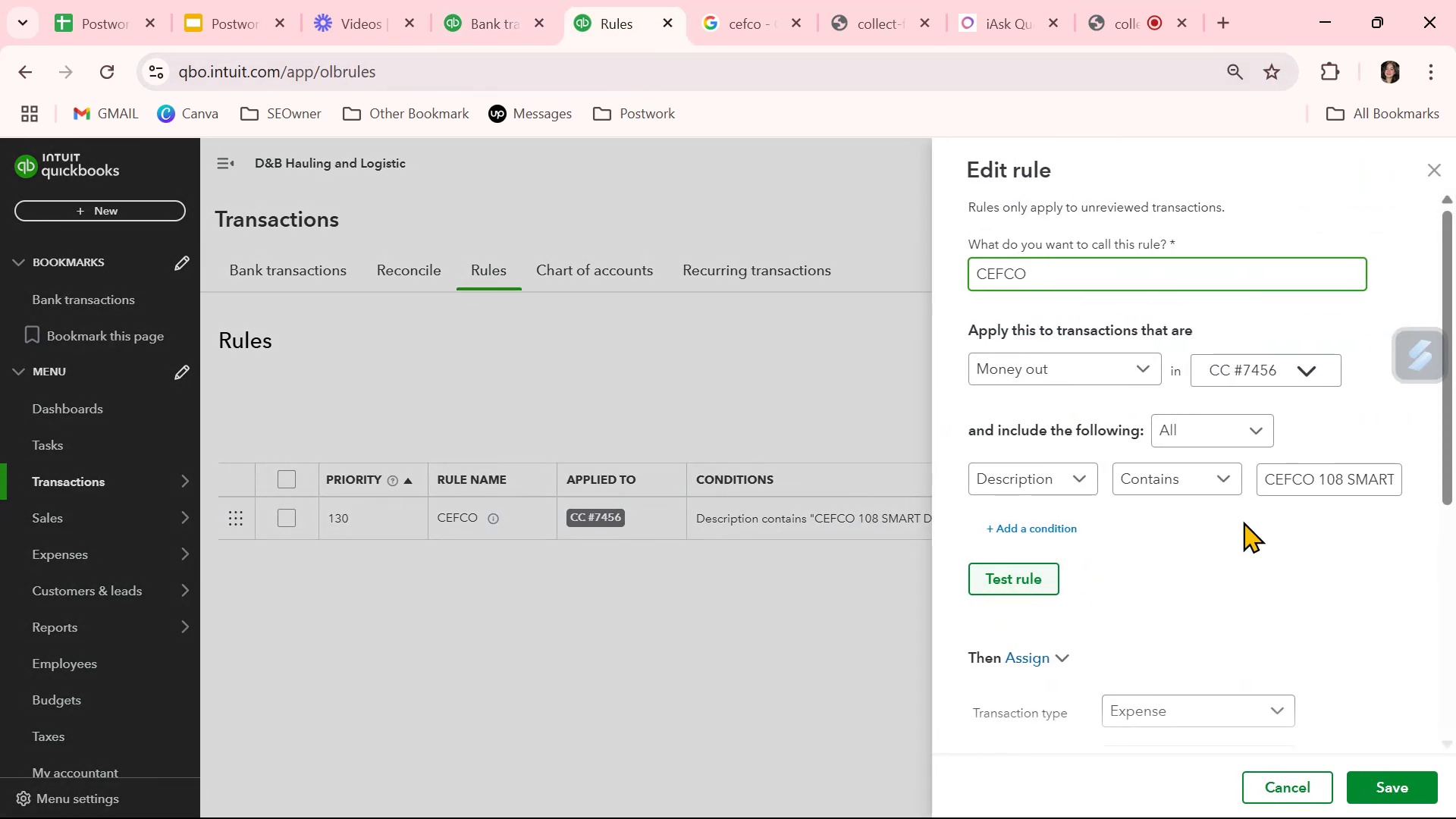 
left_click([1303, 485])
 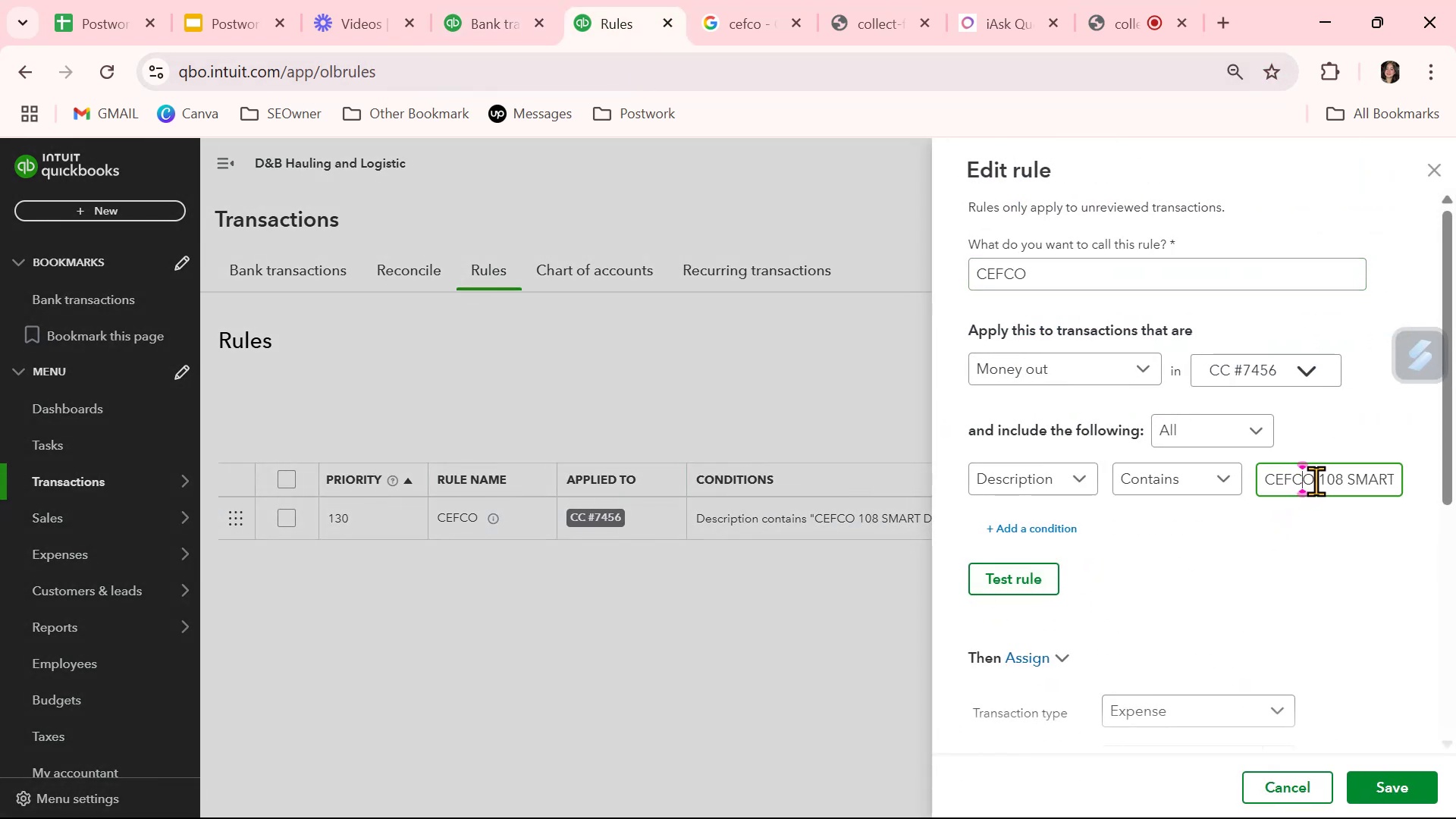 
left_click_drag(start_coordinate=[1316, 481], to_coordinate=[1455, 493])
 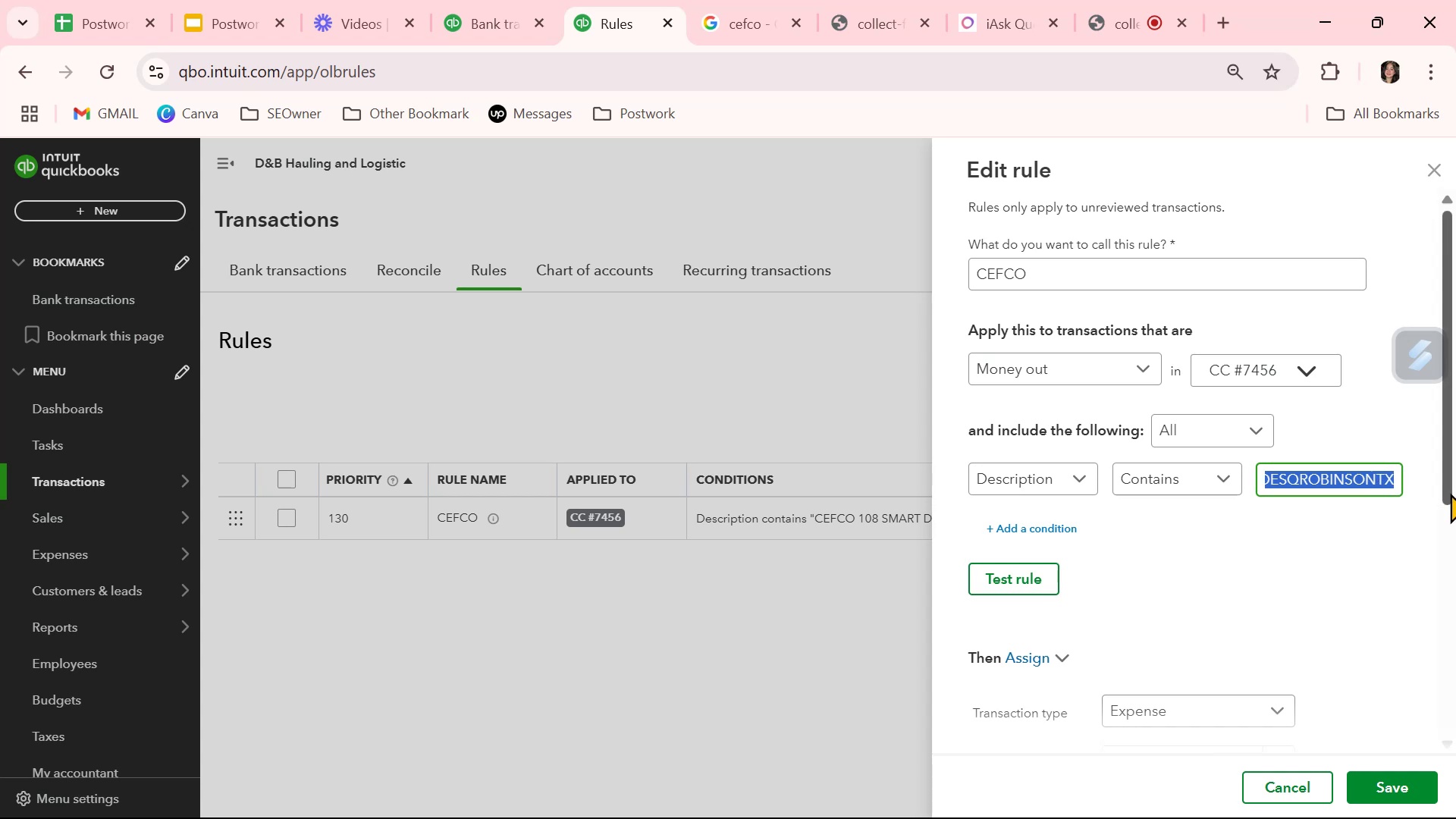 
key(Backspace)
 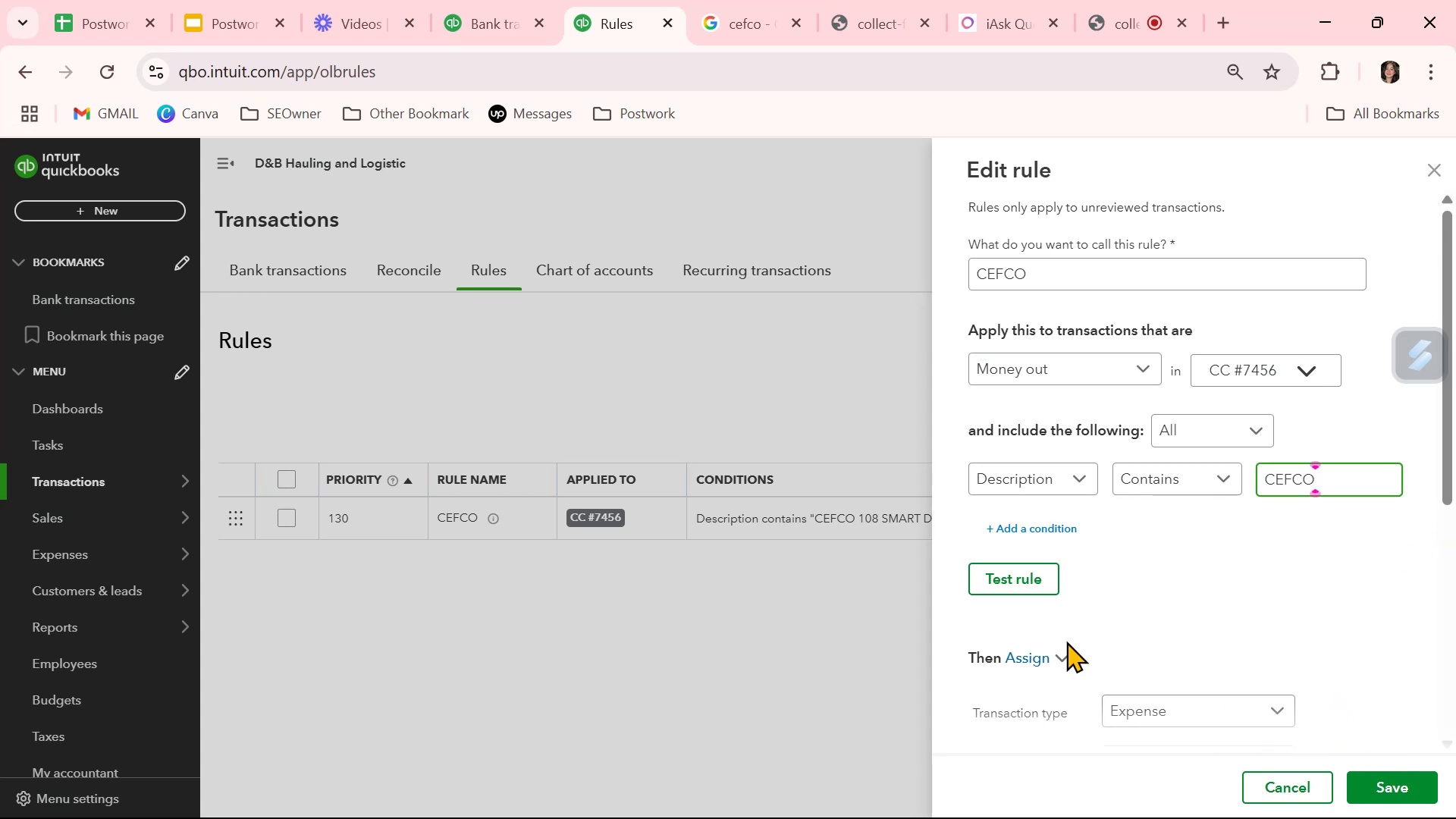 
left_click([1022, 584])
 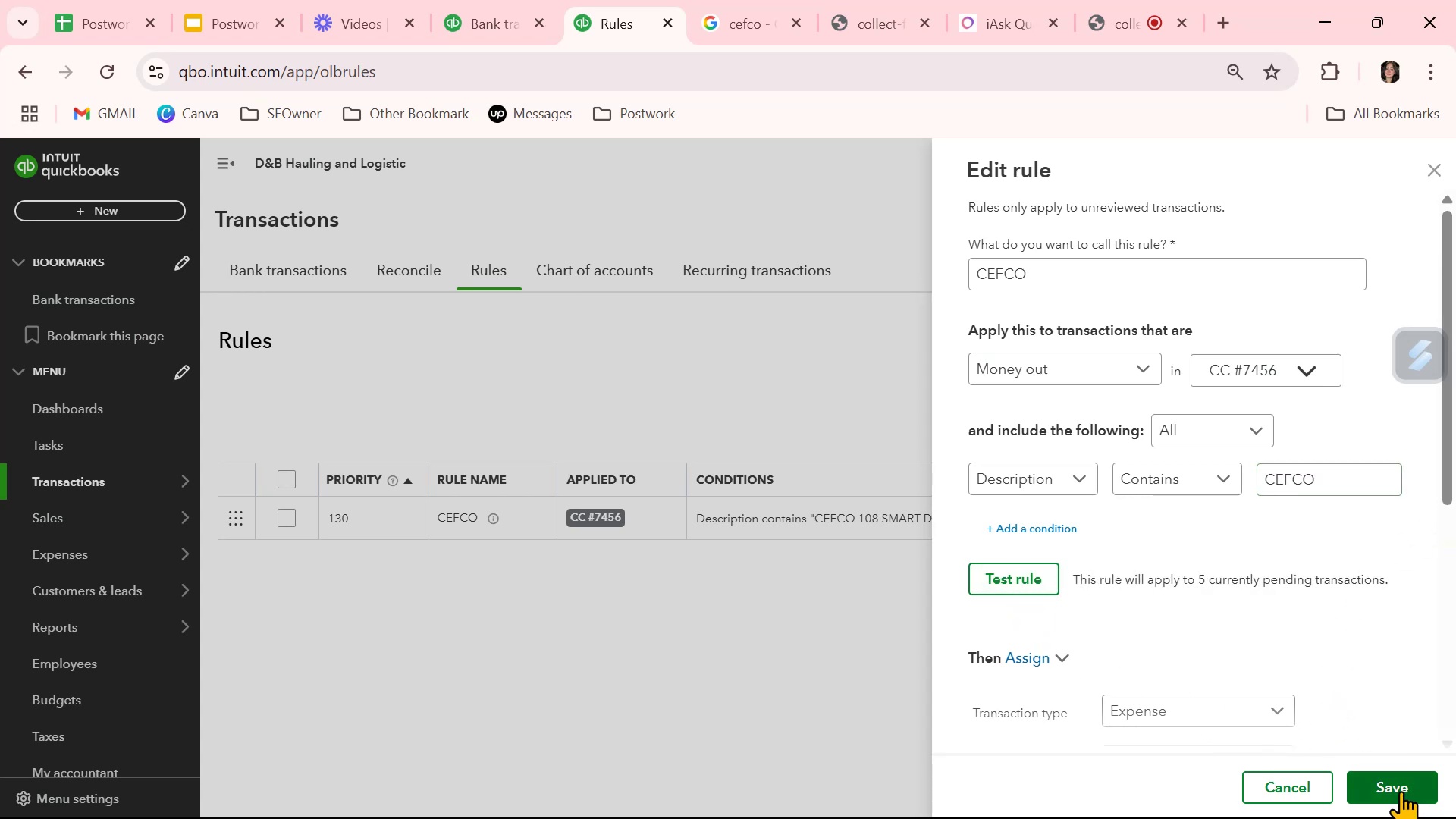 
left_click([1398, 788])
 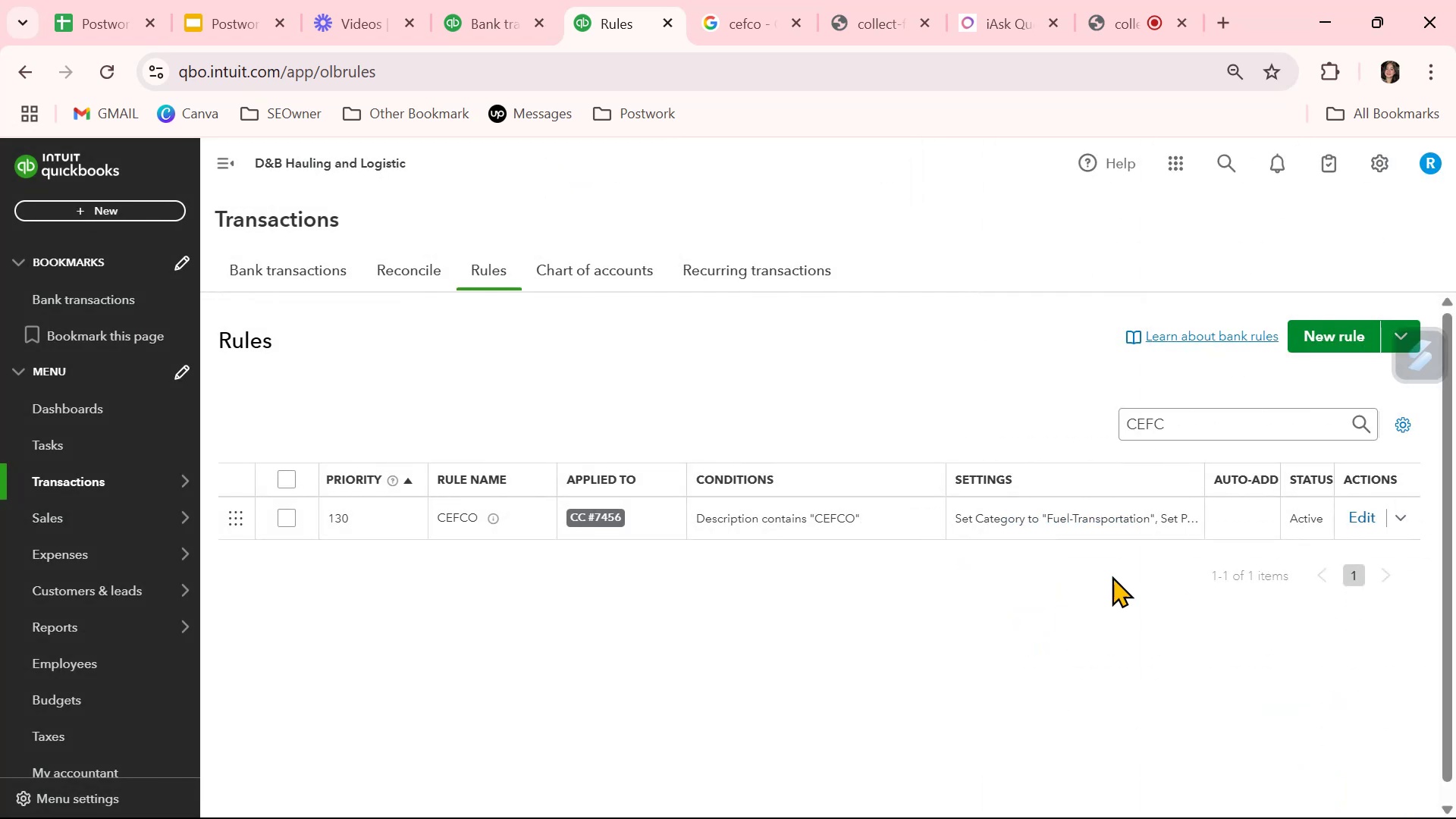 
left_click([476, 21])
 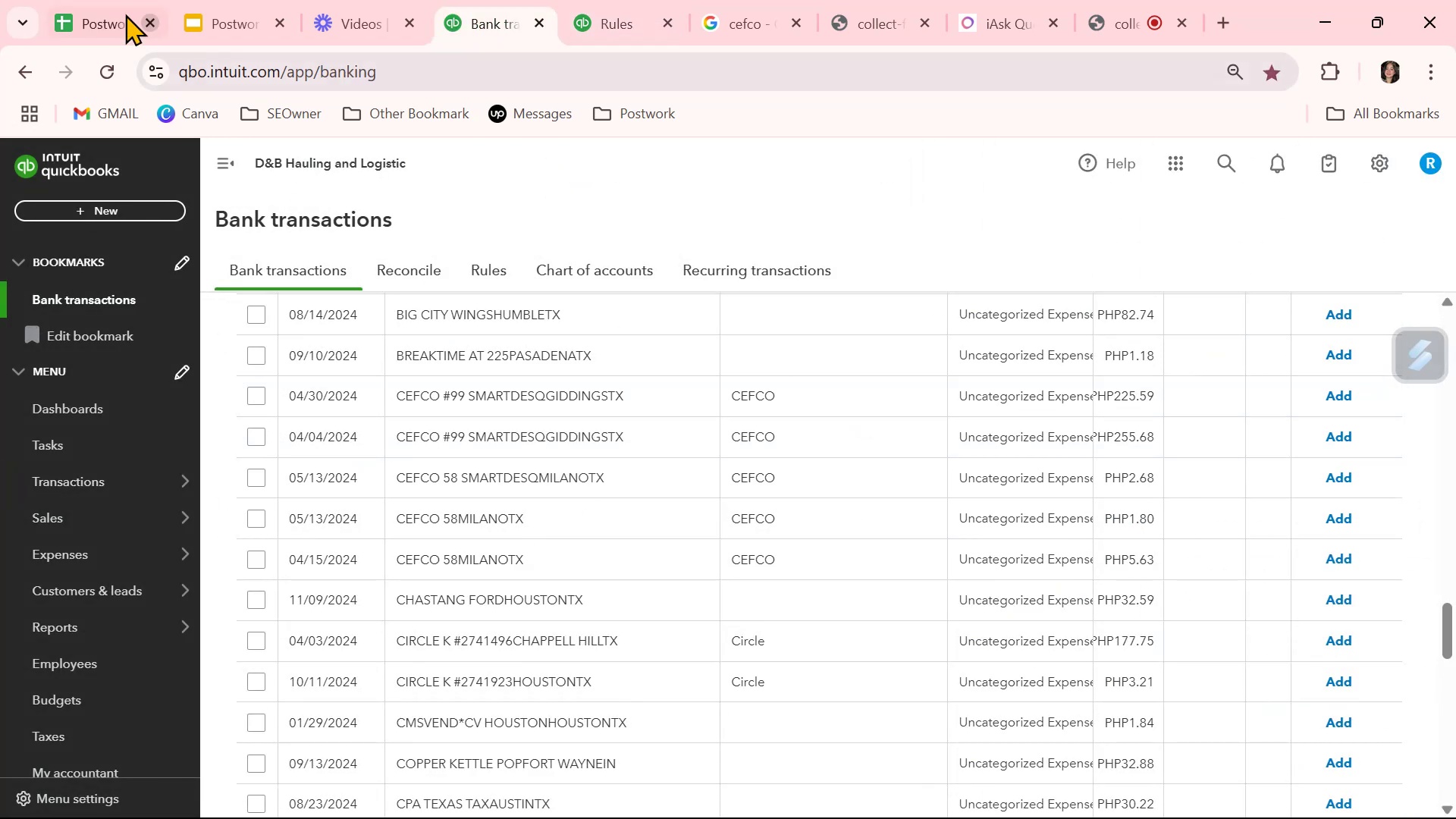 
left_click([112, 61])
 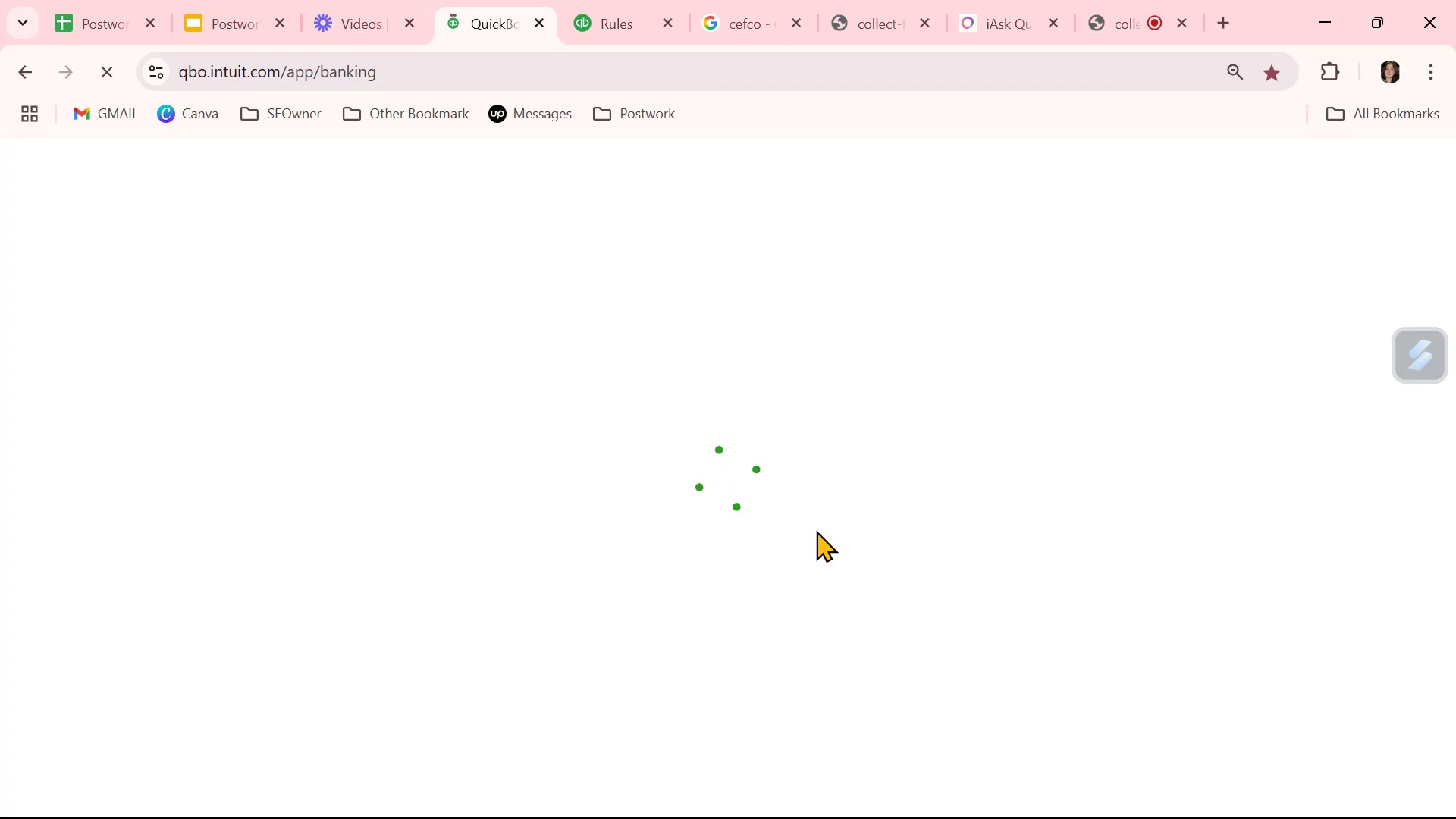 
mouse_move([607, 19])
 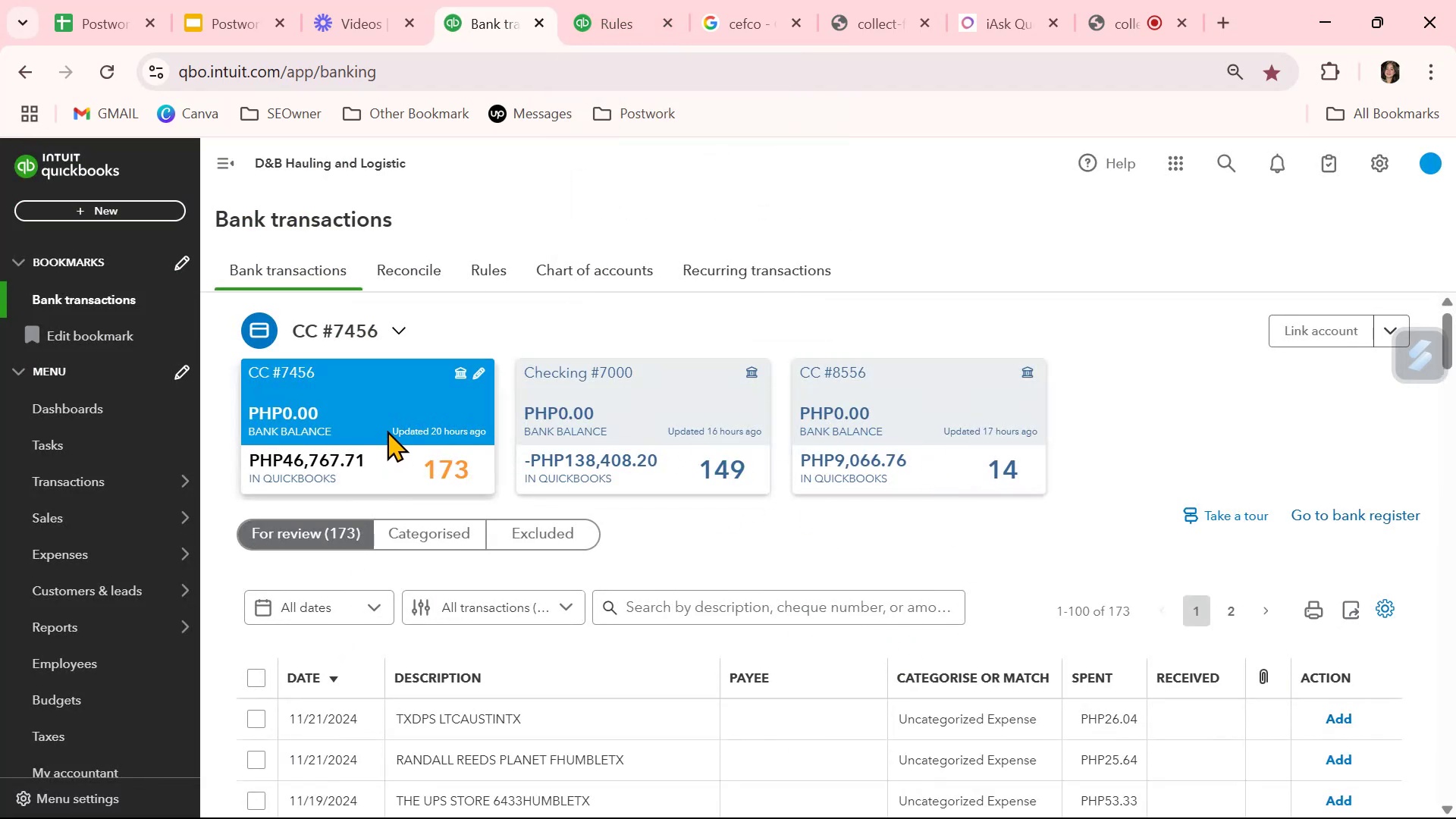 
scroll: coordinate [808, 726], scroll_direction: down, amount: 22.0
 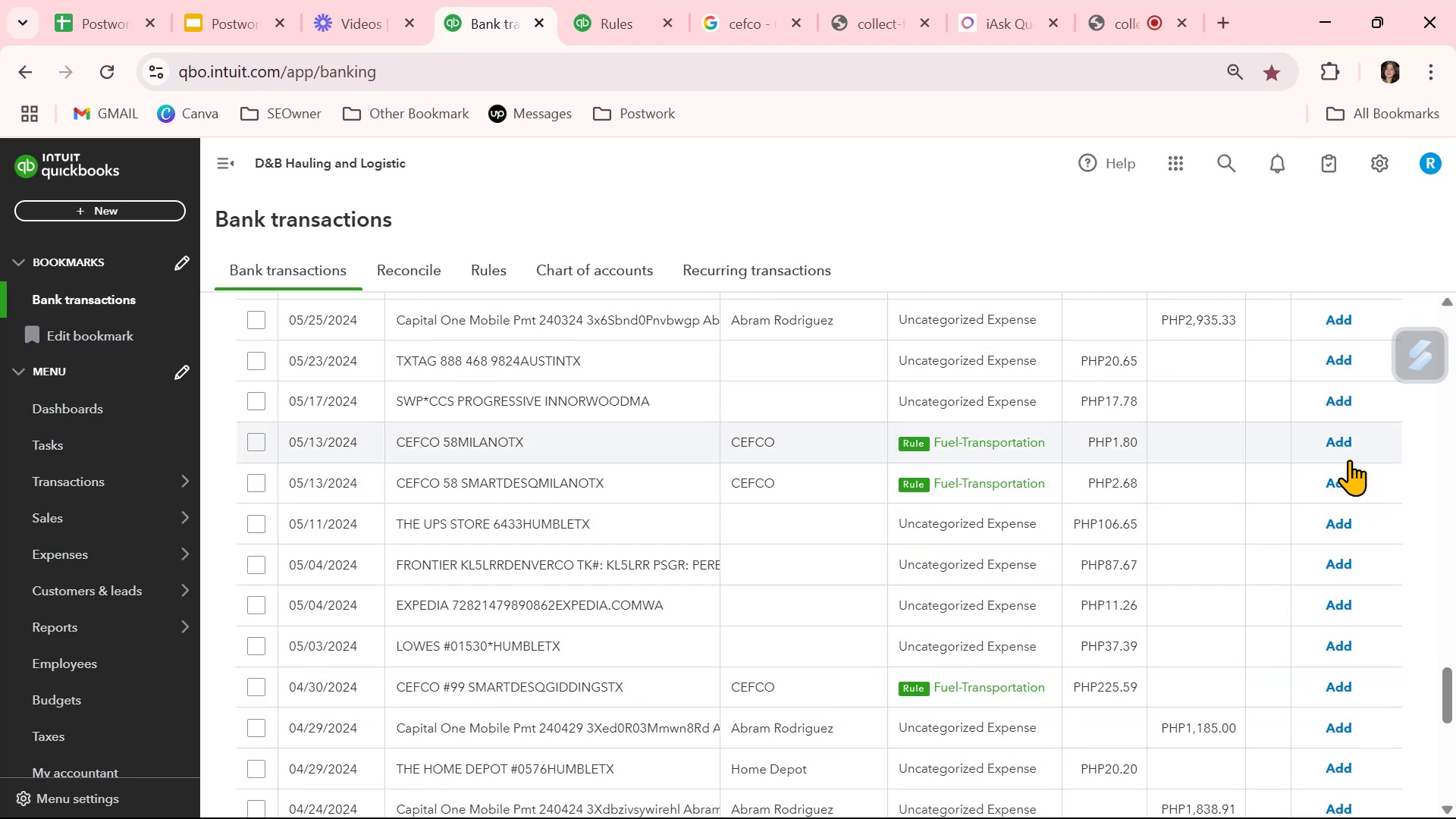 
wait(5.65)
 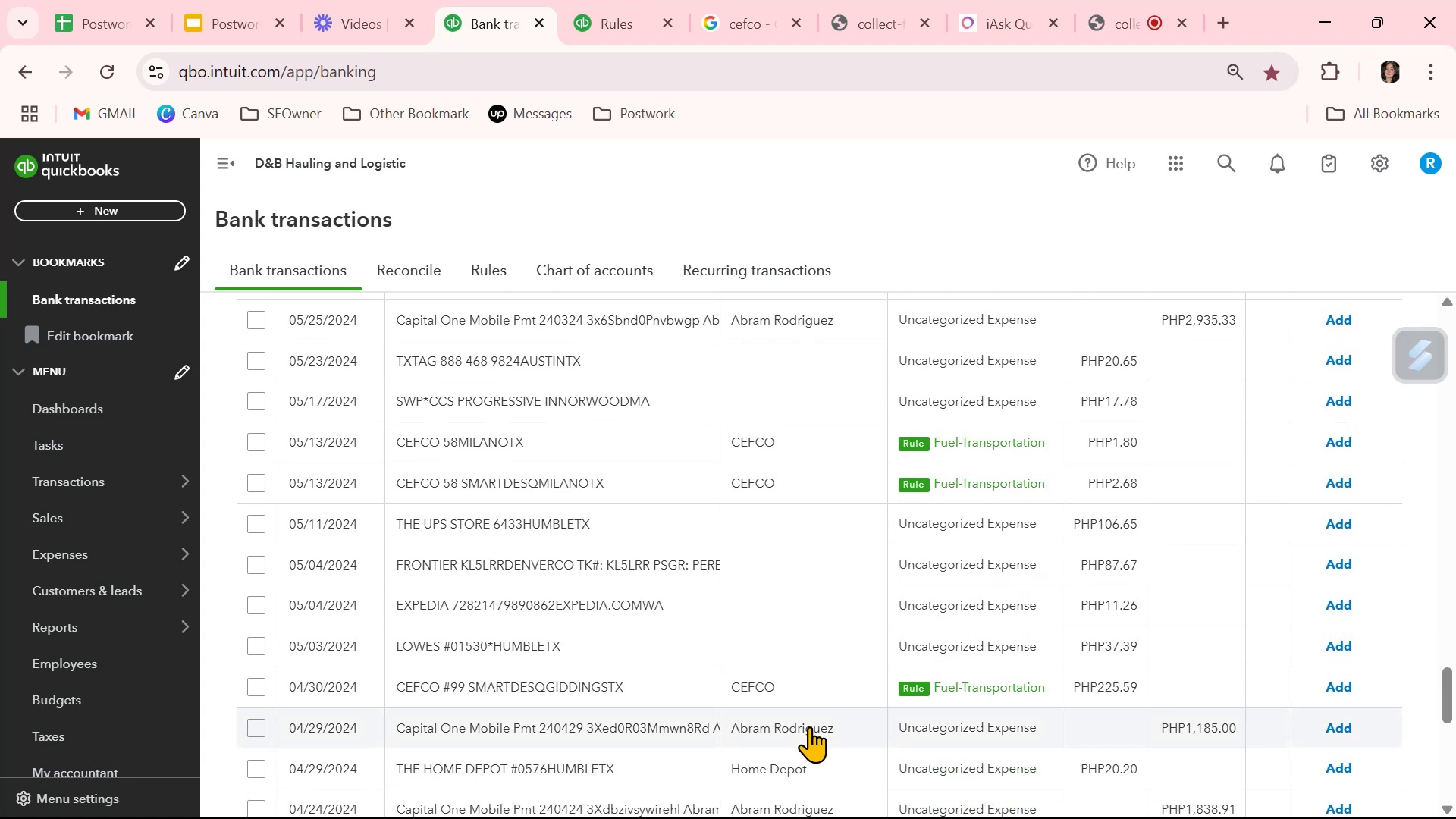 
left_click([1338, 446])
 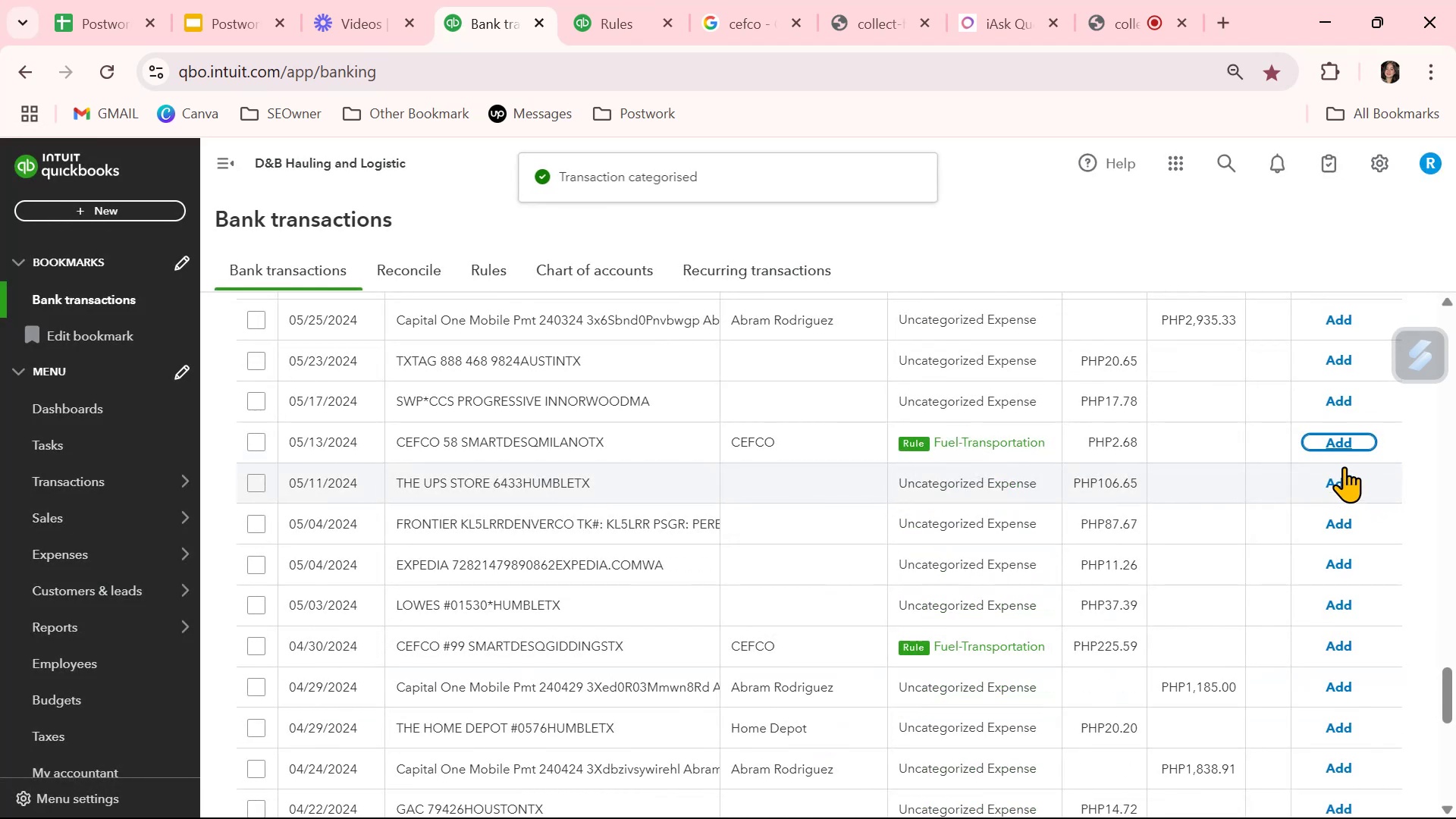 
left_click([1342, 441])
 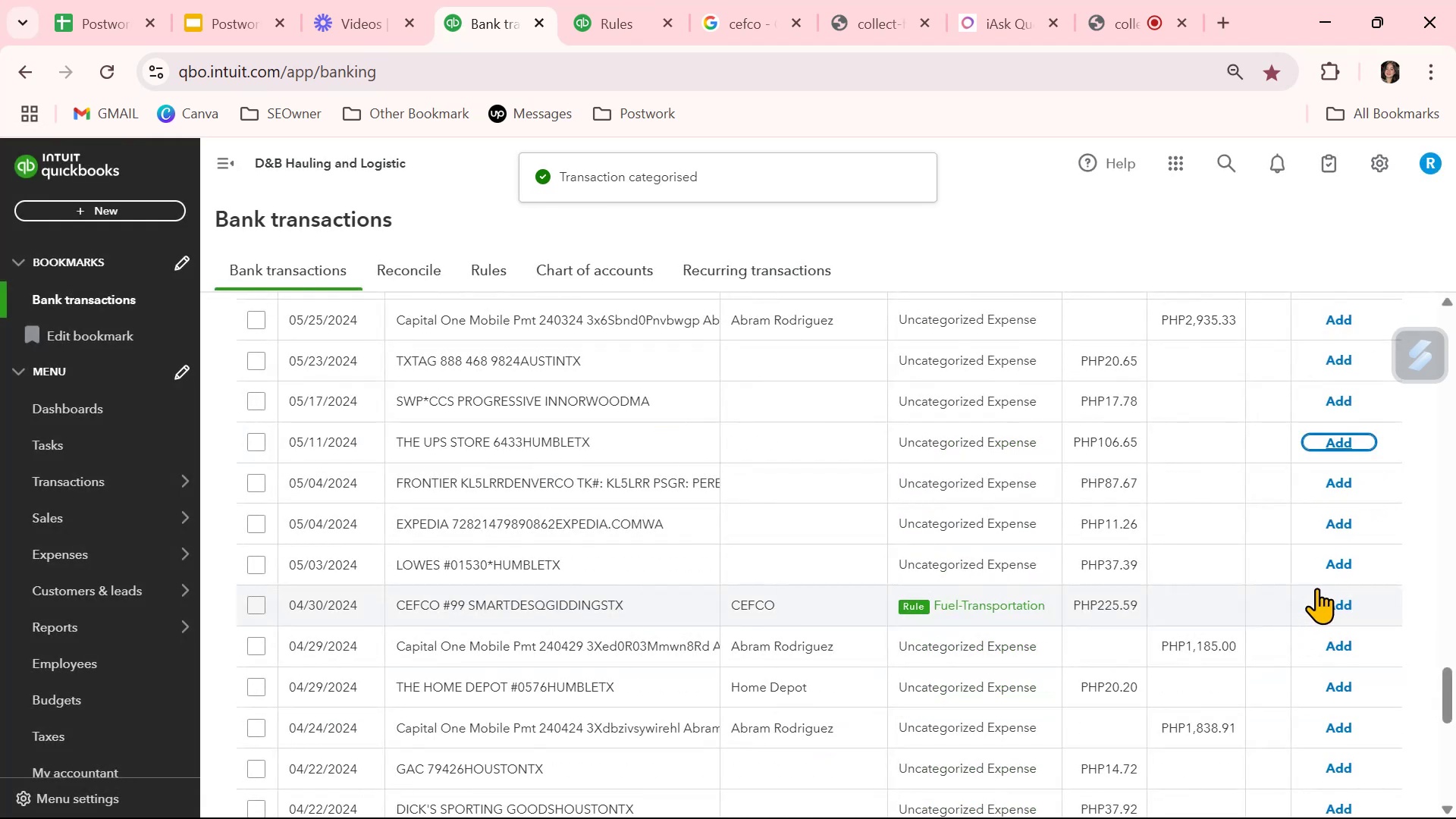 
left_click([1338, 605])
 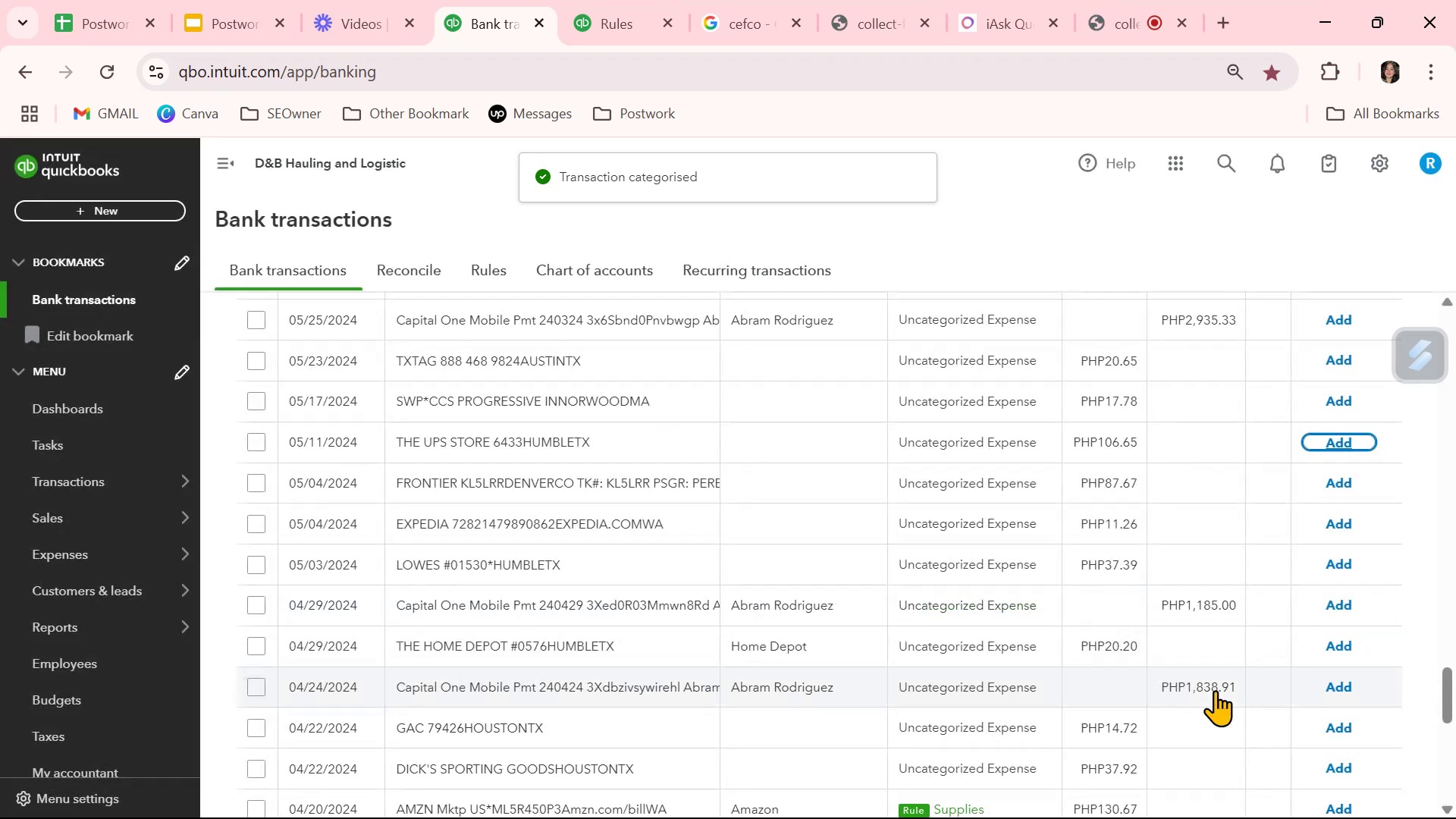 
scroll: coordinate [1216, 690], scroll_direction: down, amount: 2.0
 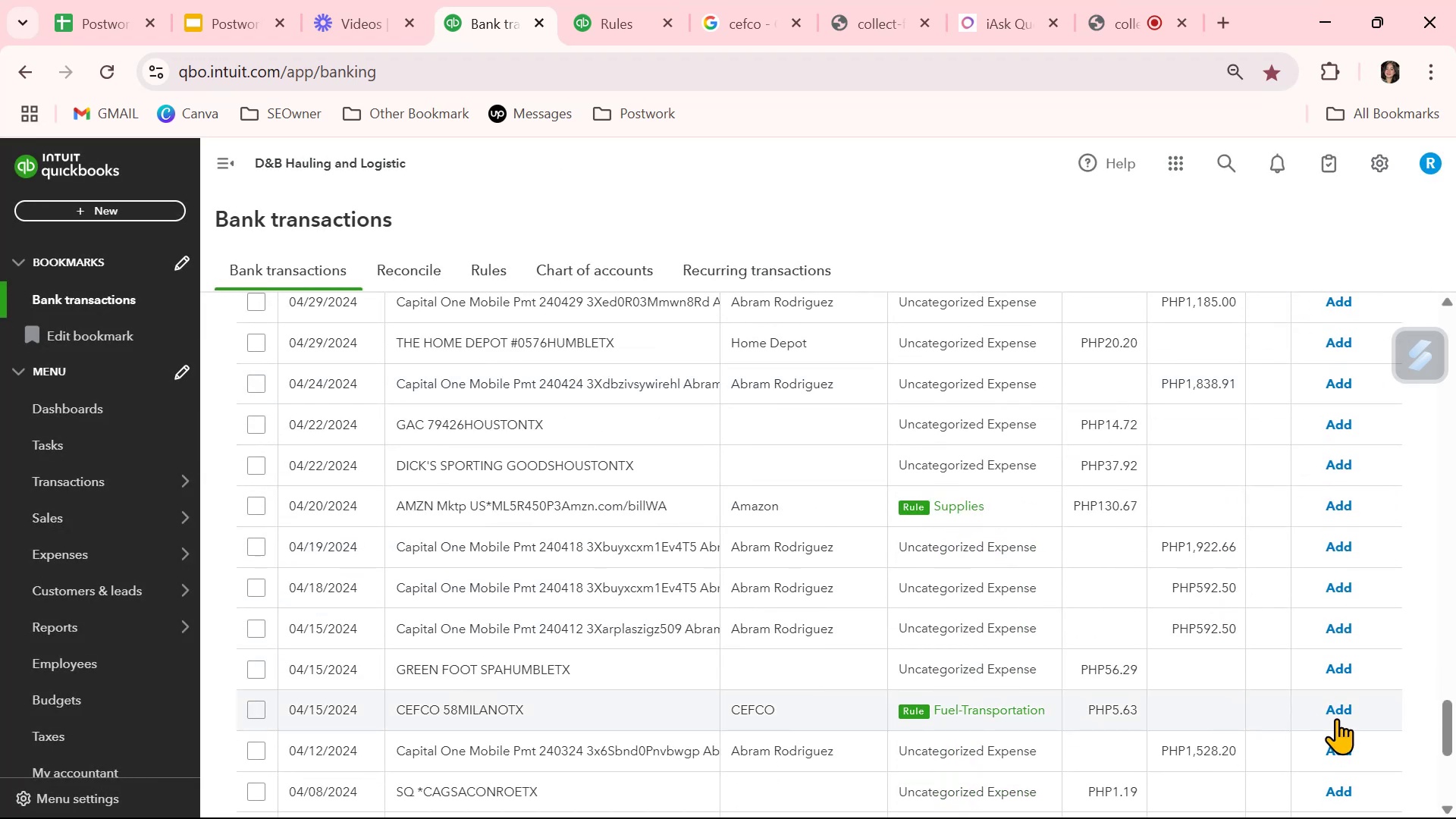 
left_click([1337, 713])
 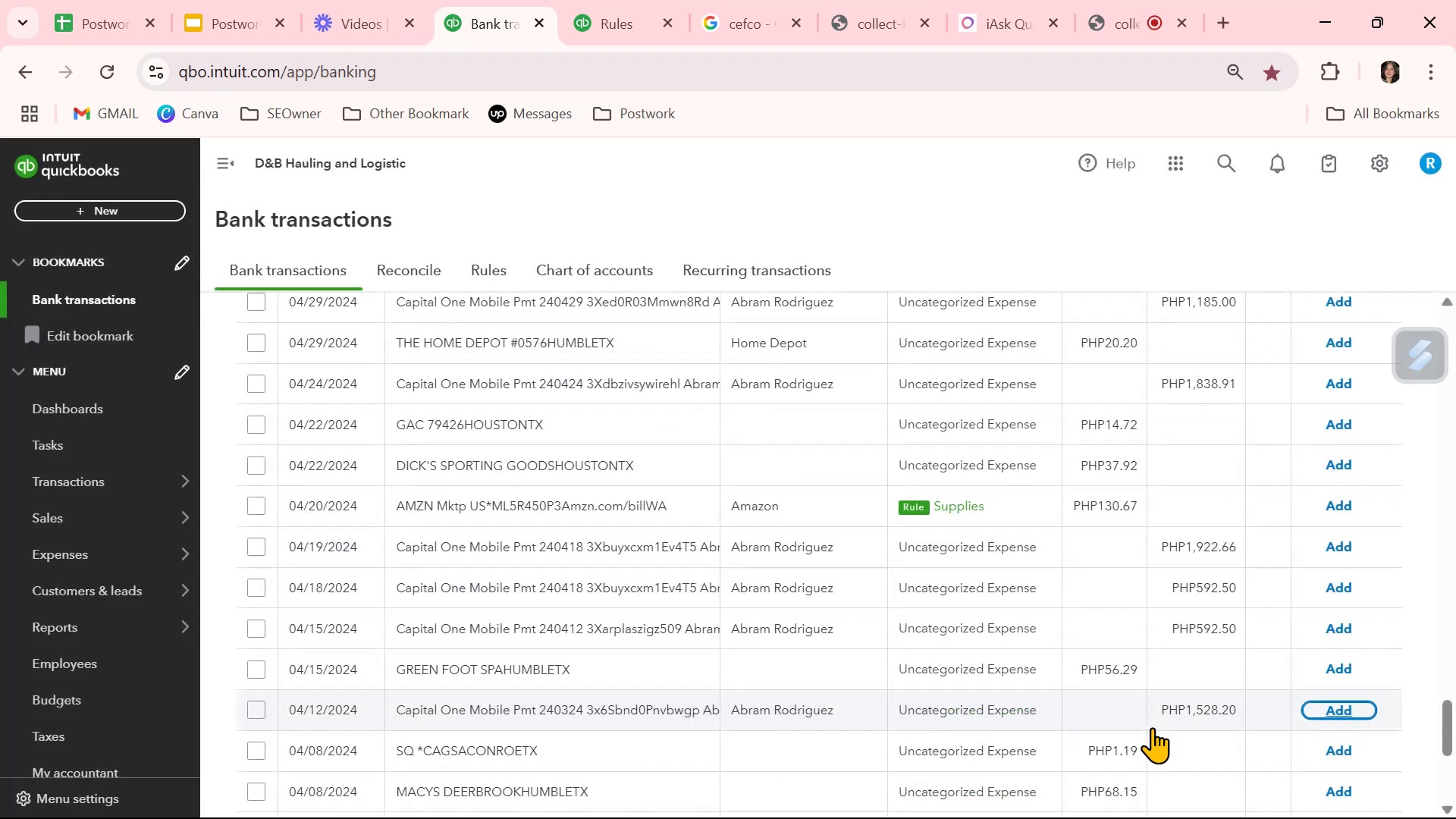 
scroll: coordinate [1153, 727], scroll_direction: down, amount: 3.0
 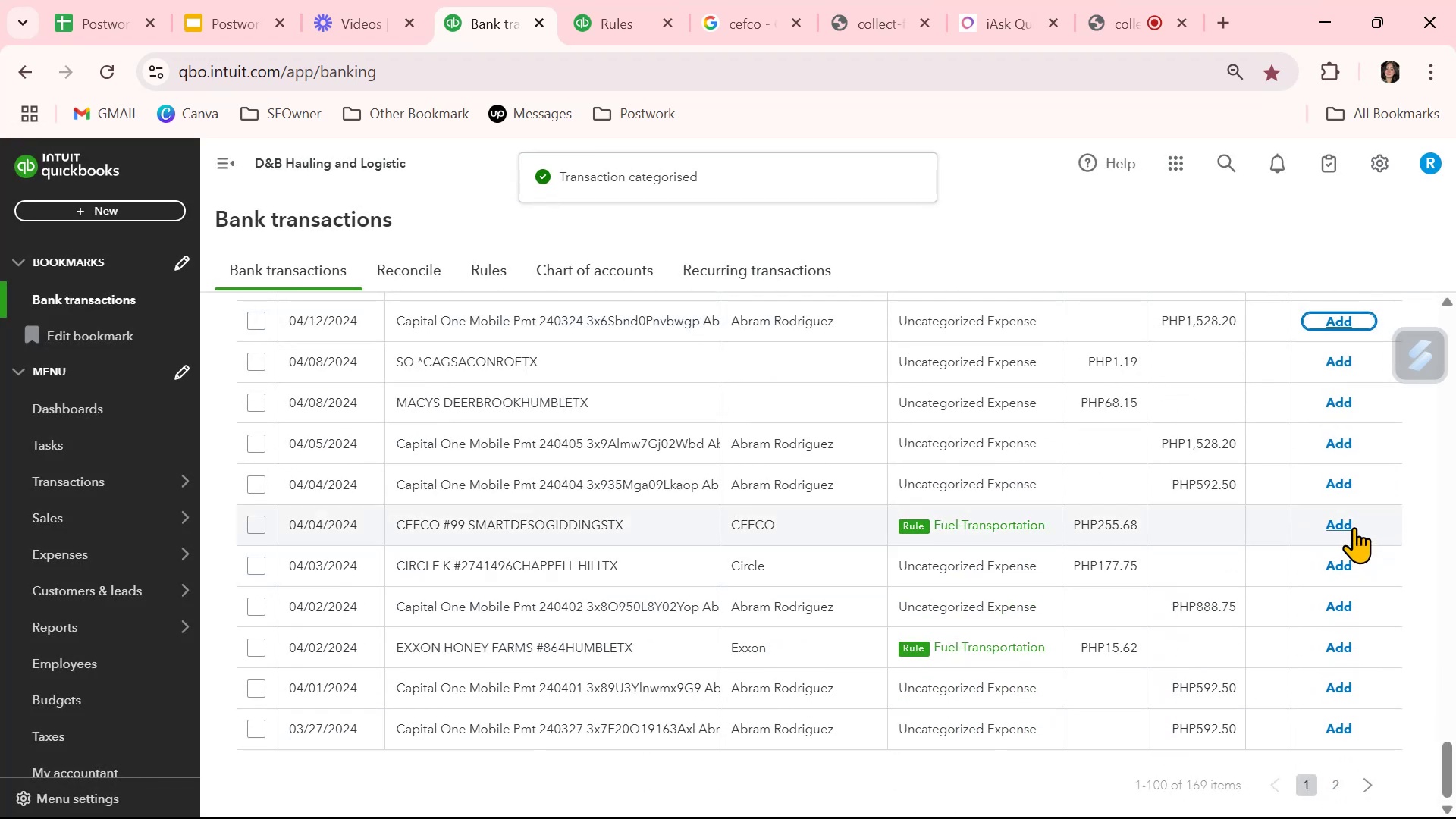 
left_click([1346, 526])
 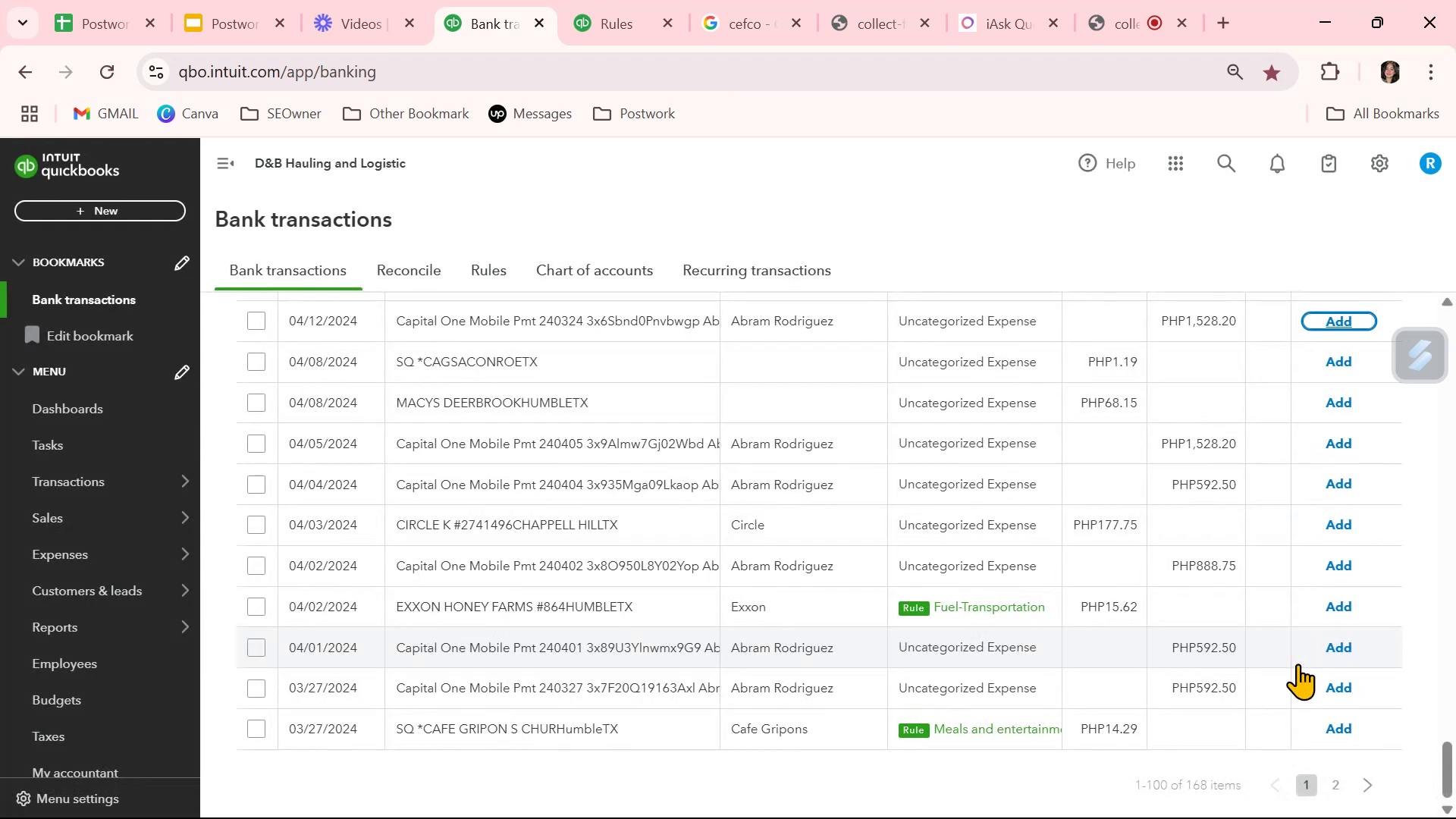 
left_click([1342, 726])
 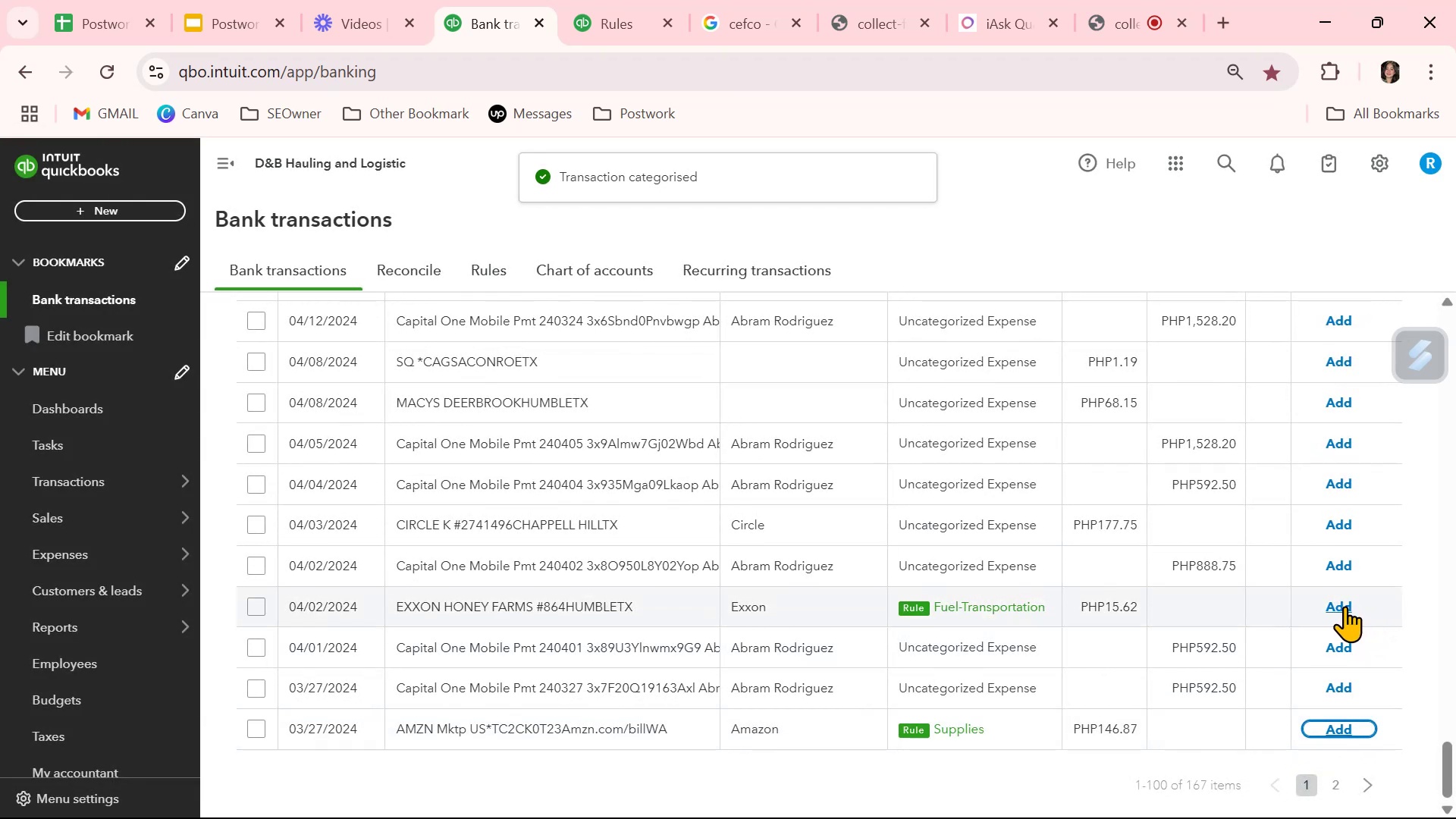 
wait(6.54)
 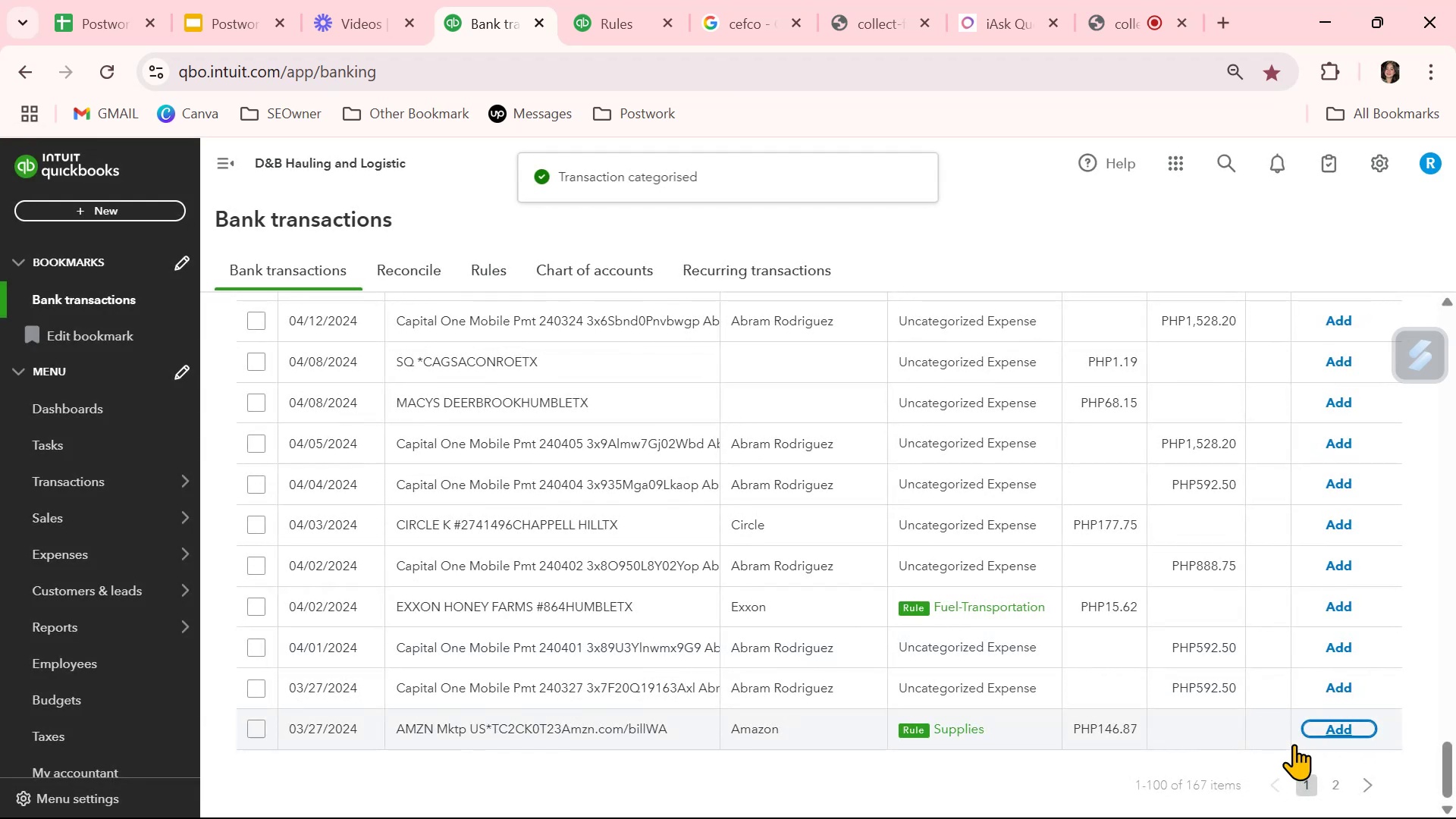 
left_click([1345, 606])
 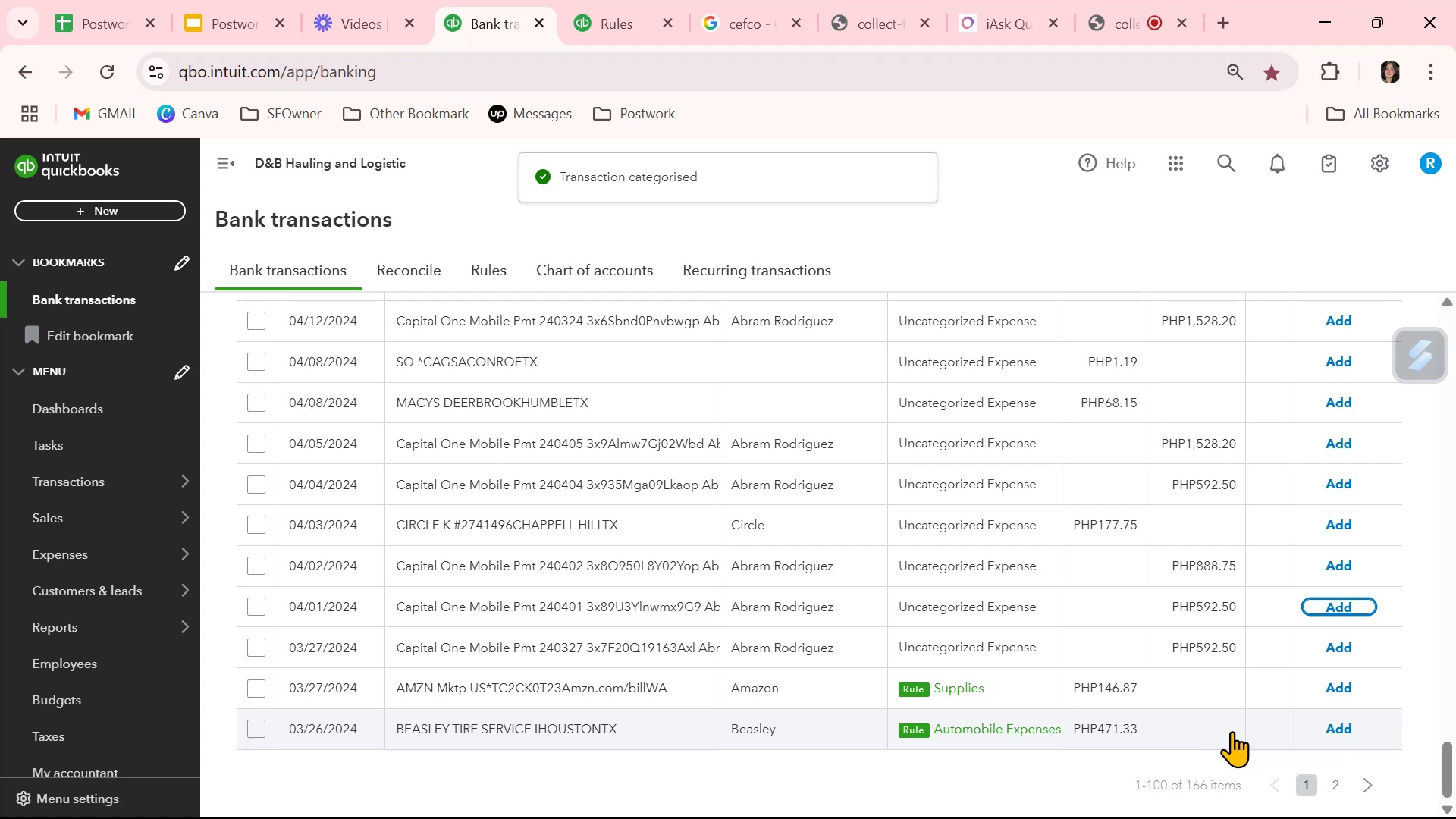 
scroll: coordinate [1276, 652], scroll_direction: down, amount: 3.0
 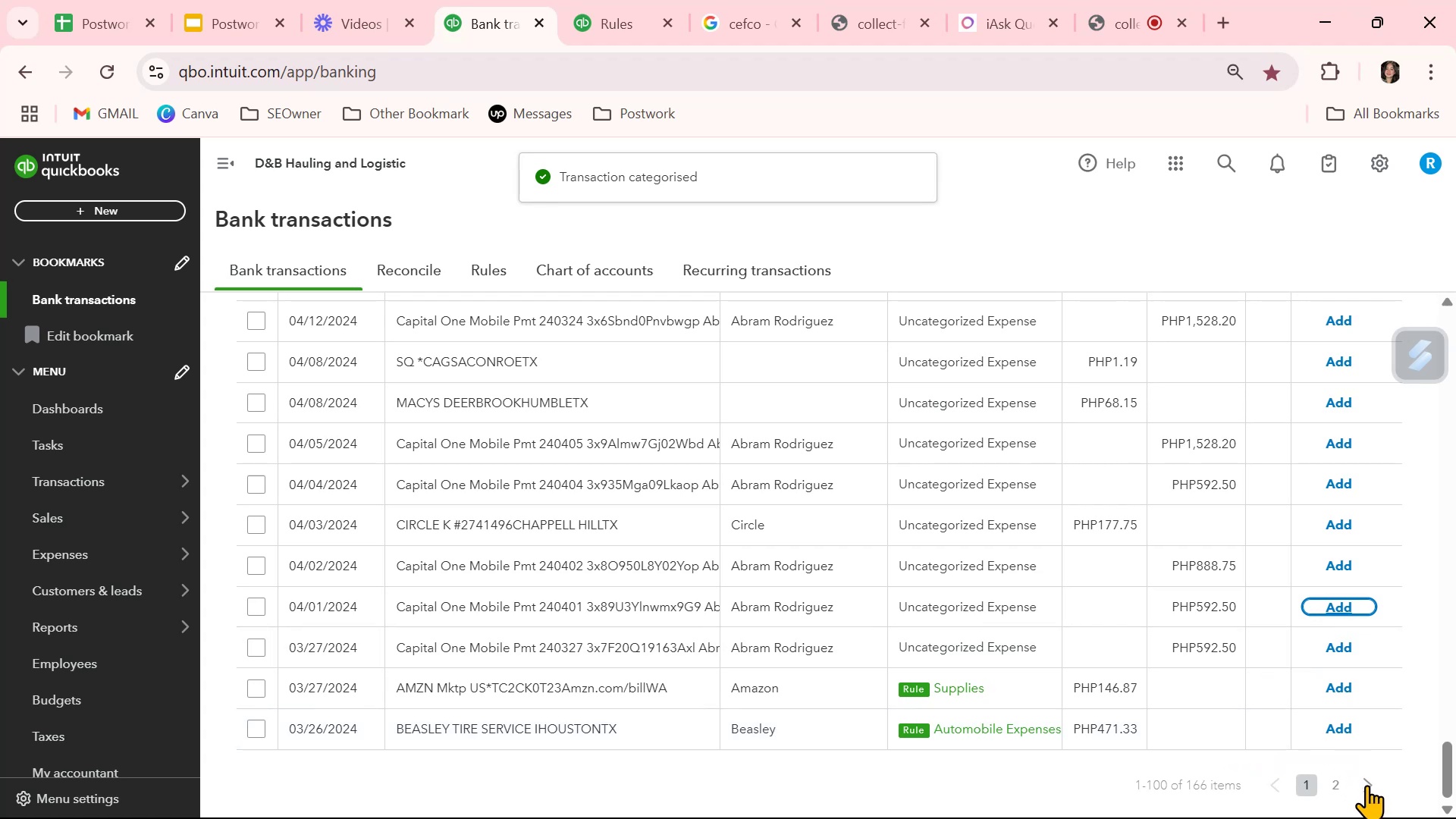 
left_click([1365, 783])
 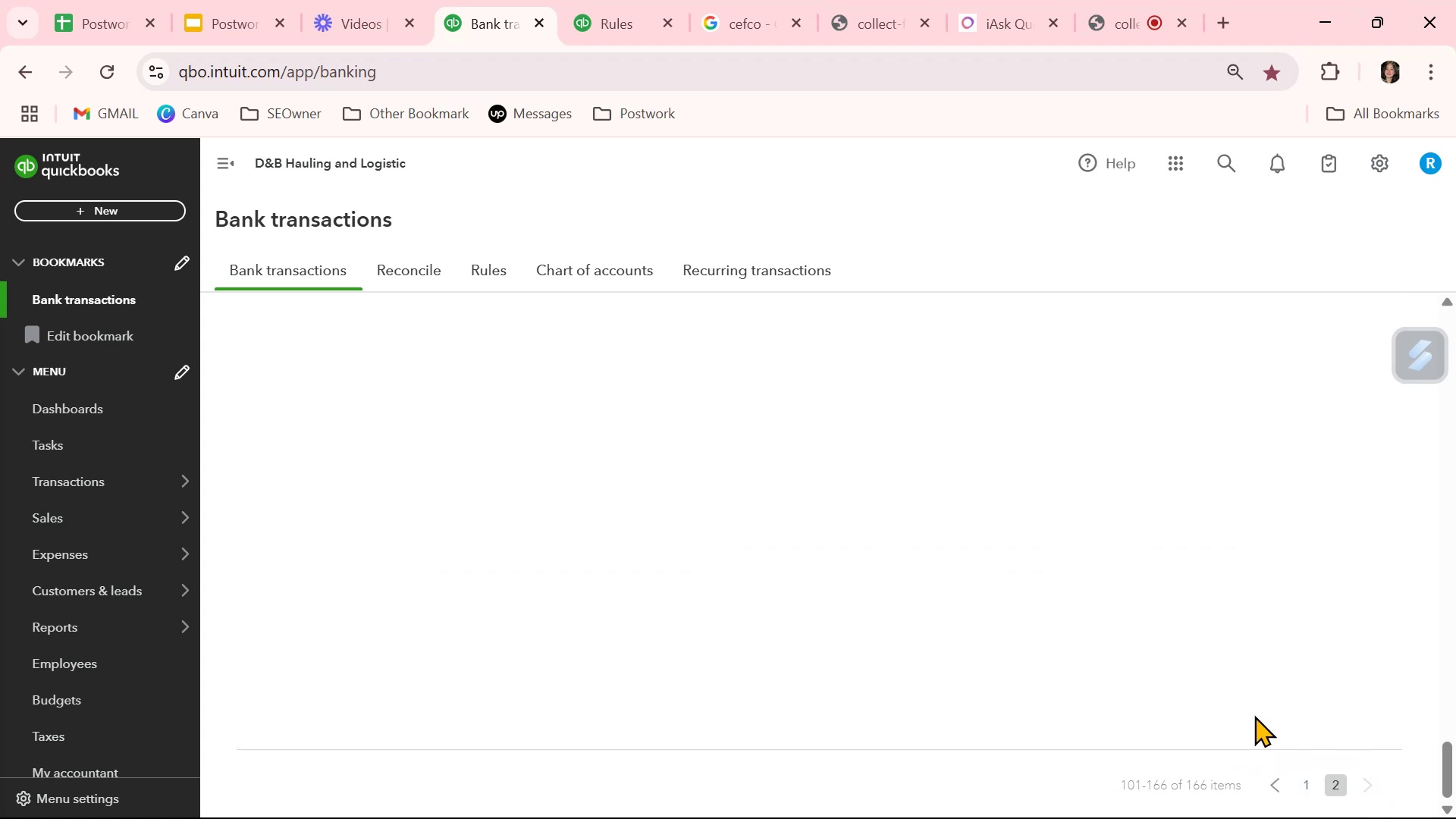 
scroll: coordinate [1258, 711], scroll_direction: up, amount: 9.0
 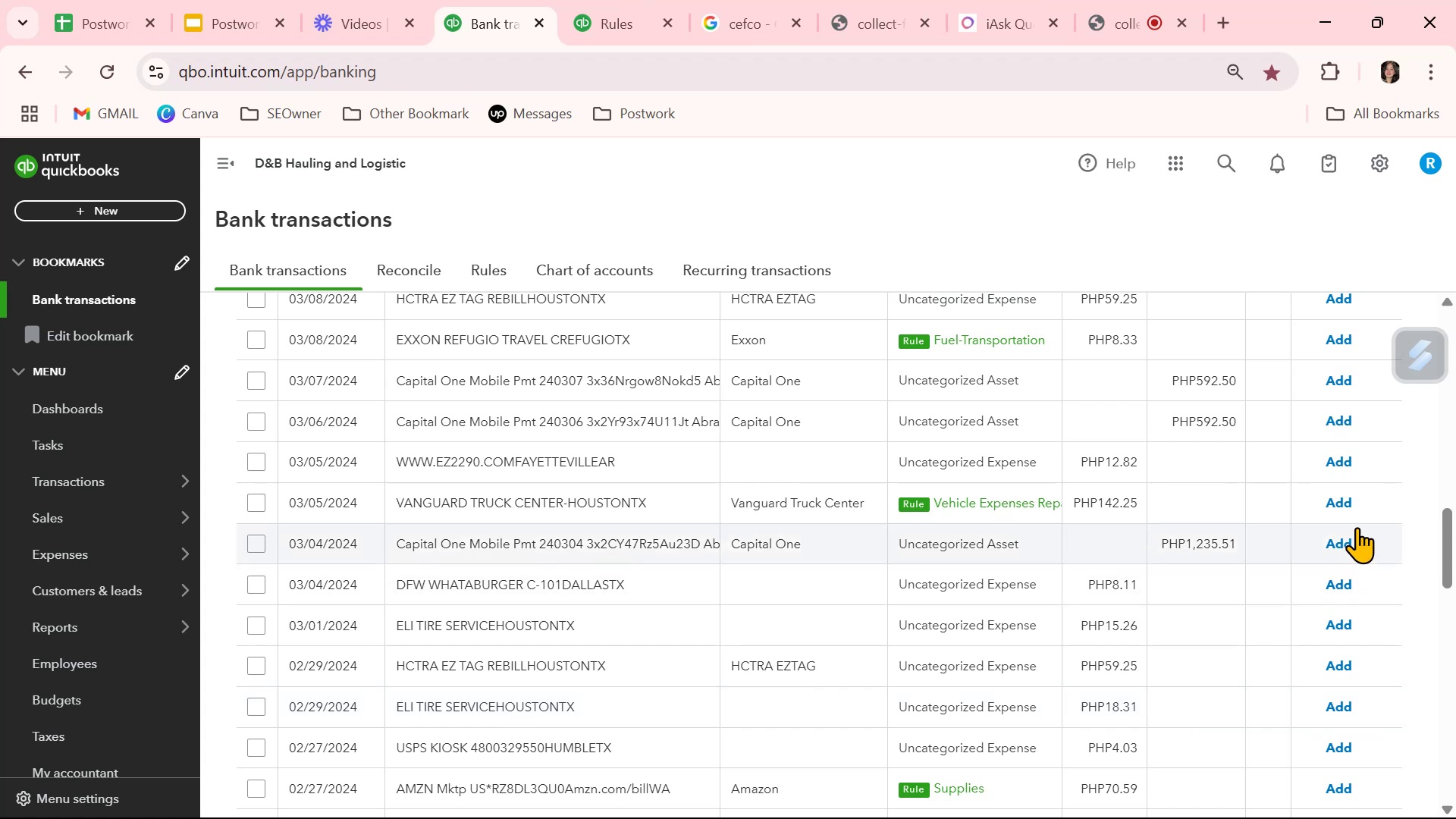 
left_click([1339, 504])
 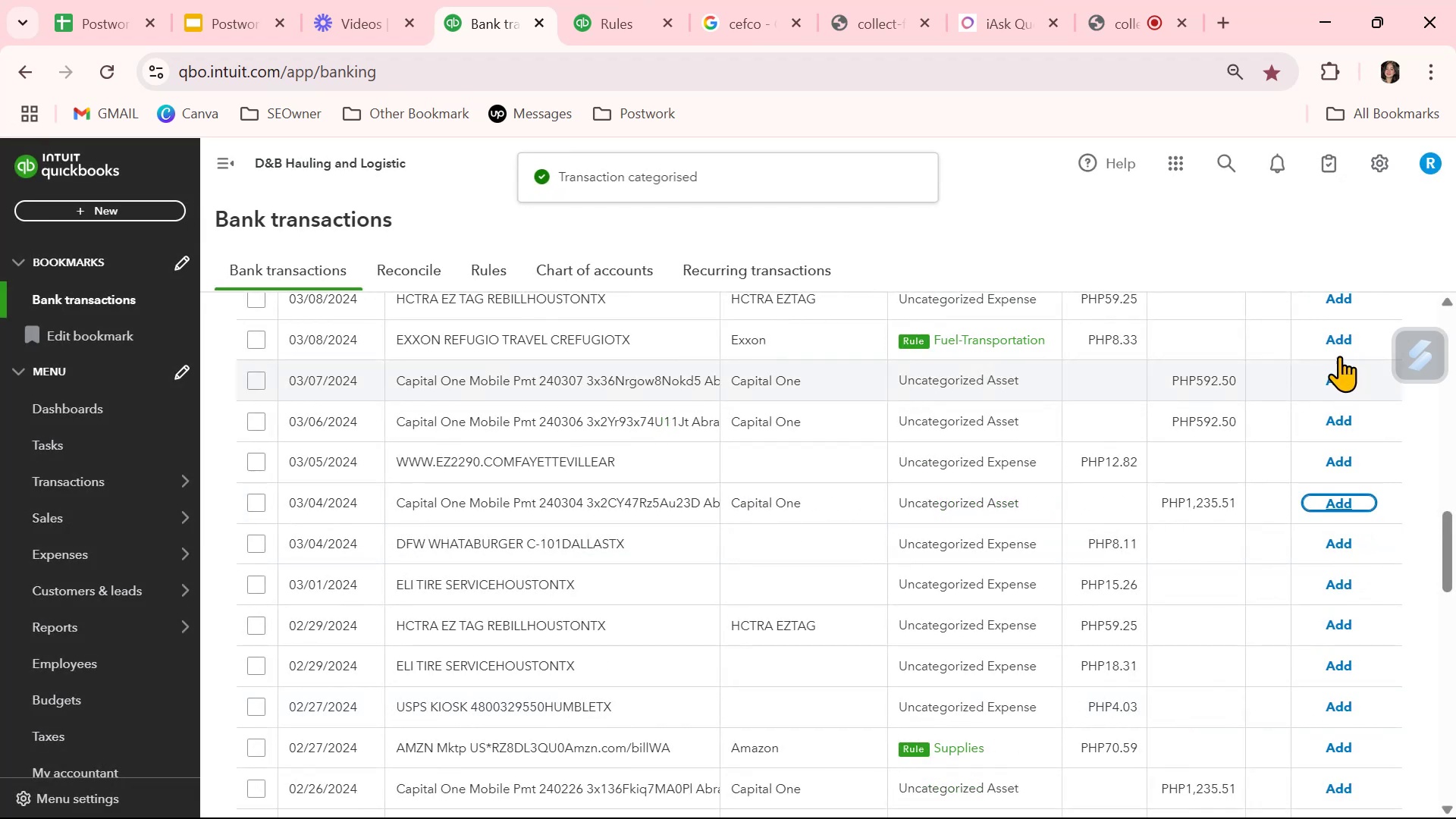 
left_click([1340, 339])
 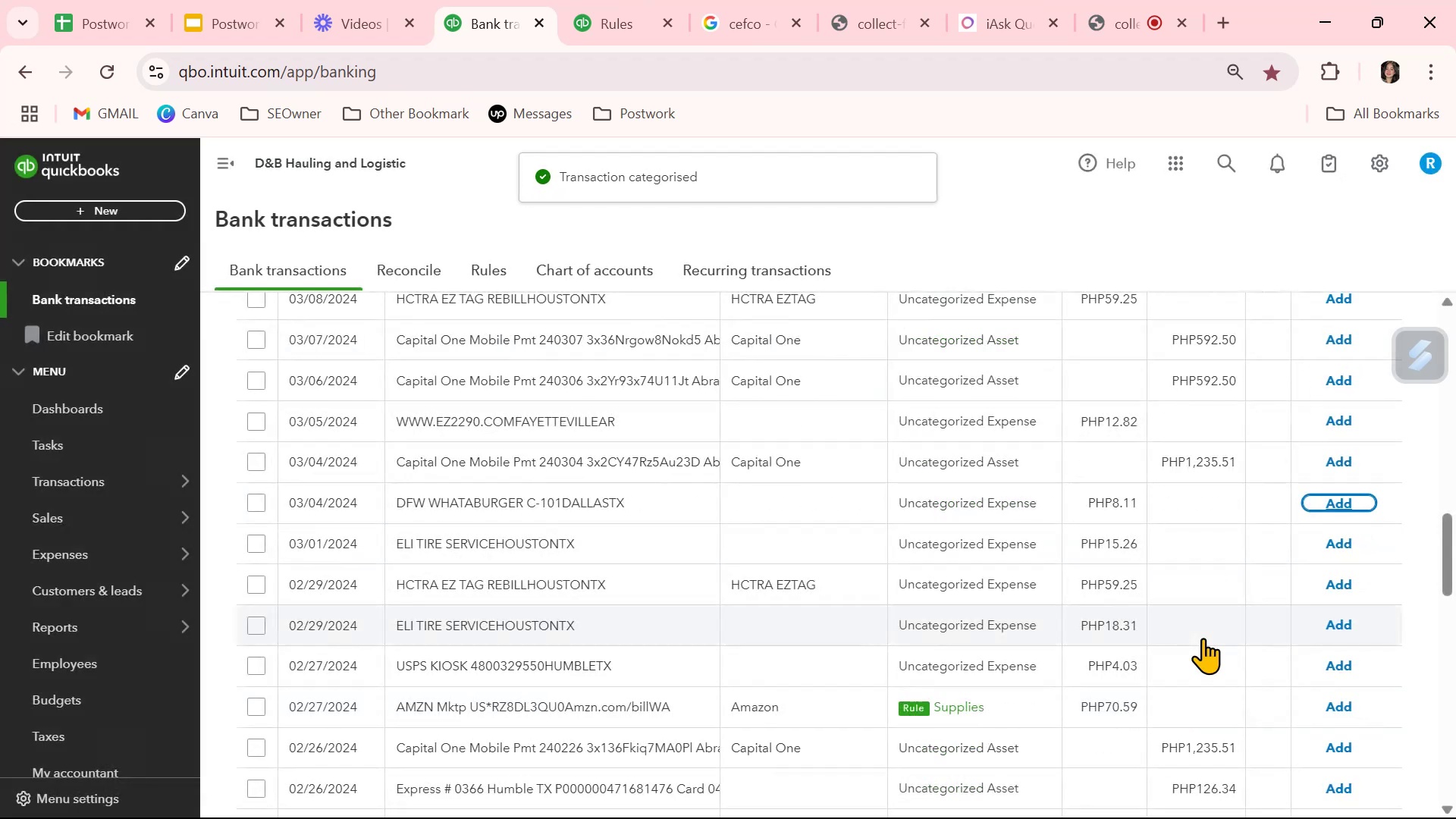 
scroll: coordinate [1203, 638], scroll_direction: up, amount: 2.0
 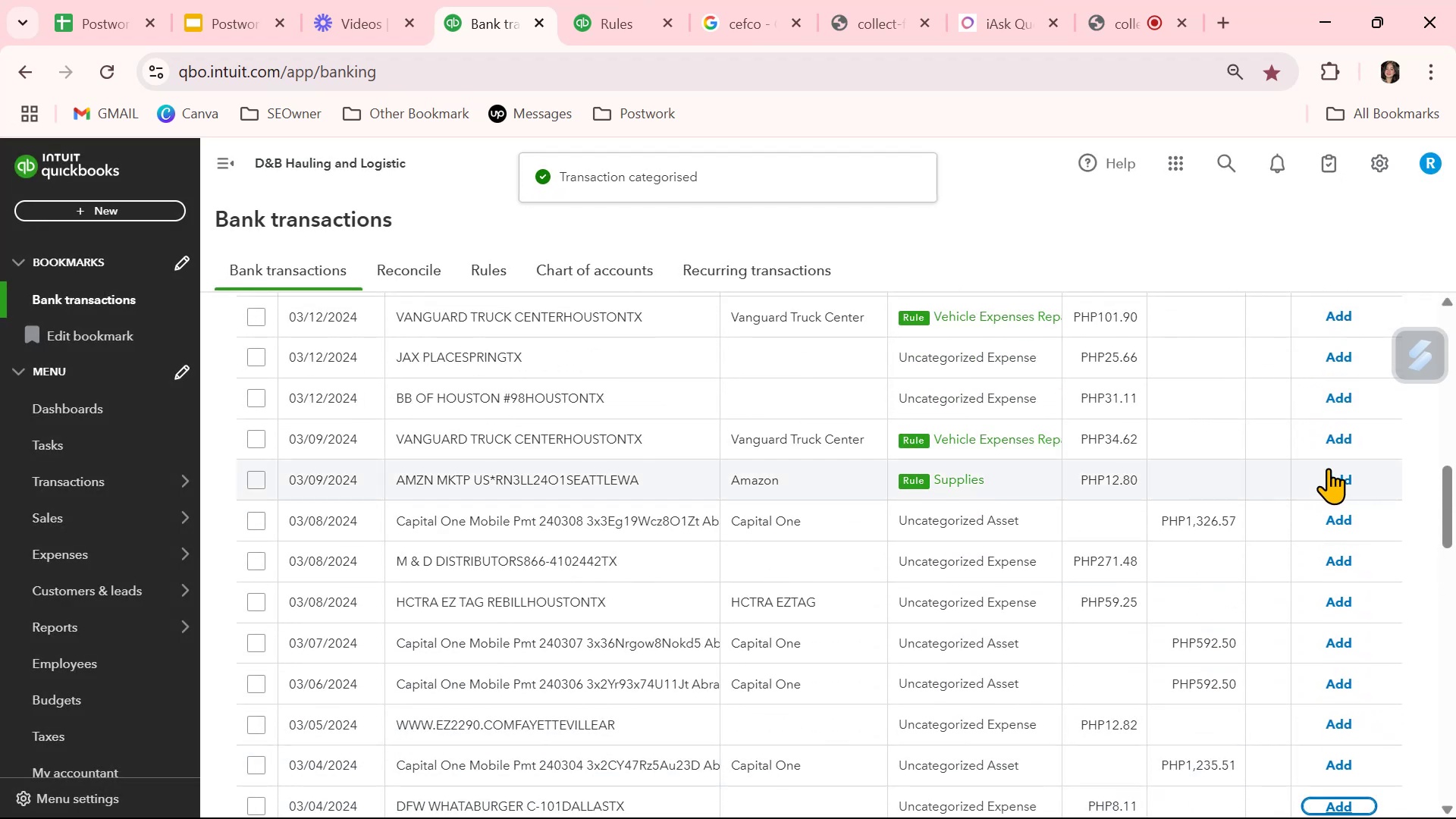 
left_click([1334, 437])
 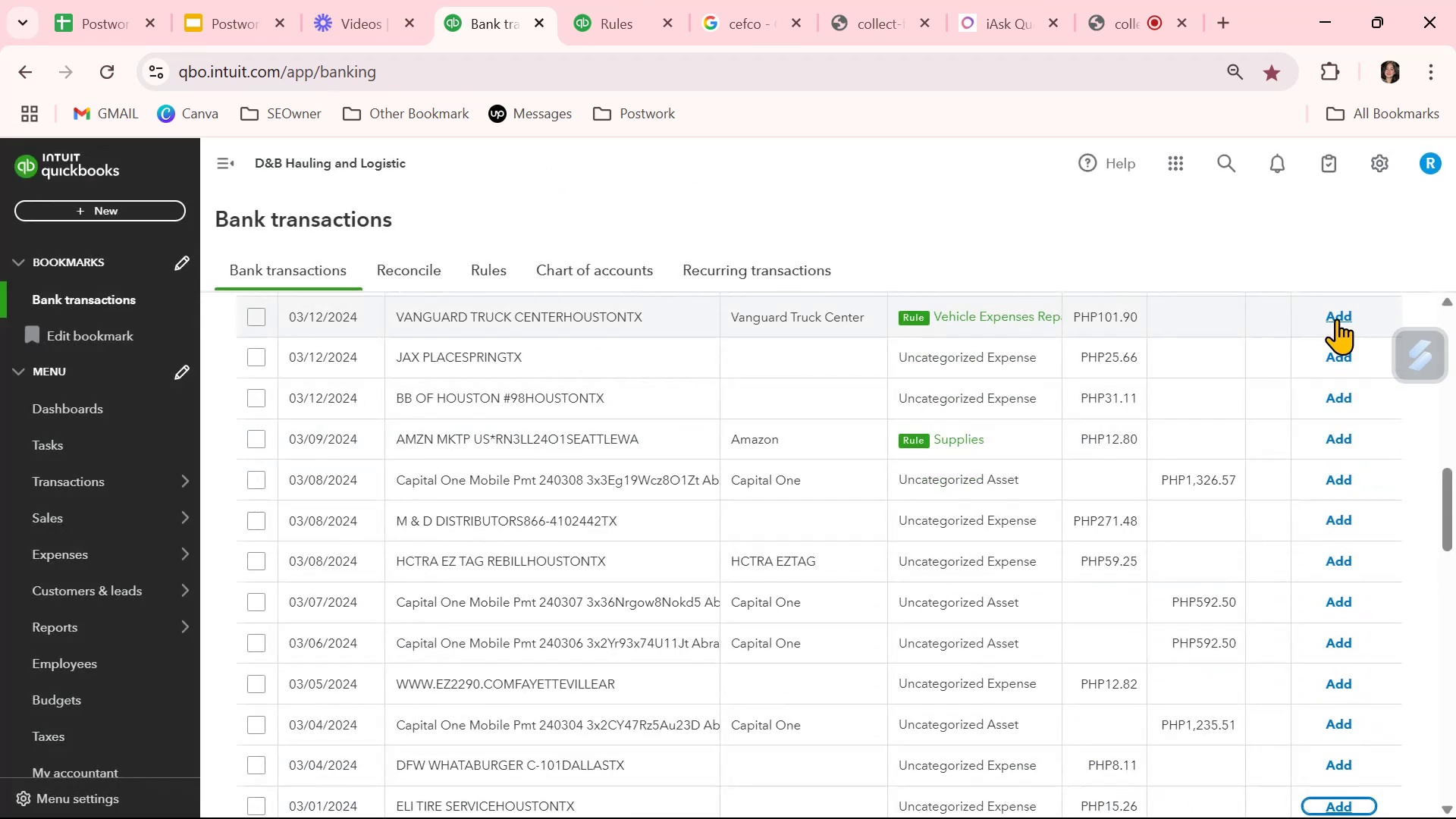 
left_click([1337, 317])
 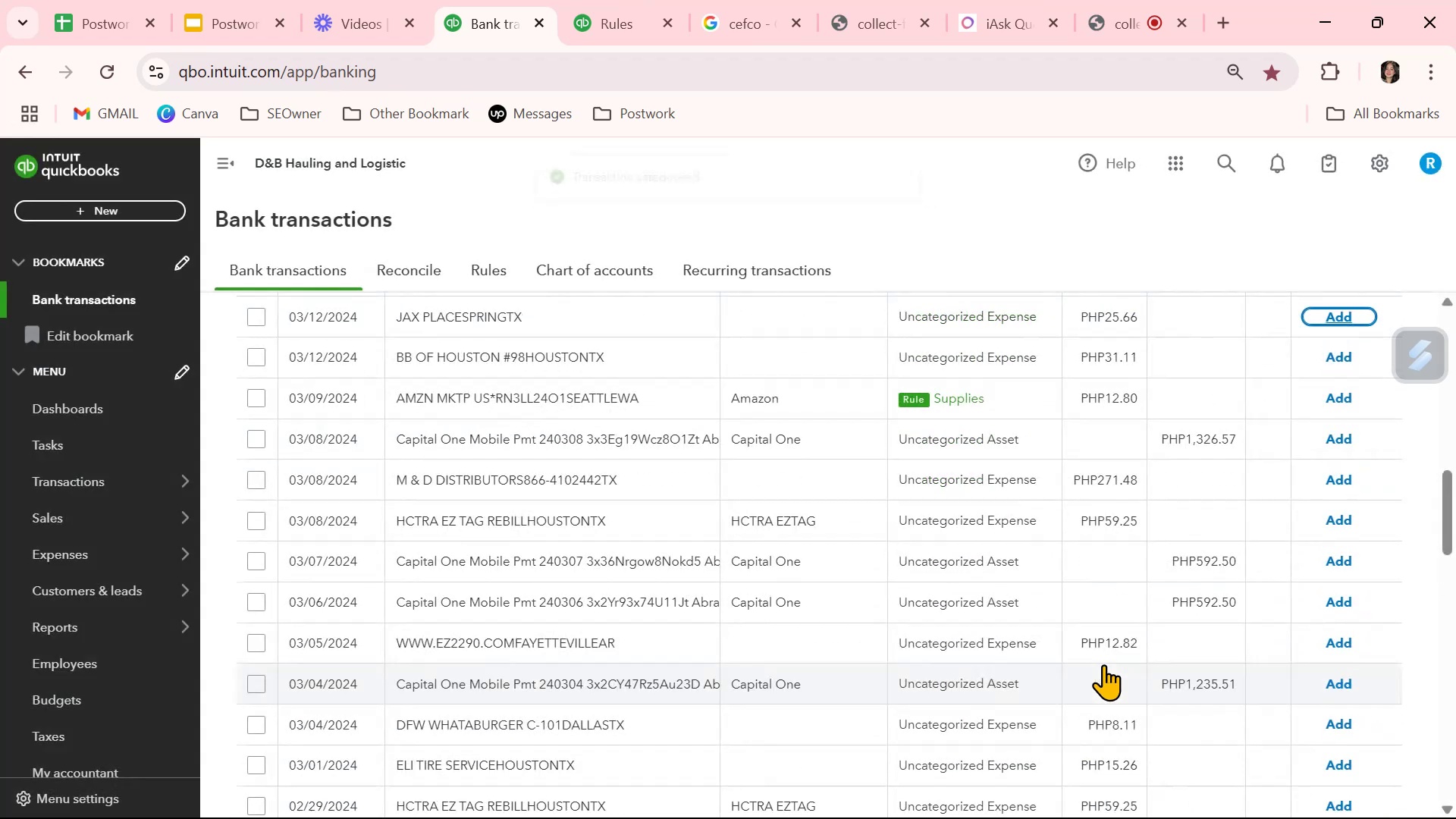 
scroll: coordinate [1103, 664], scroll_direction: up, amount: 6.0
 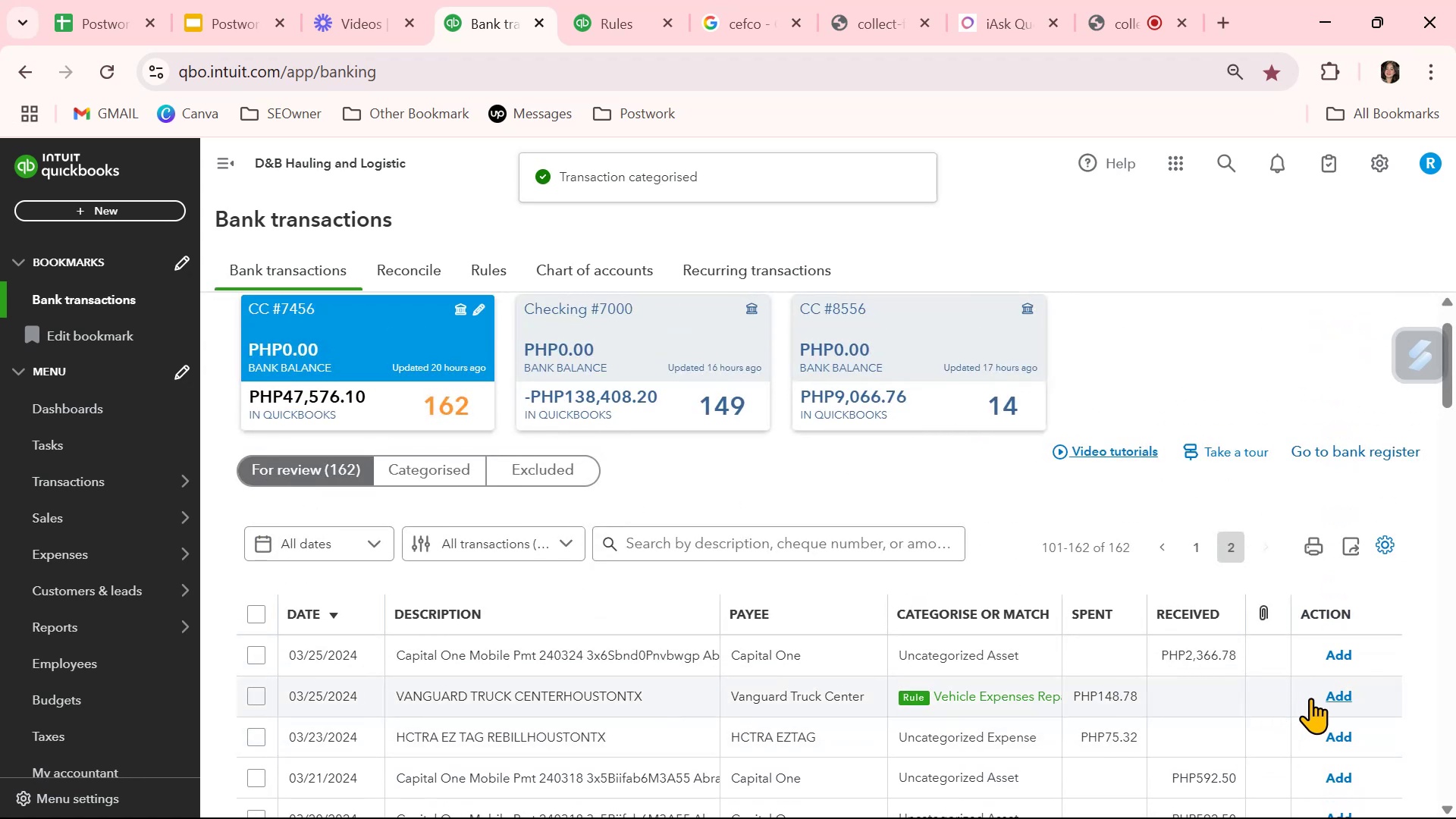 
left_click([1331, 695])
 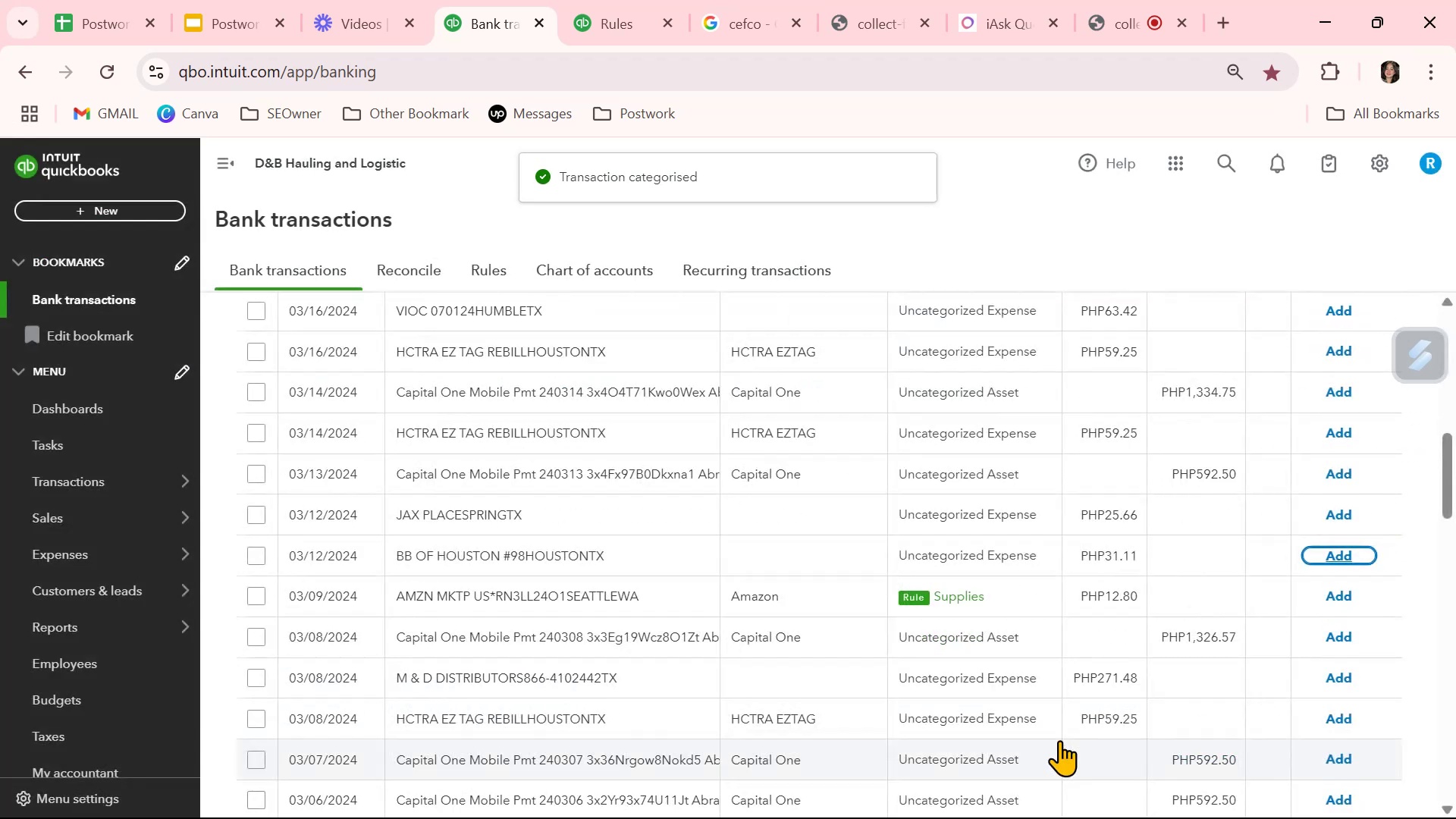 
scroll: coordinate [1062, 742], scroll_direction: down, amount: 11.0
 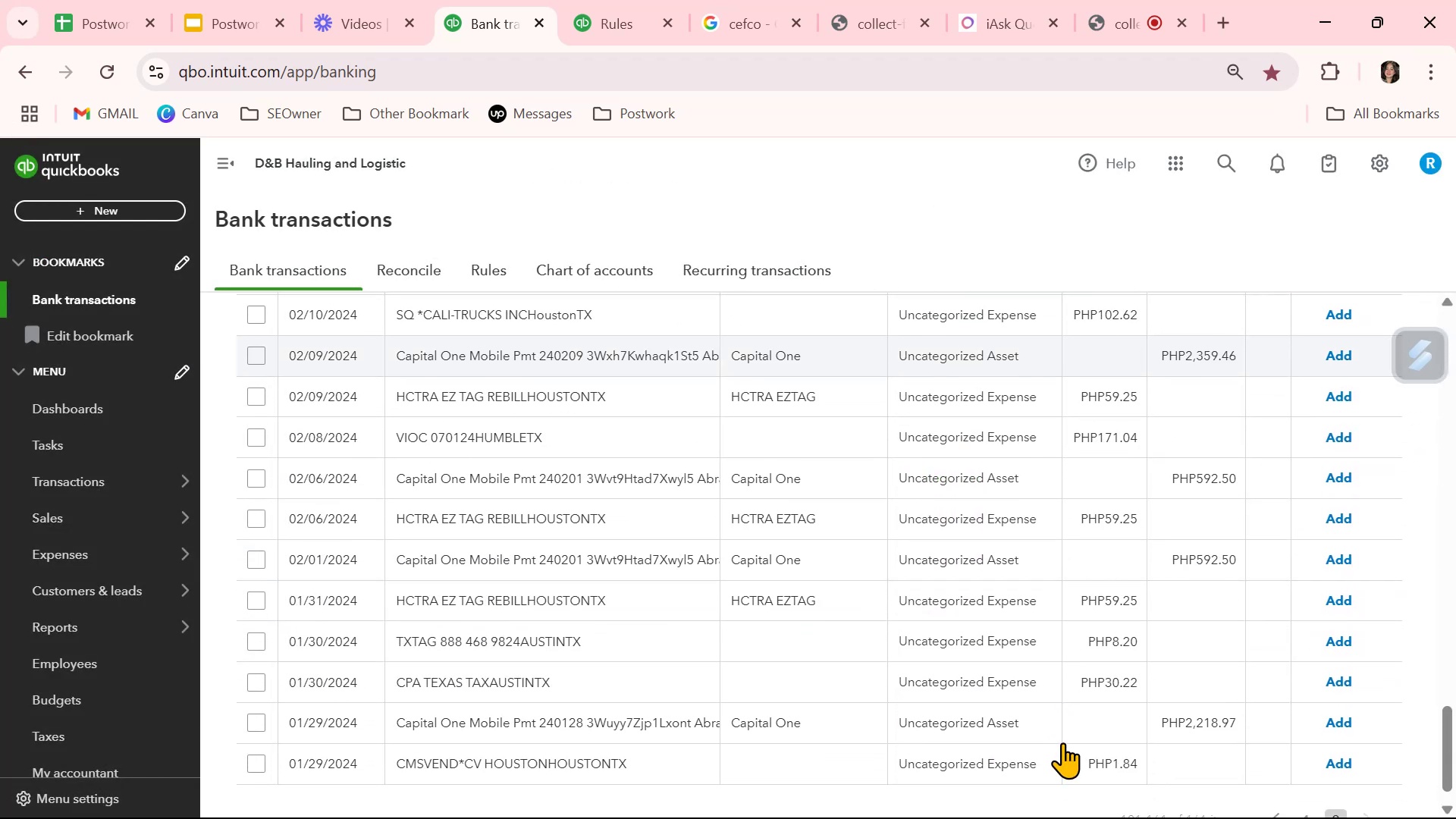 
scroll: coordinate [1063, 742], scroll_direction: up, amount: 3.0
 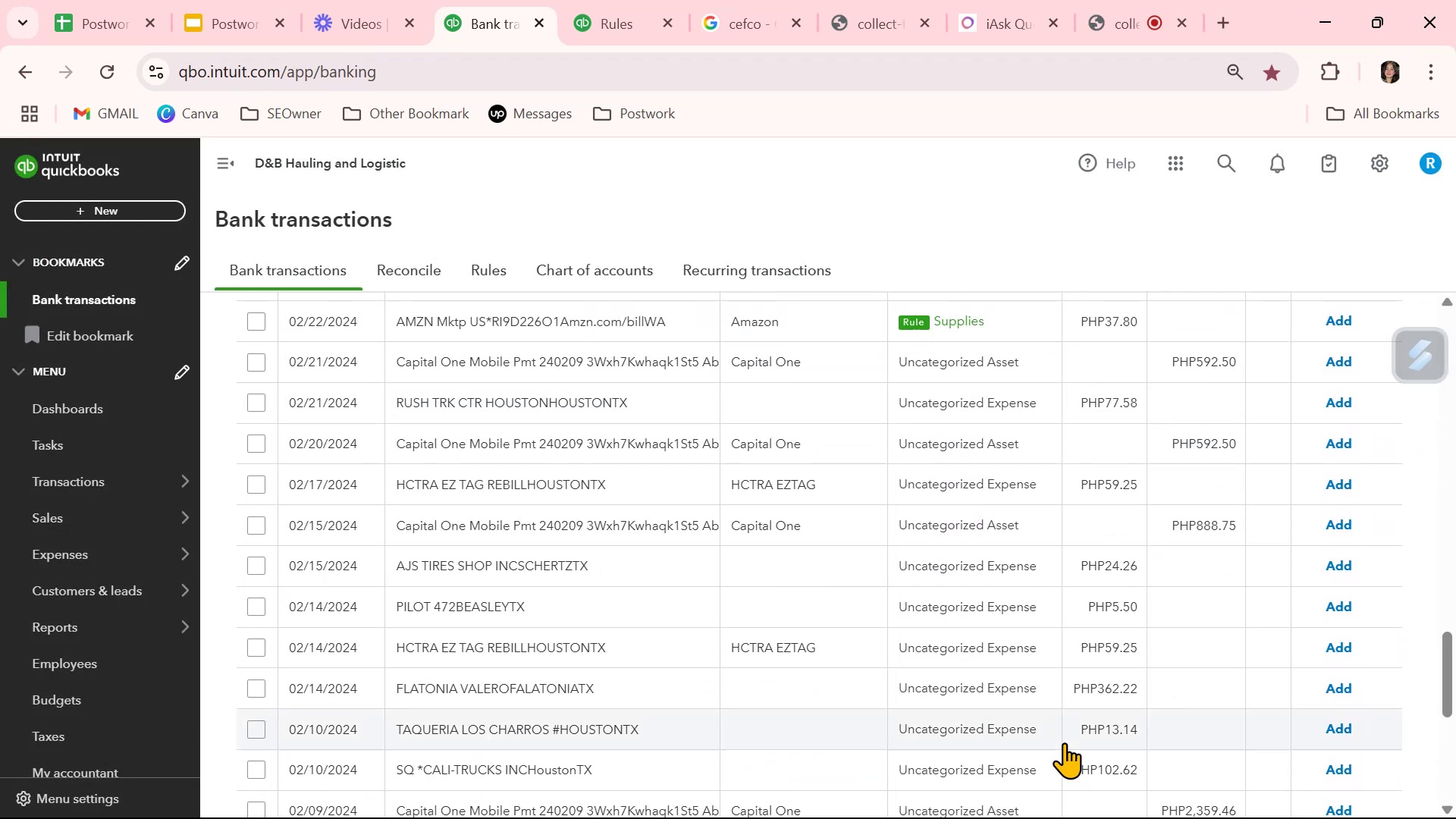 
scroll: coordinate [1065, 742], scroll_direction: down, amount: 11.0
 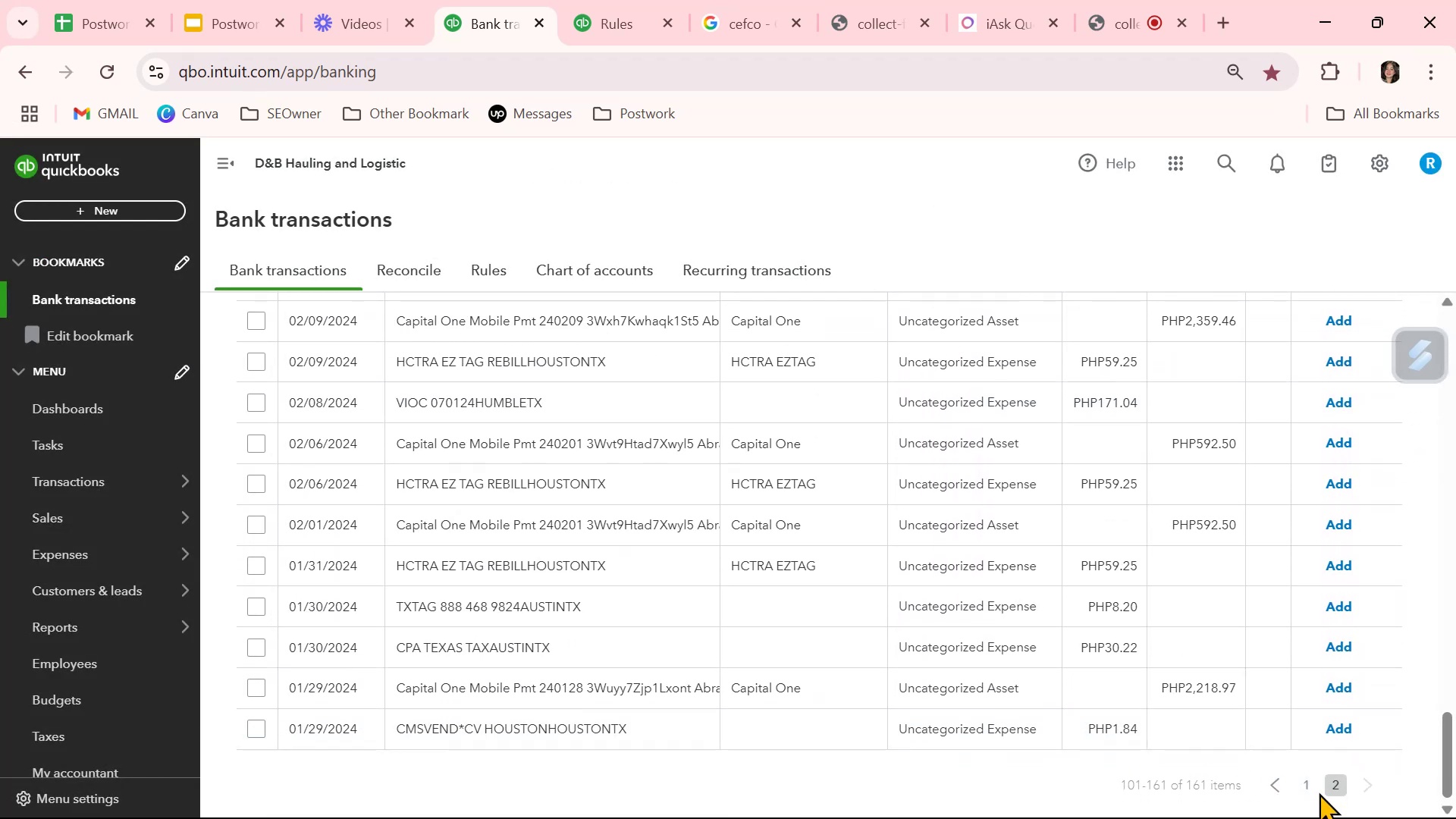 
left_click([1306, 781])
 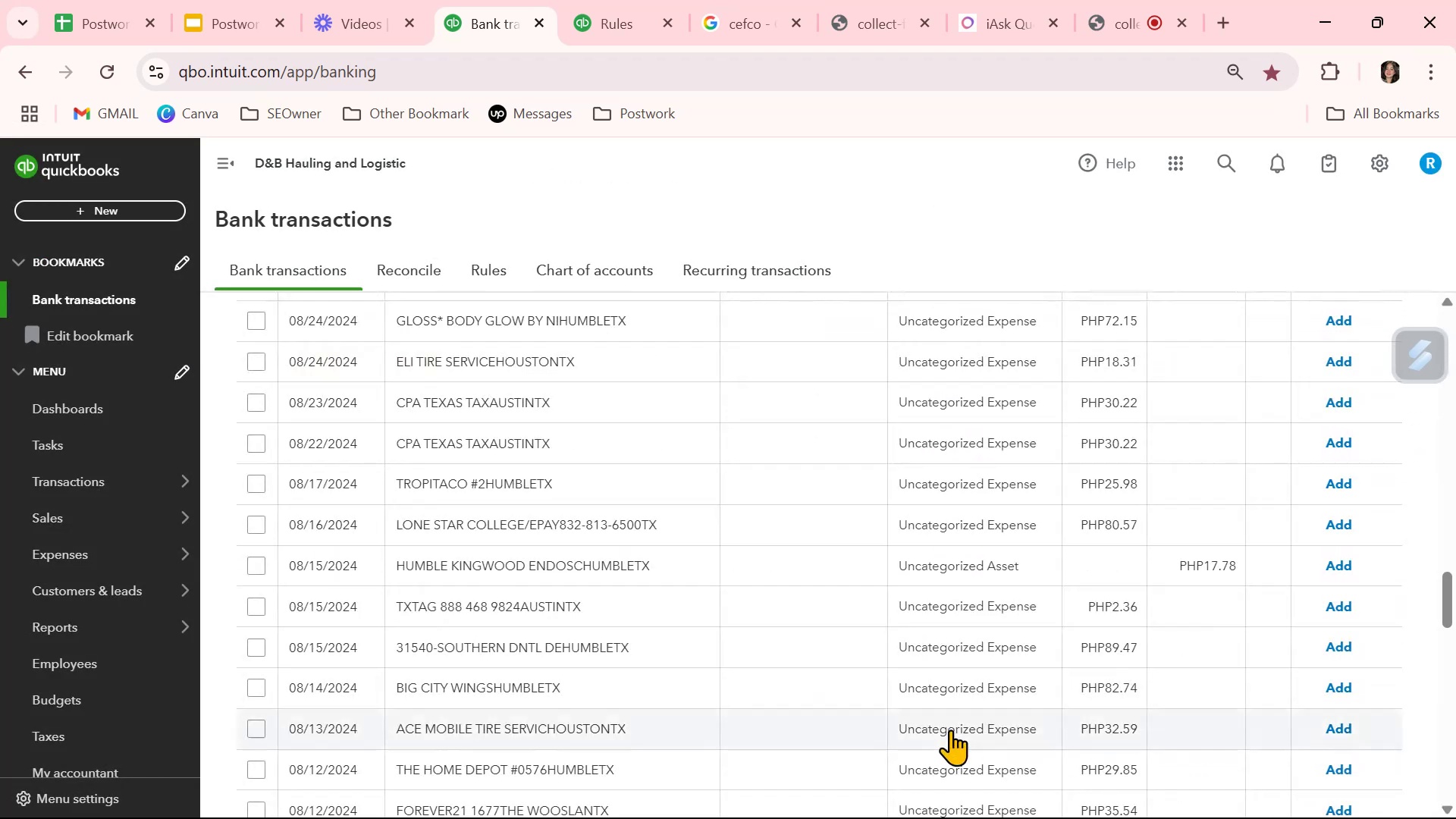 
scroll: coordinate [955, 730], scroll_direction: up, amount: 15.0
 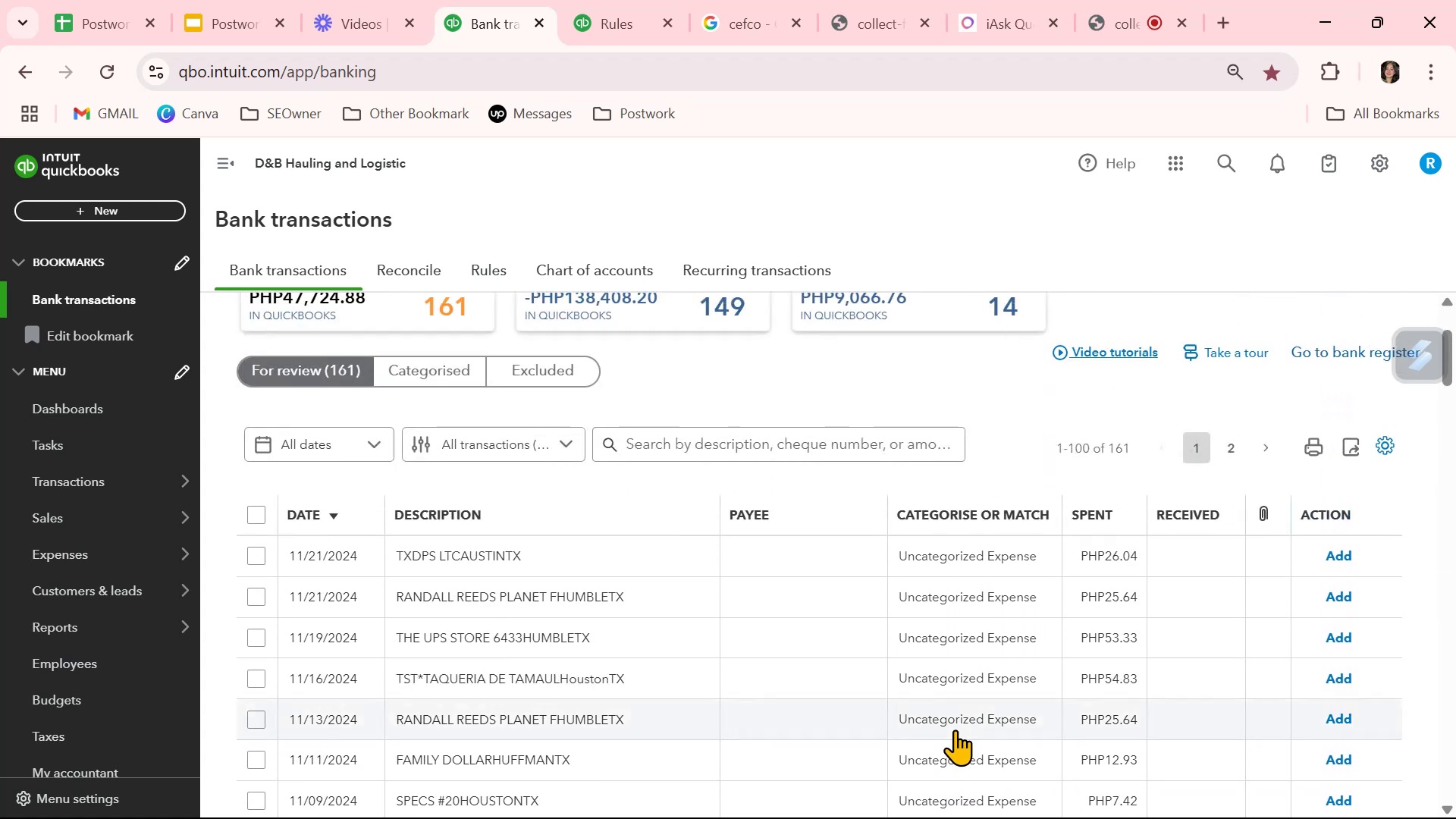 
scroll: coordinate [957, 730], scroll_direction: down, amount: 23.0
 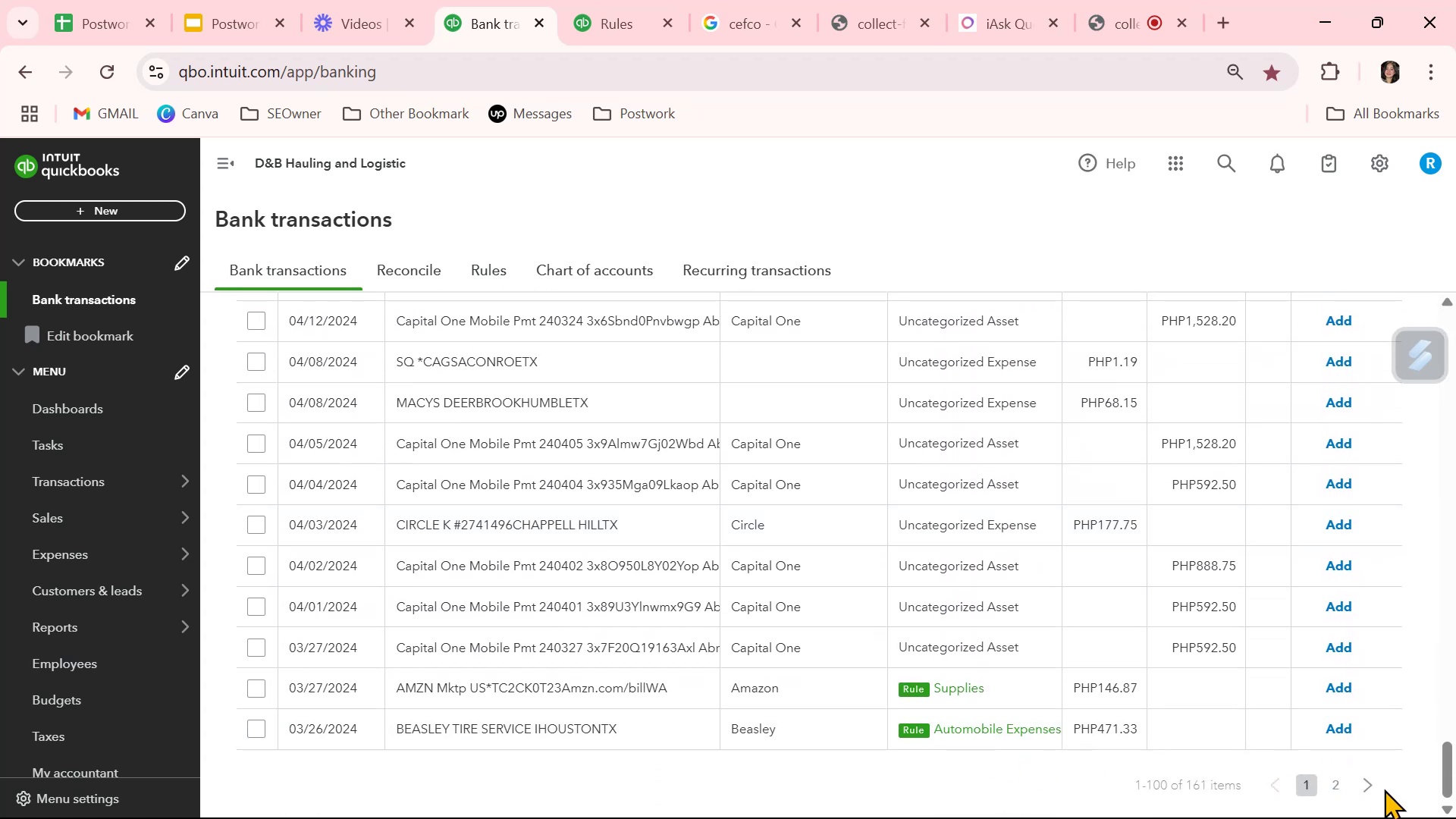 
left_click([1341, 776])
 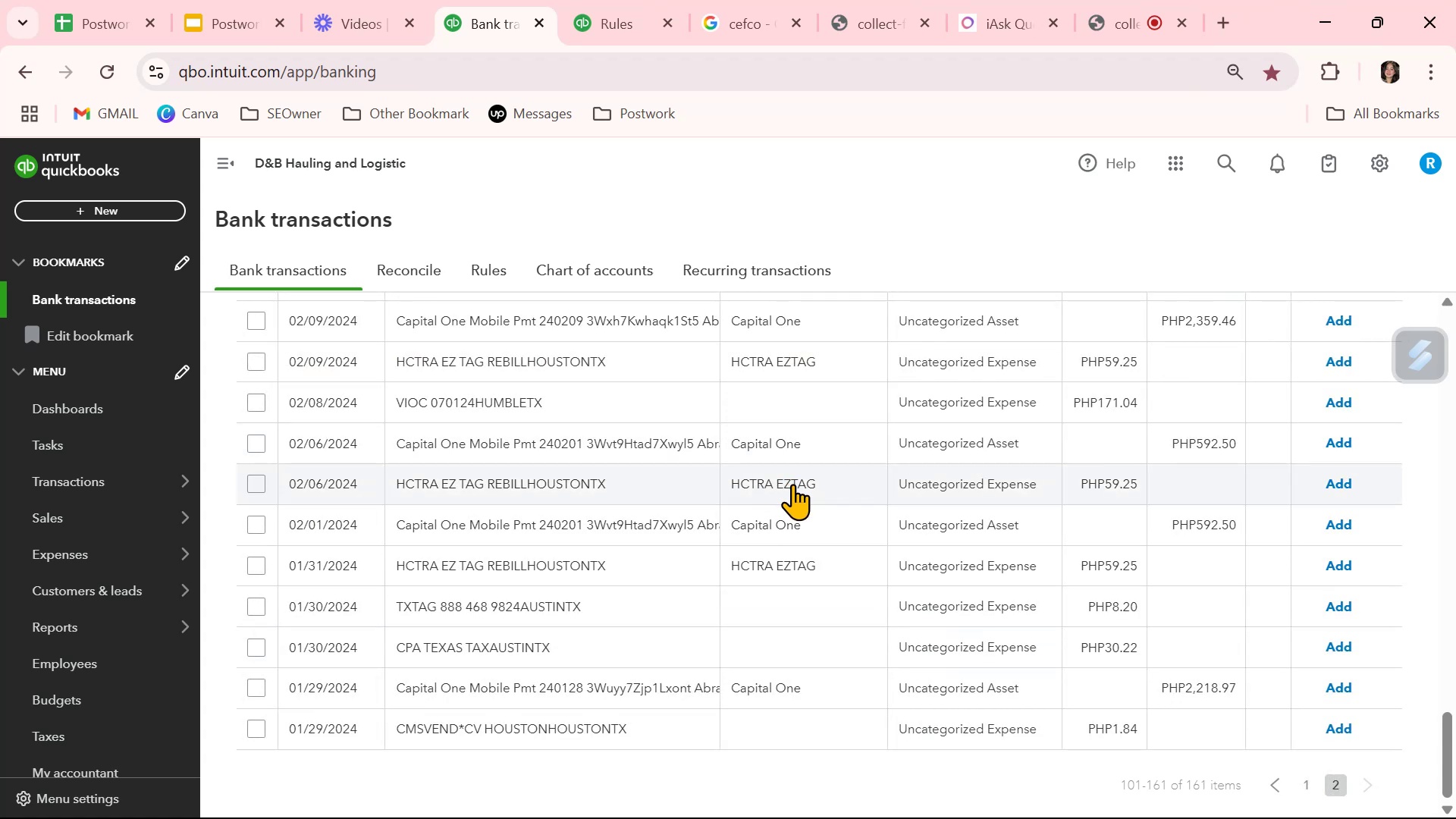 
wait(7.14)
 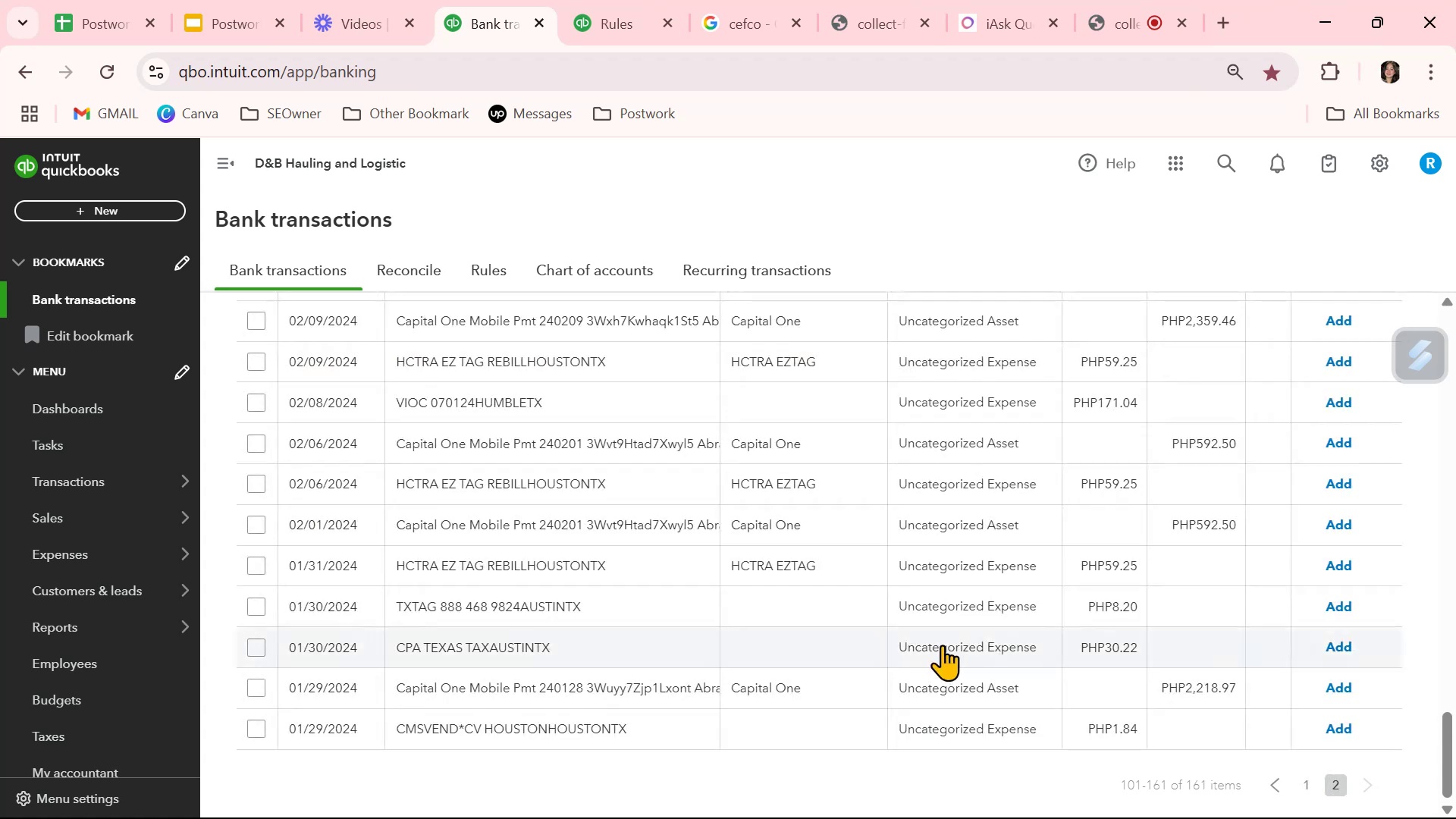 
left_click([792, 484])
 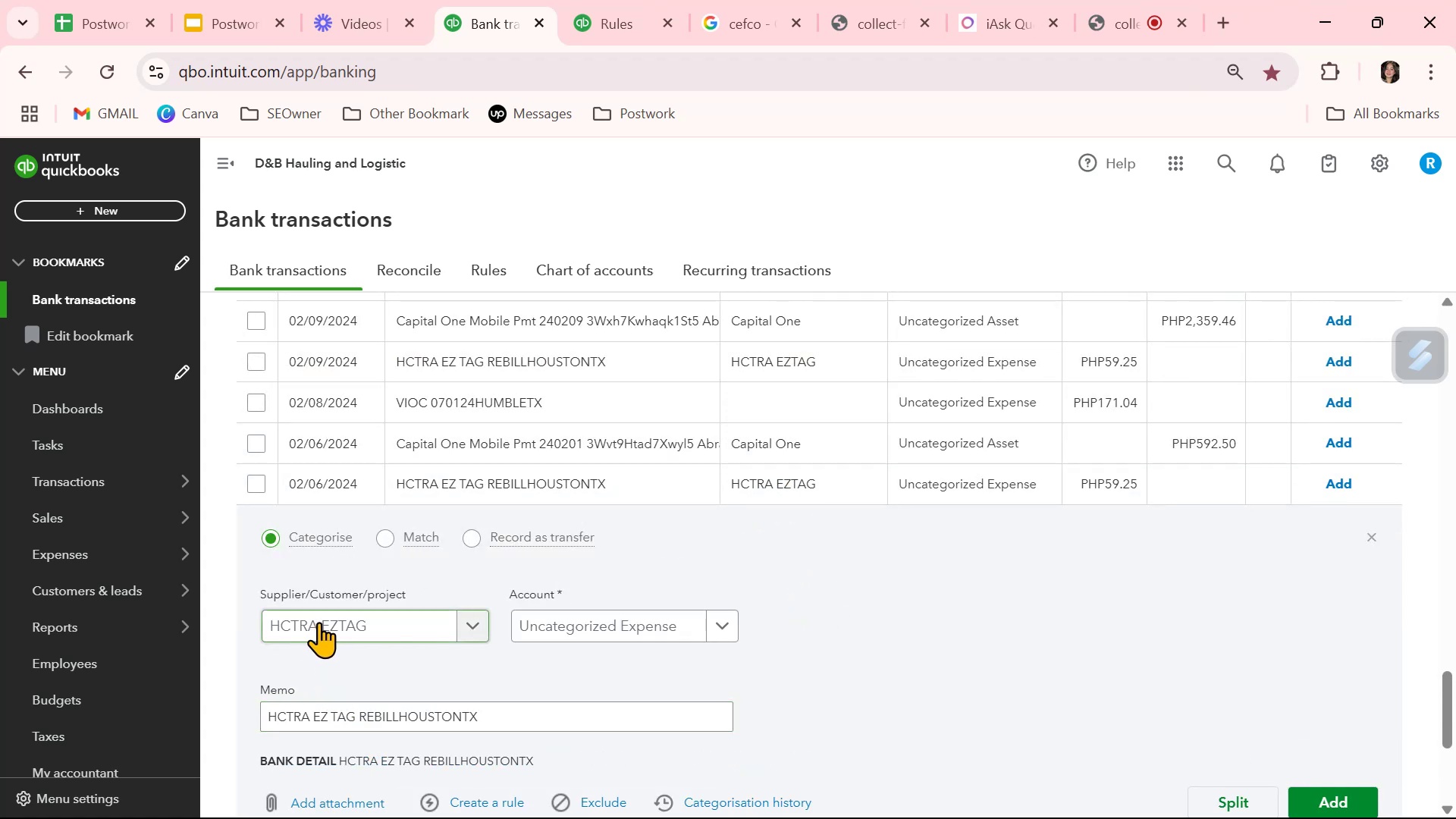 
left_click([318, 622])
 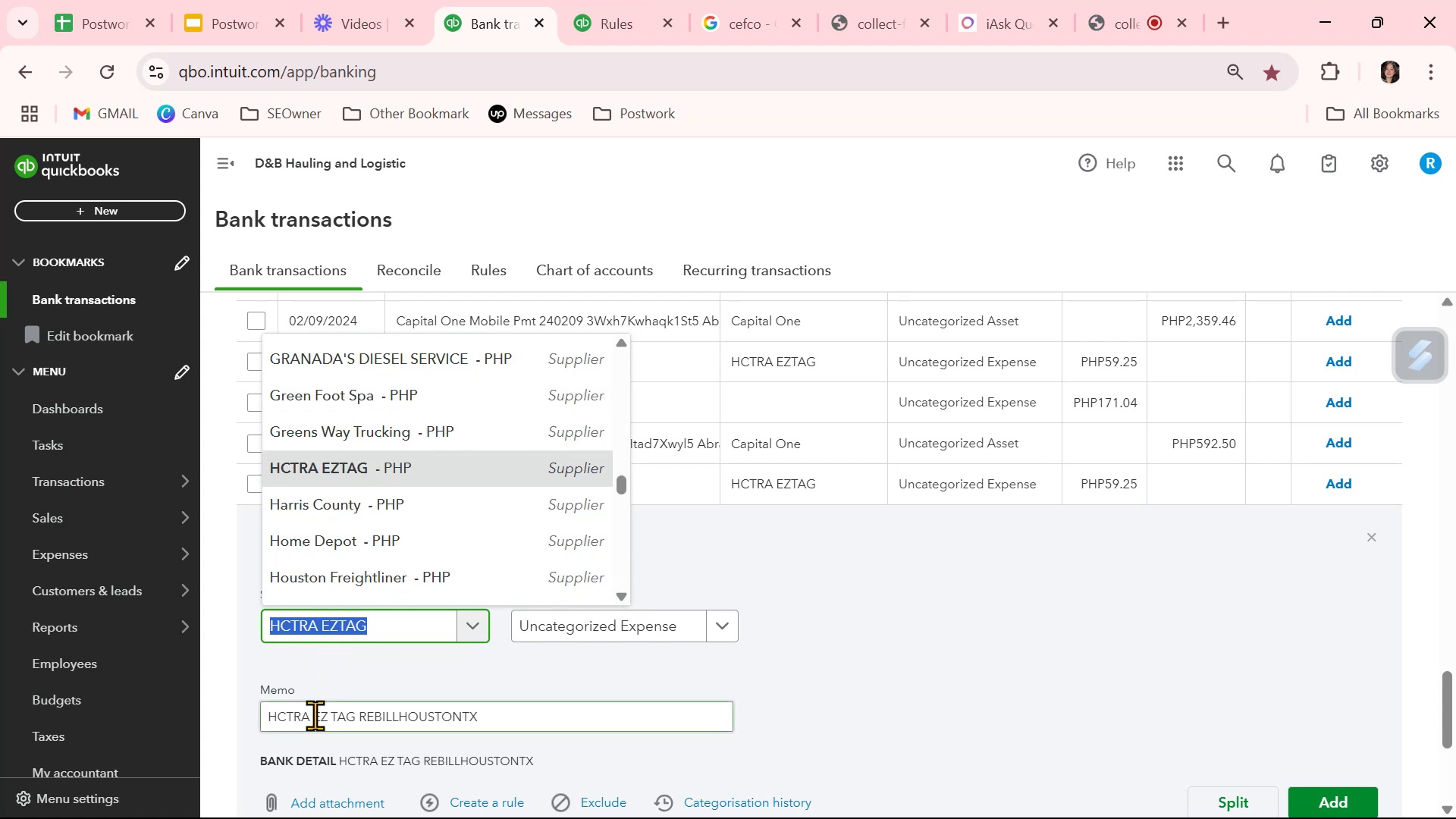 
left_click_drag(start_coordinate=[307, 715], to_coordinate=[228, 706])
 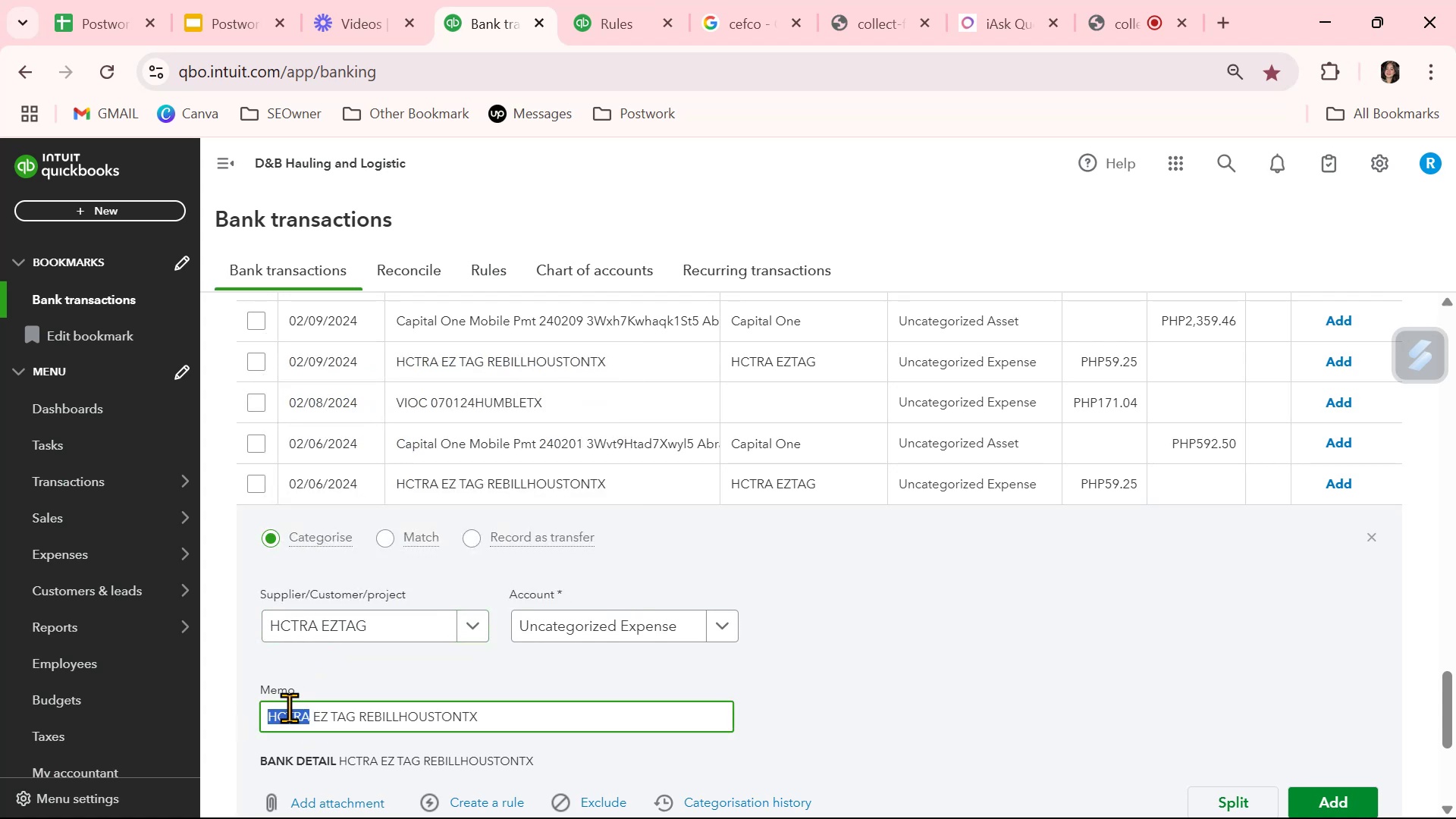 
key(Control+ControlLeft)
 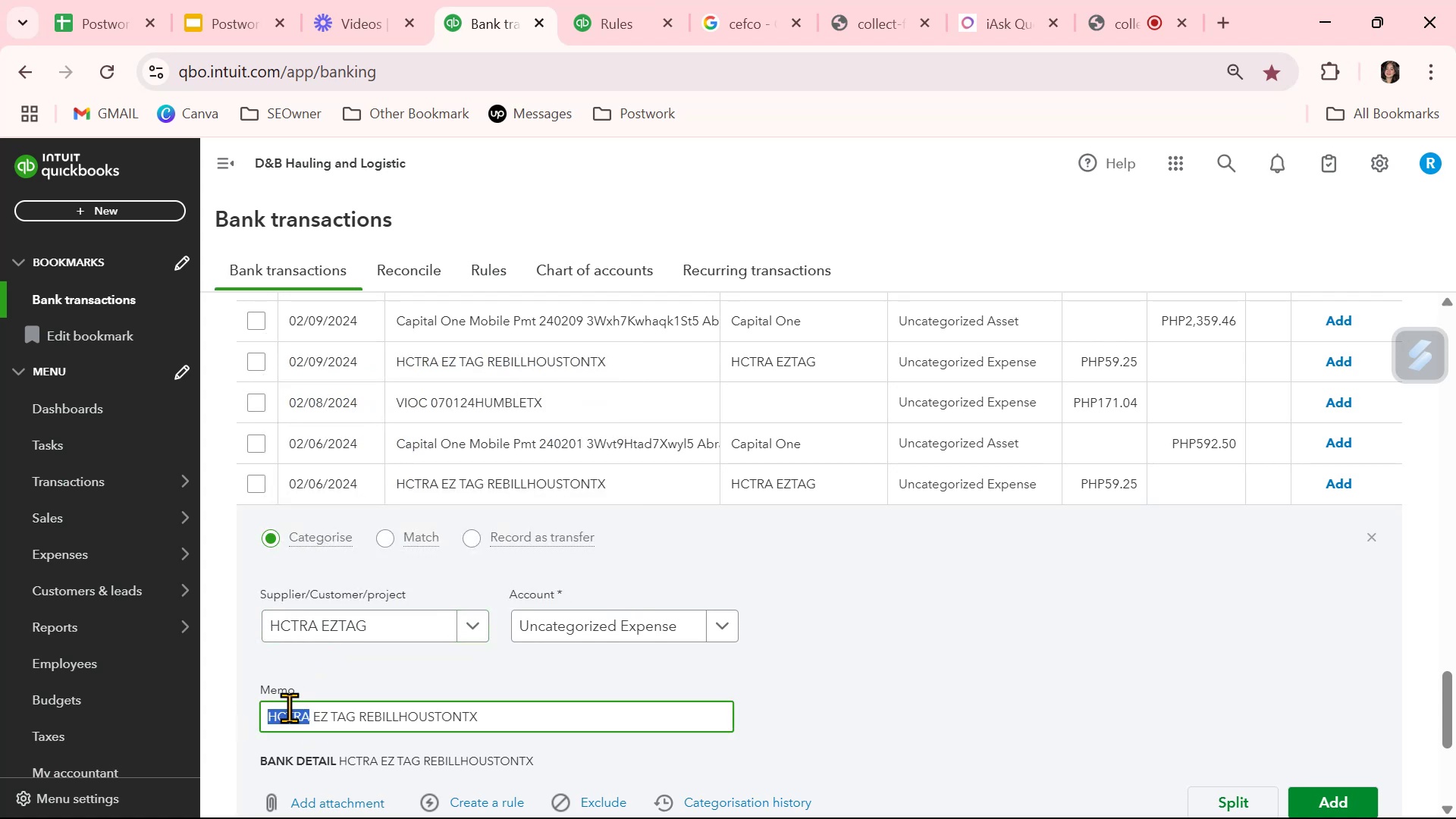 
key(Control+C)
 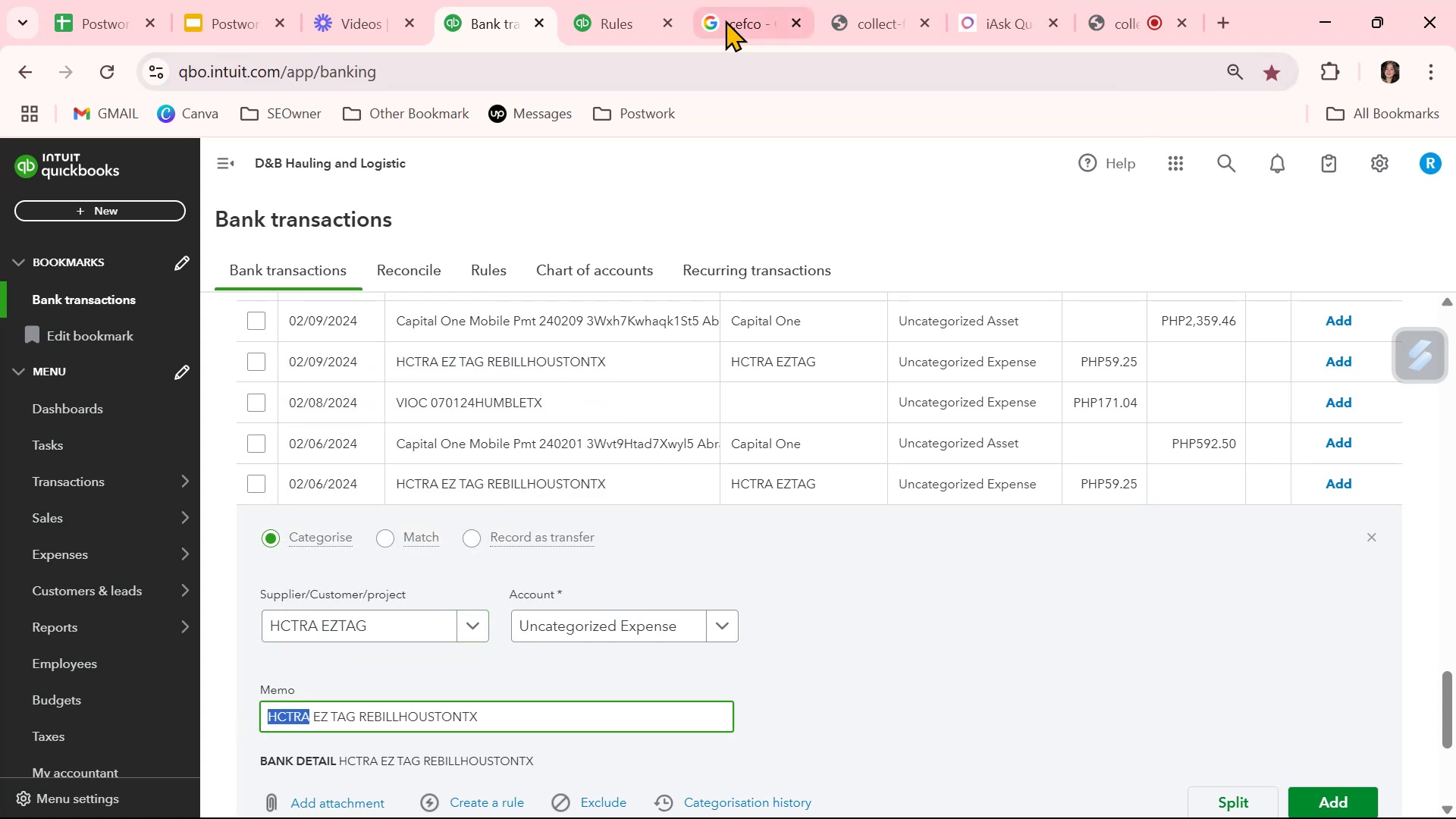 
left_click([618, 11])
 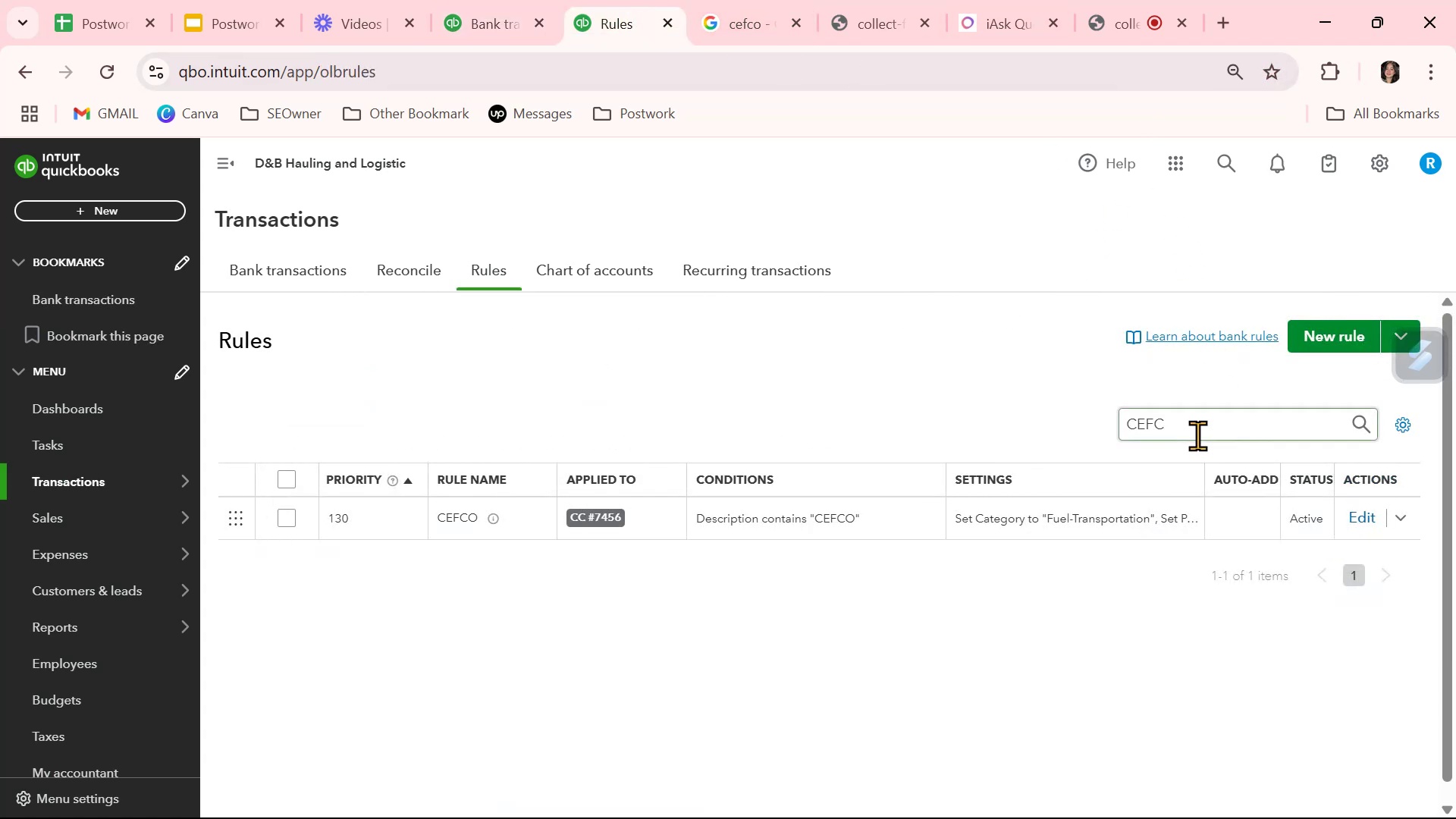 
double_click([1196, 431])
 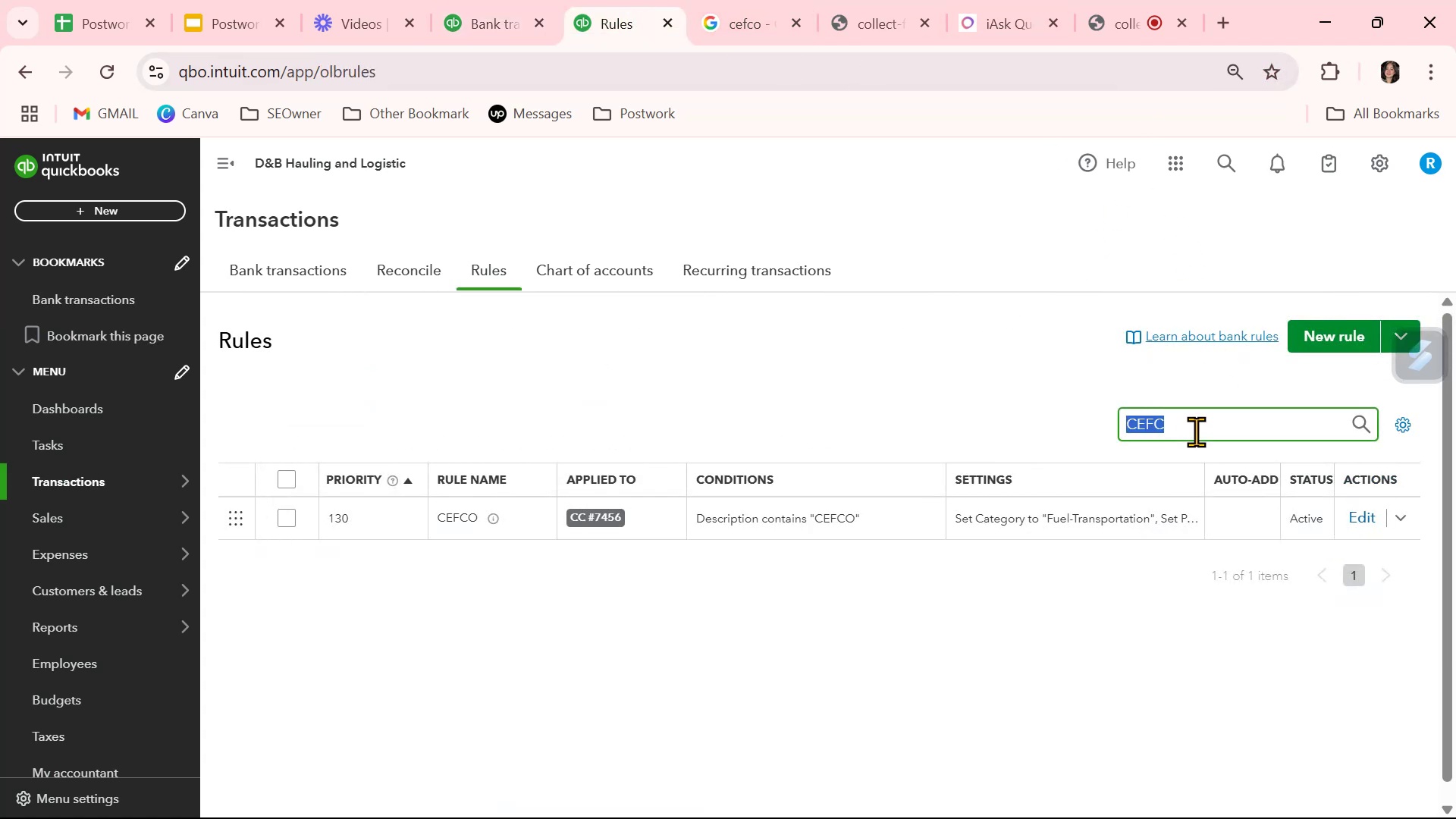 
triple_click([1196, 431])
 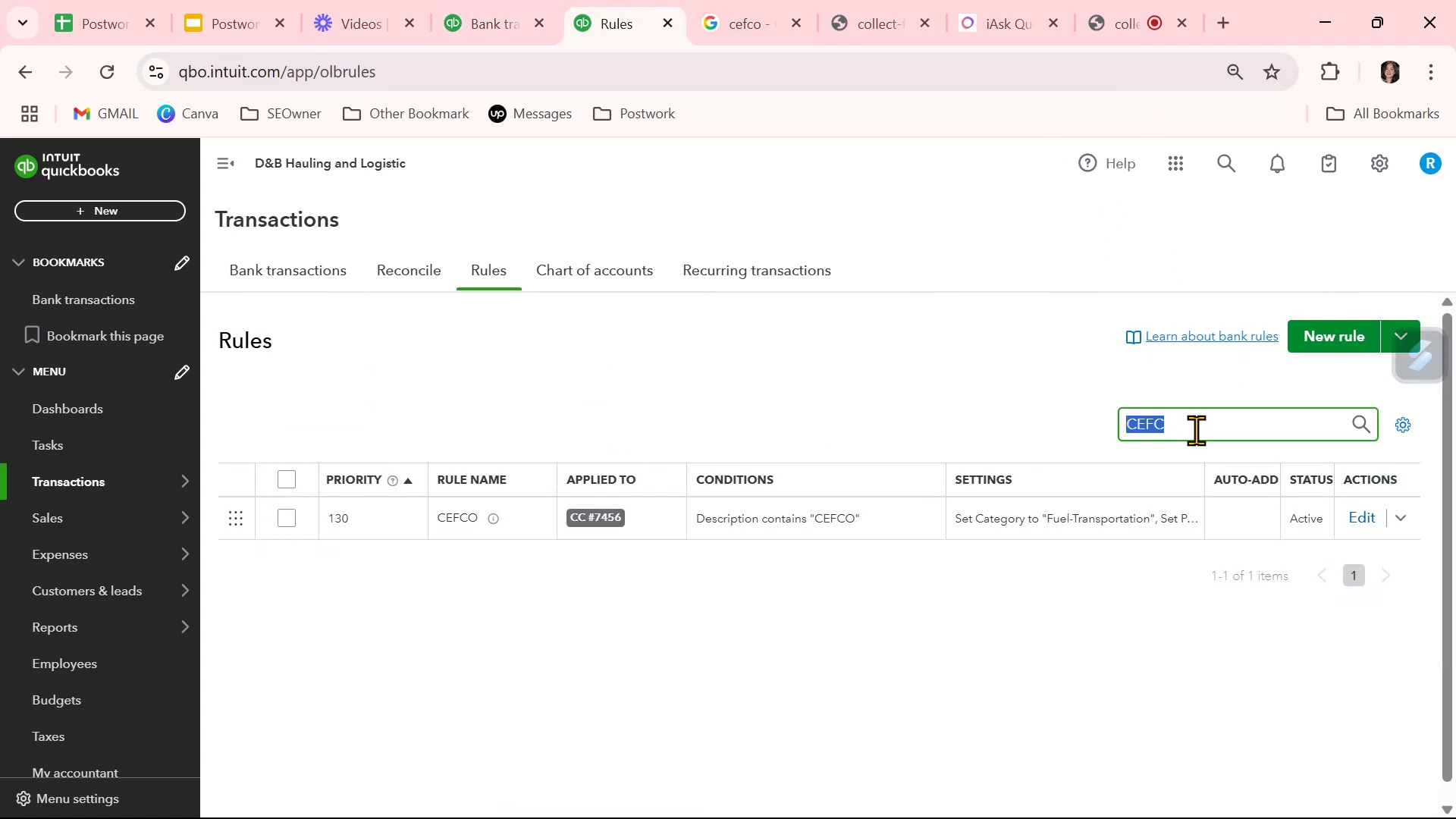 
key(Control+ControlLeft)
 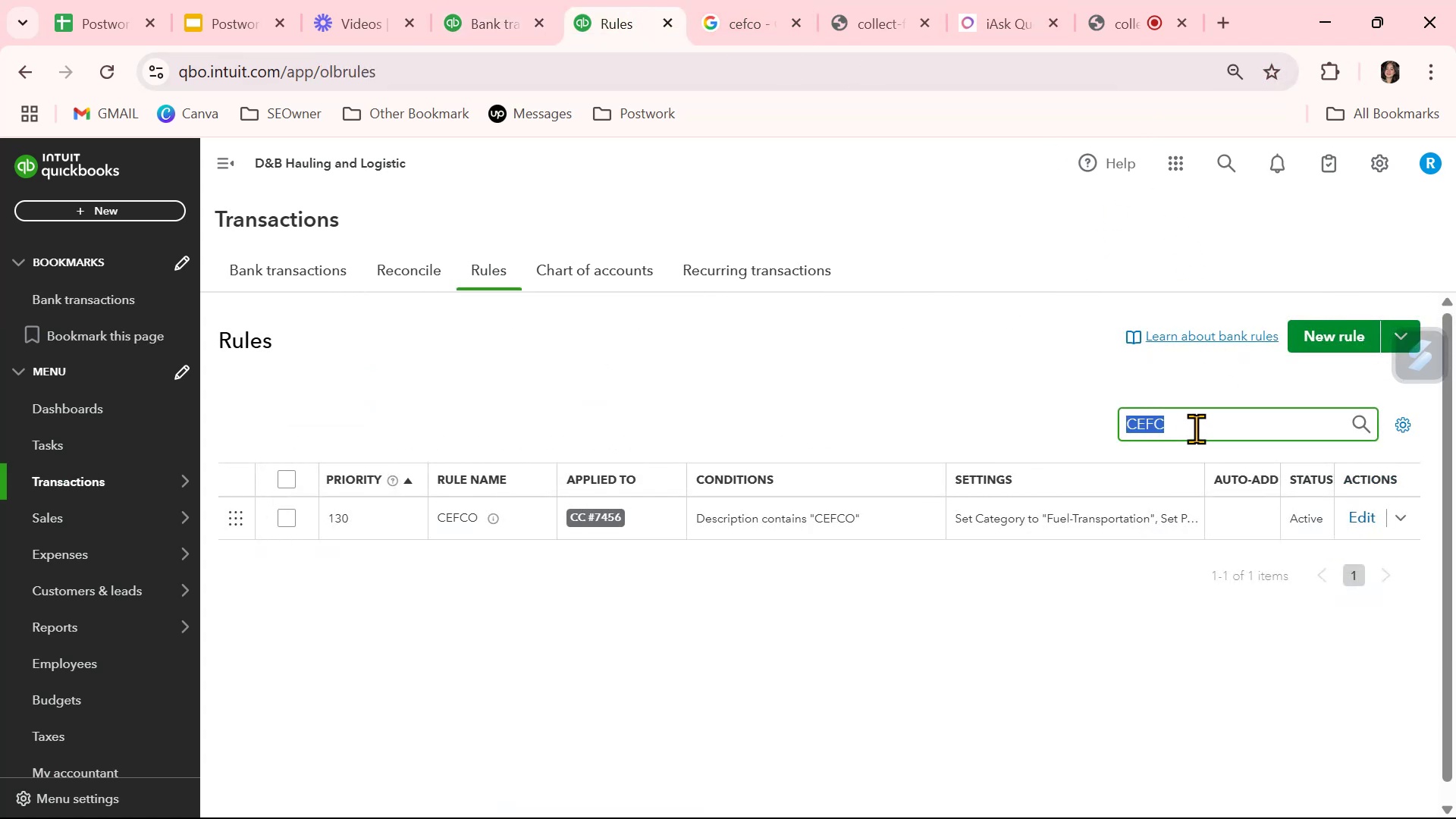 
key(Control+V)
 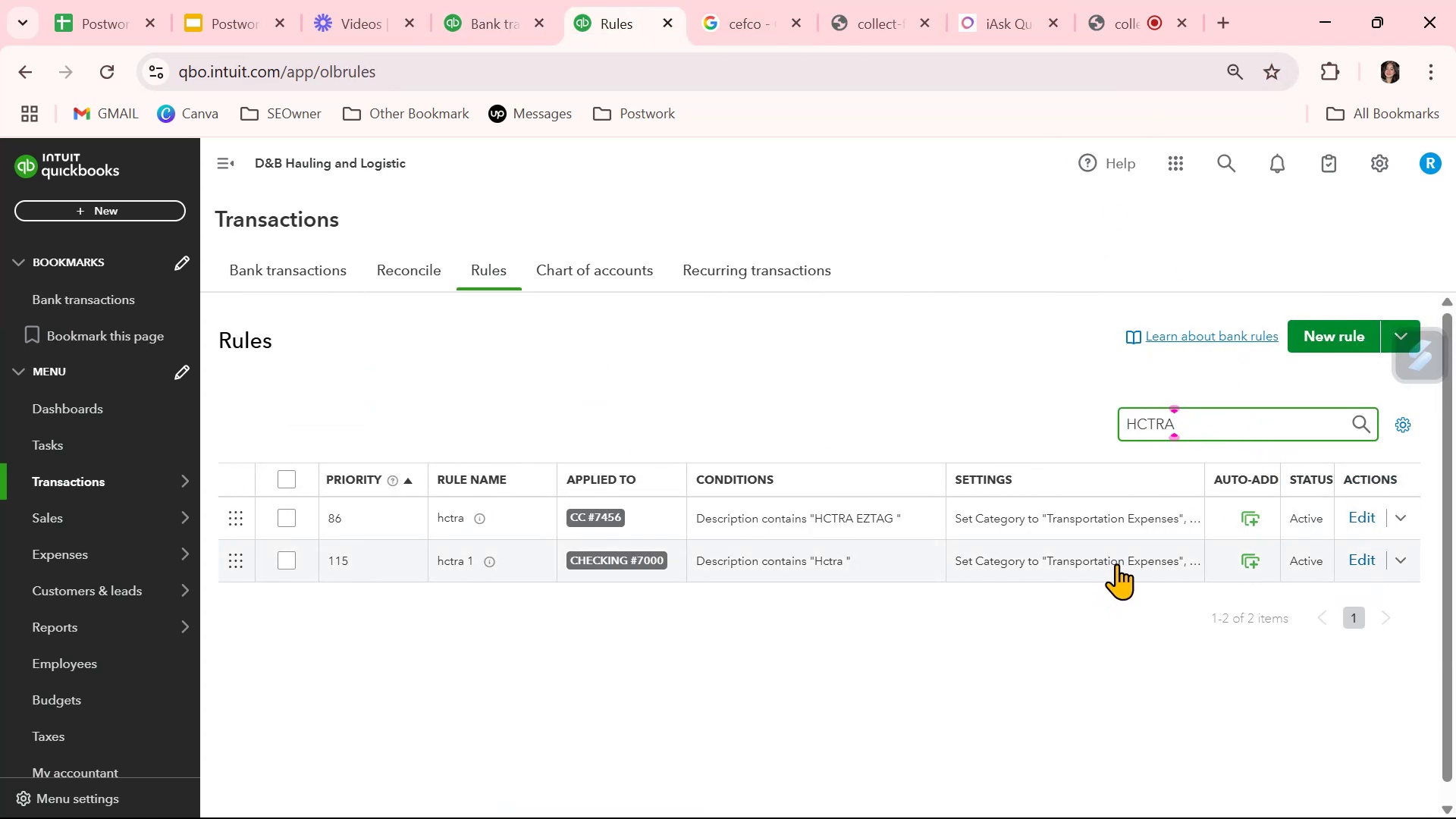 
wait(5.28)
 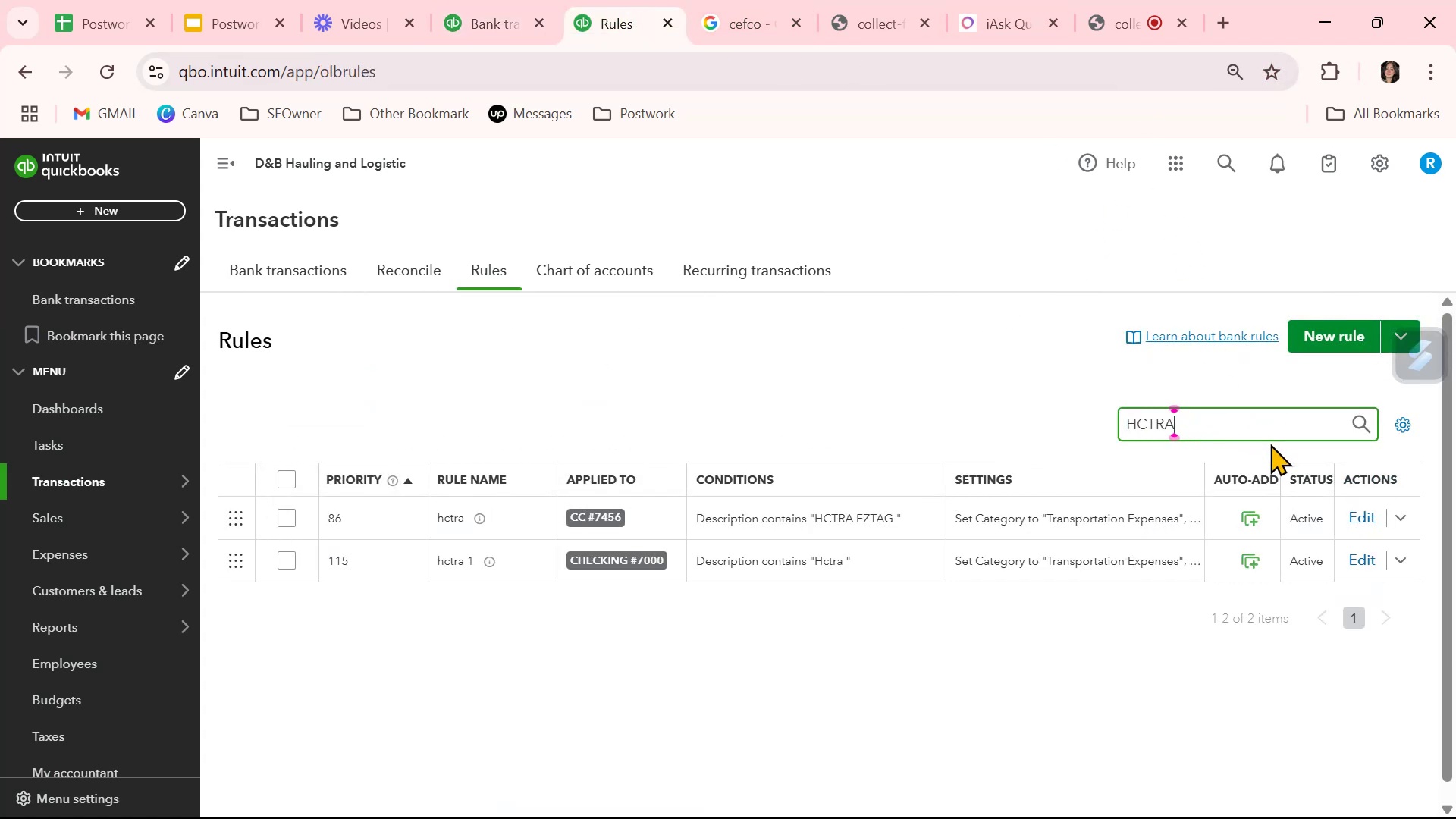 
left_click([1364, 523])
 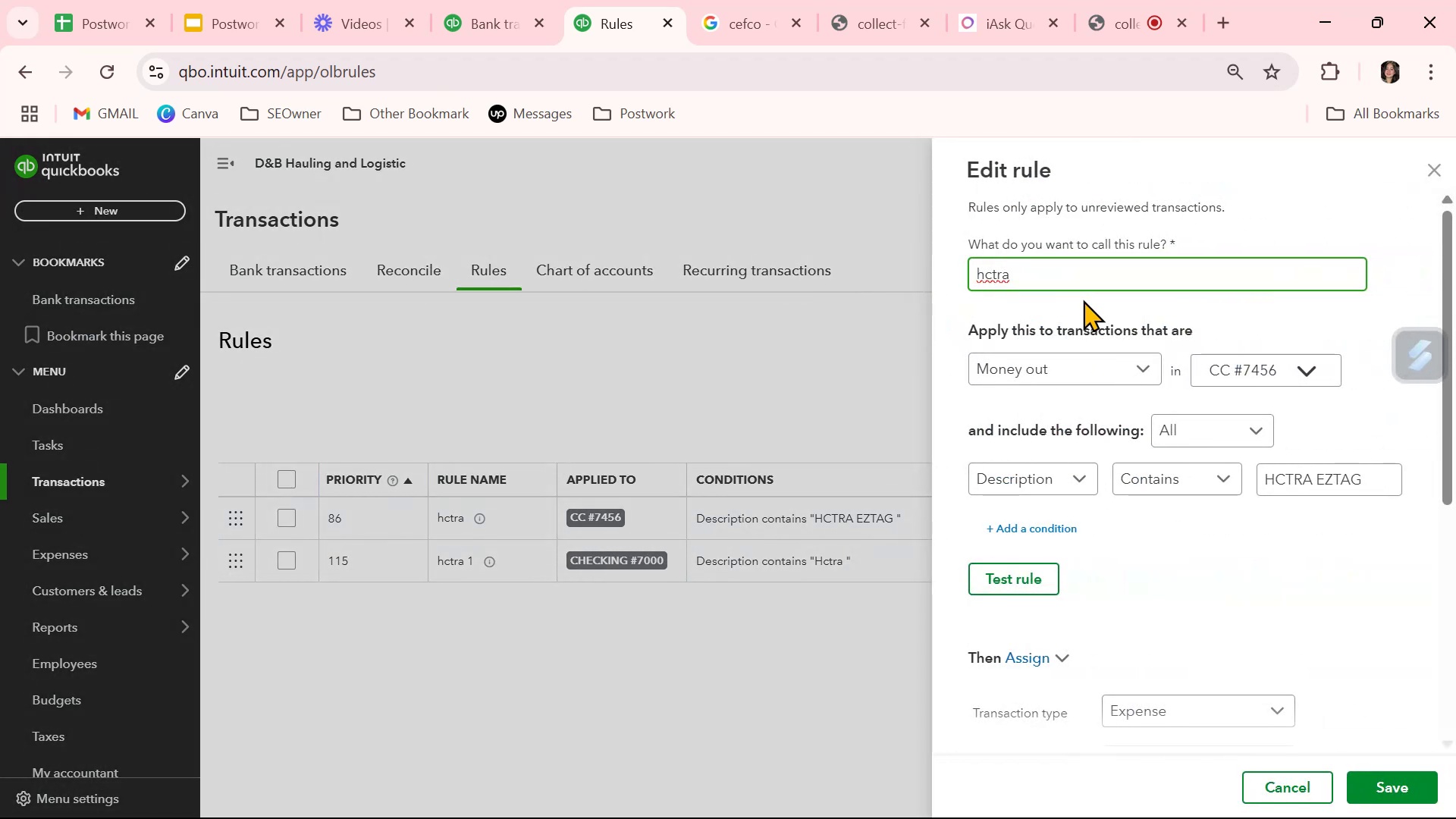 
double_click([1050, 273])
 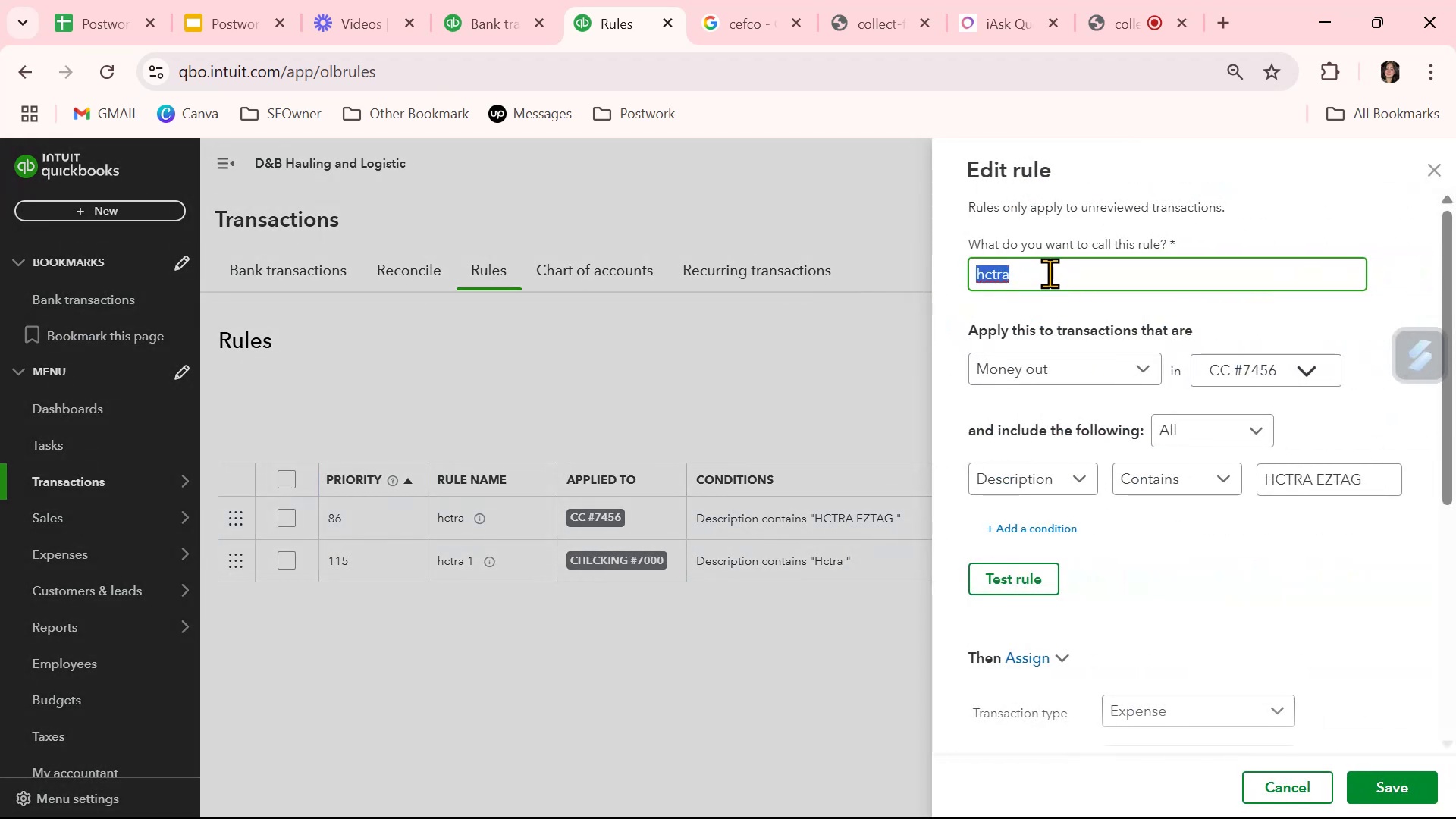 
triple_click([1050, 273])
 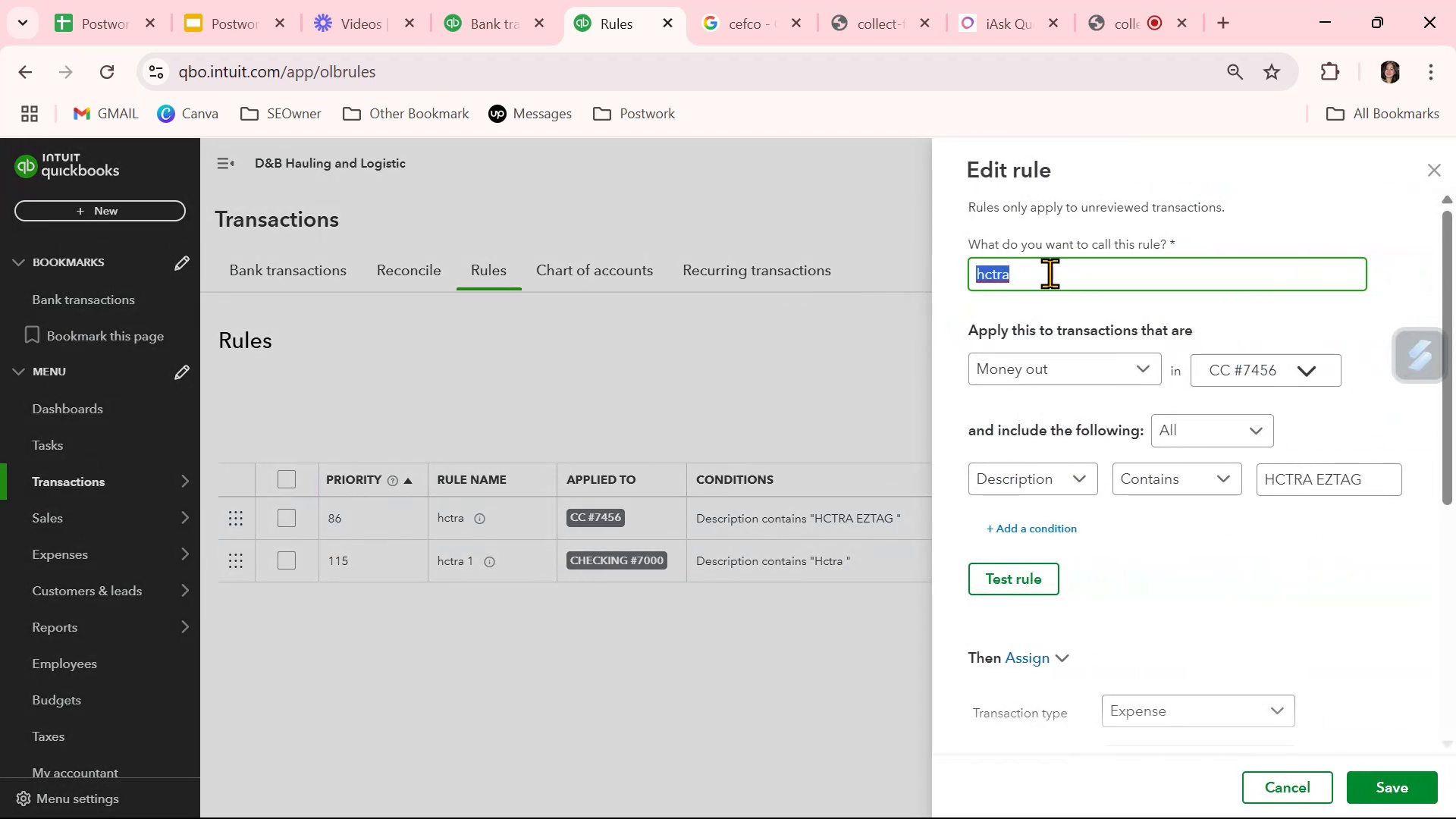 
key(Control+ControlLeft)
 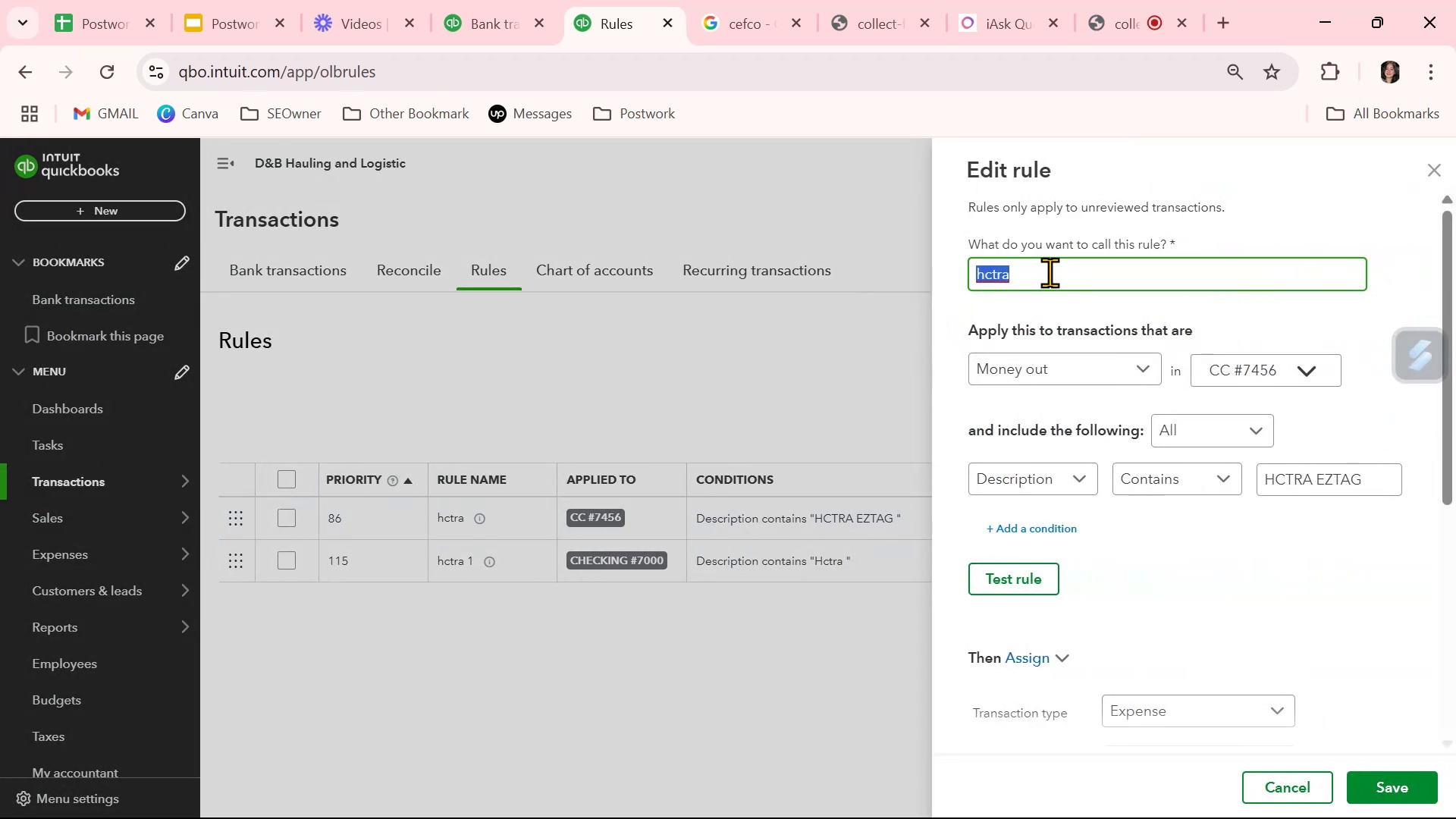 
key(Control+V)
 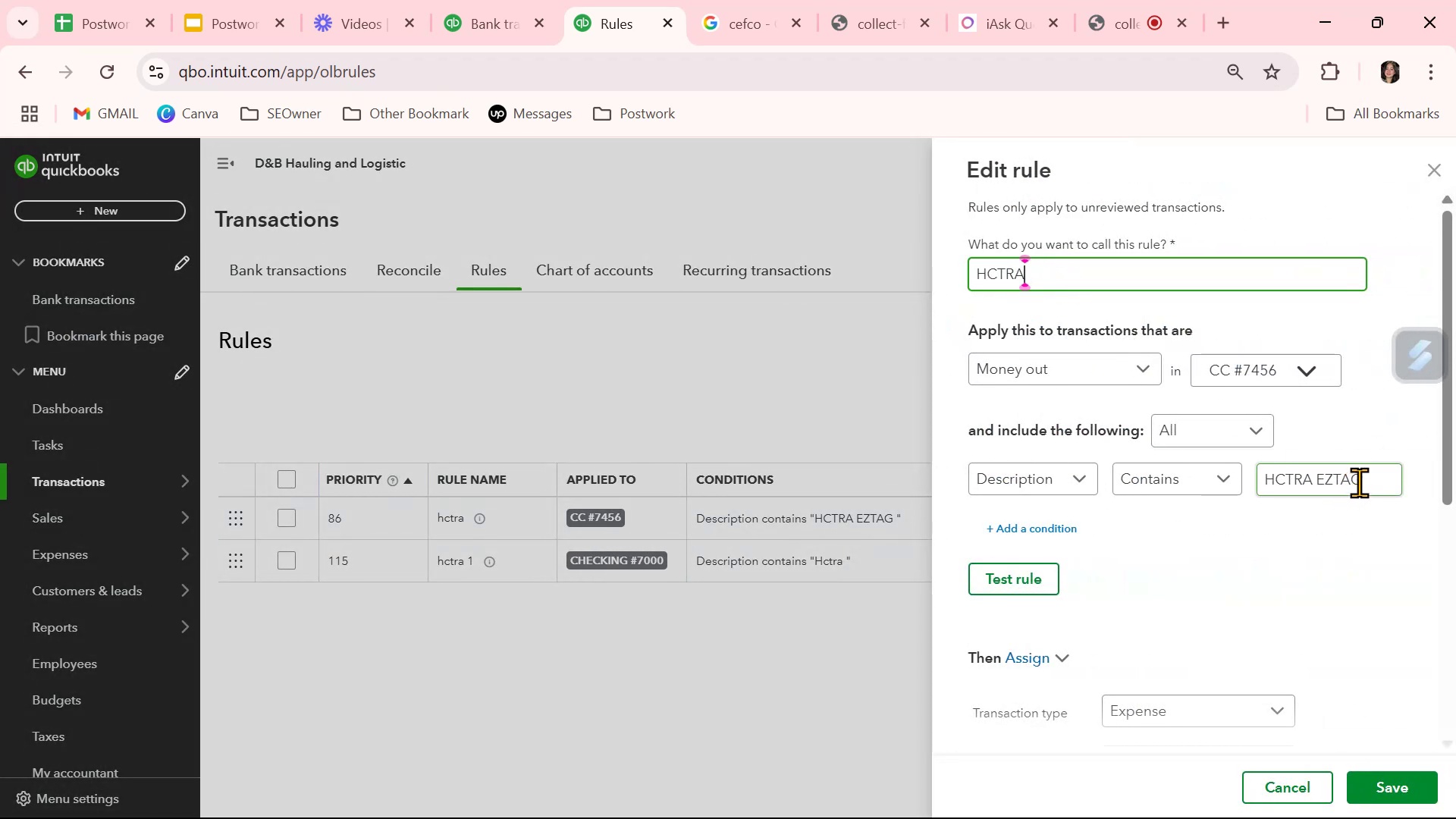 
left_click_drag(start_coordinate=[1362, 480], to_coordinate=[1241, 480])
 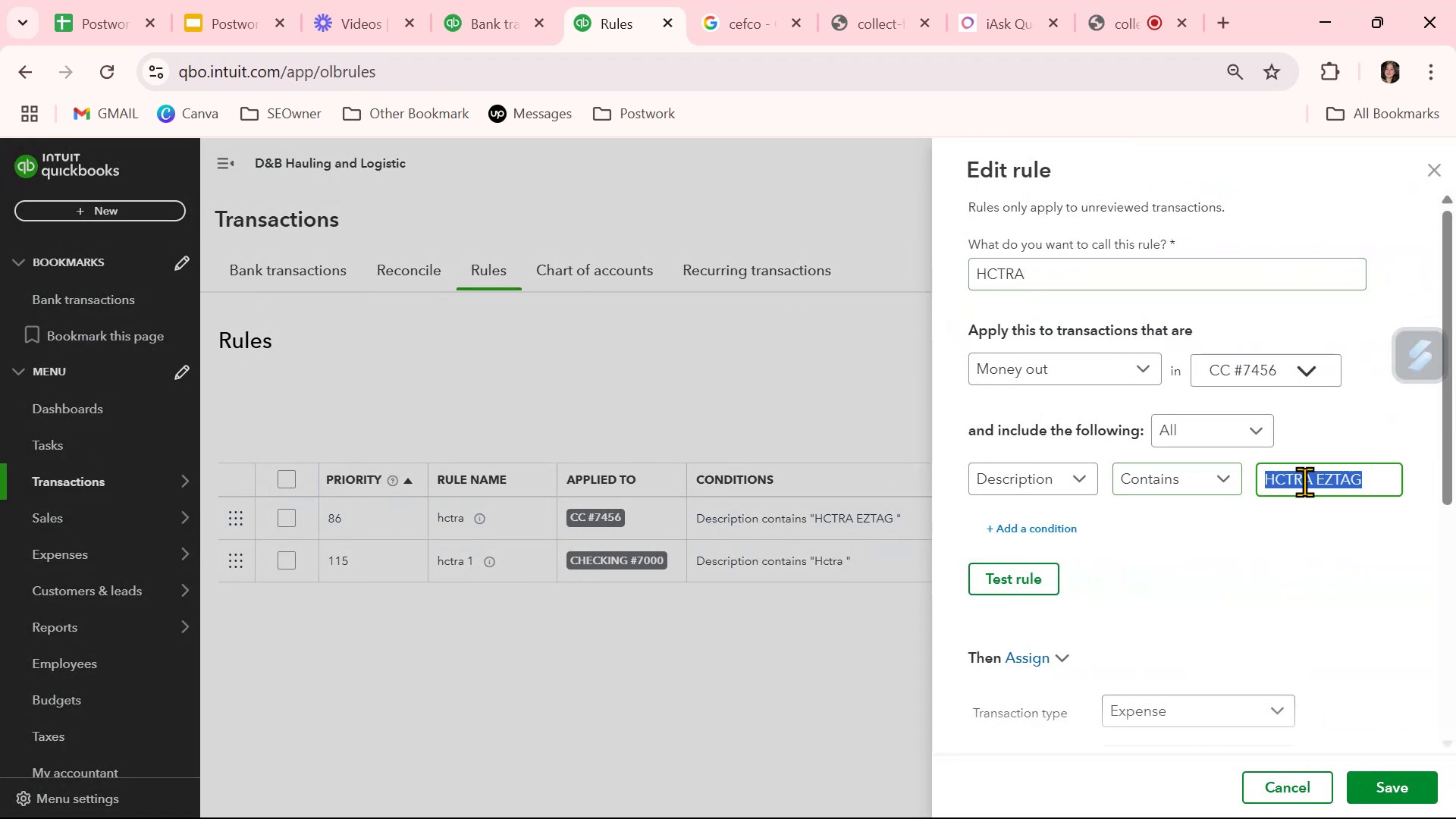 
key(Control+ControlLeft)
 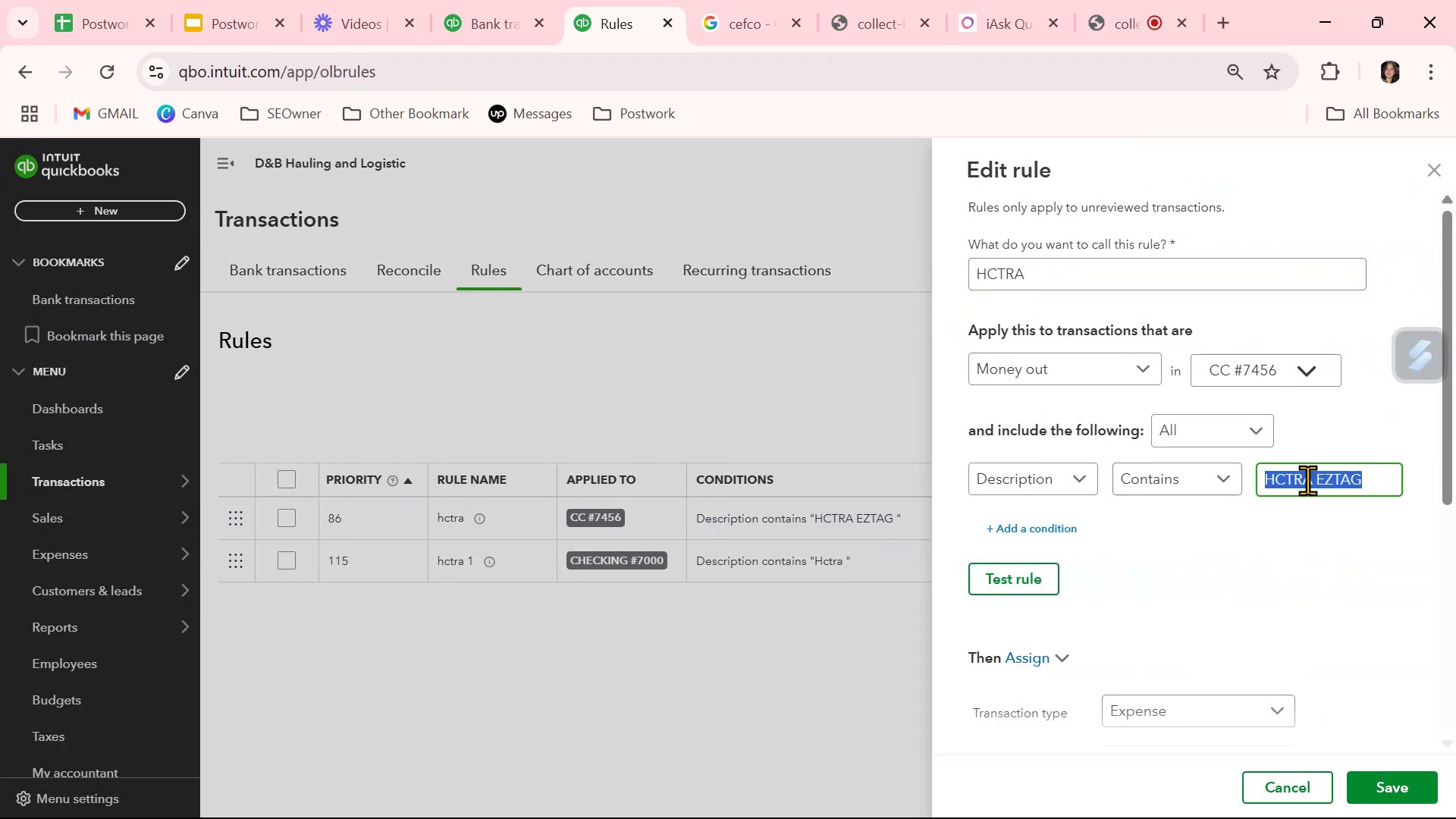 
key(Control+C)
 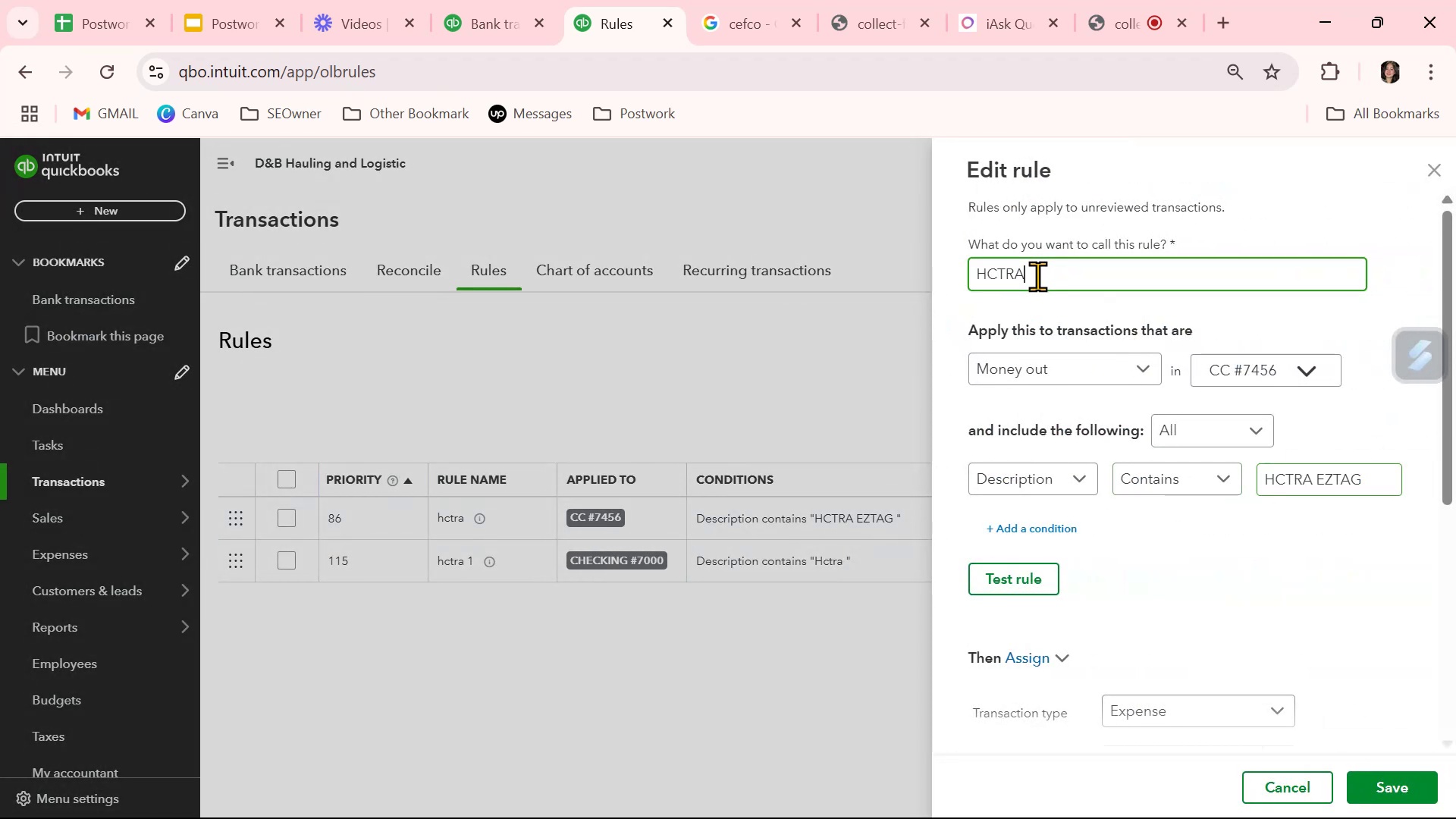 
double_click([1037, 276])
 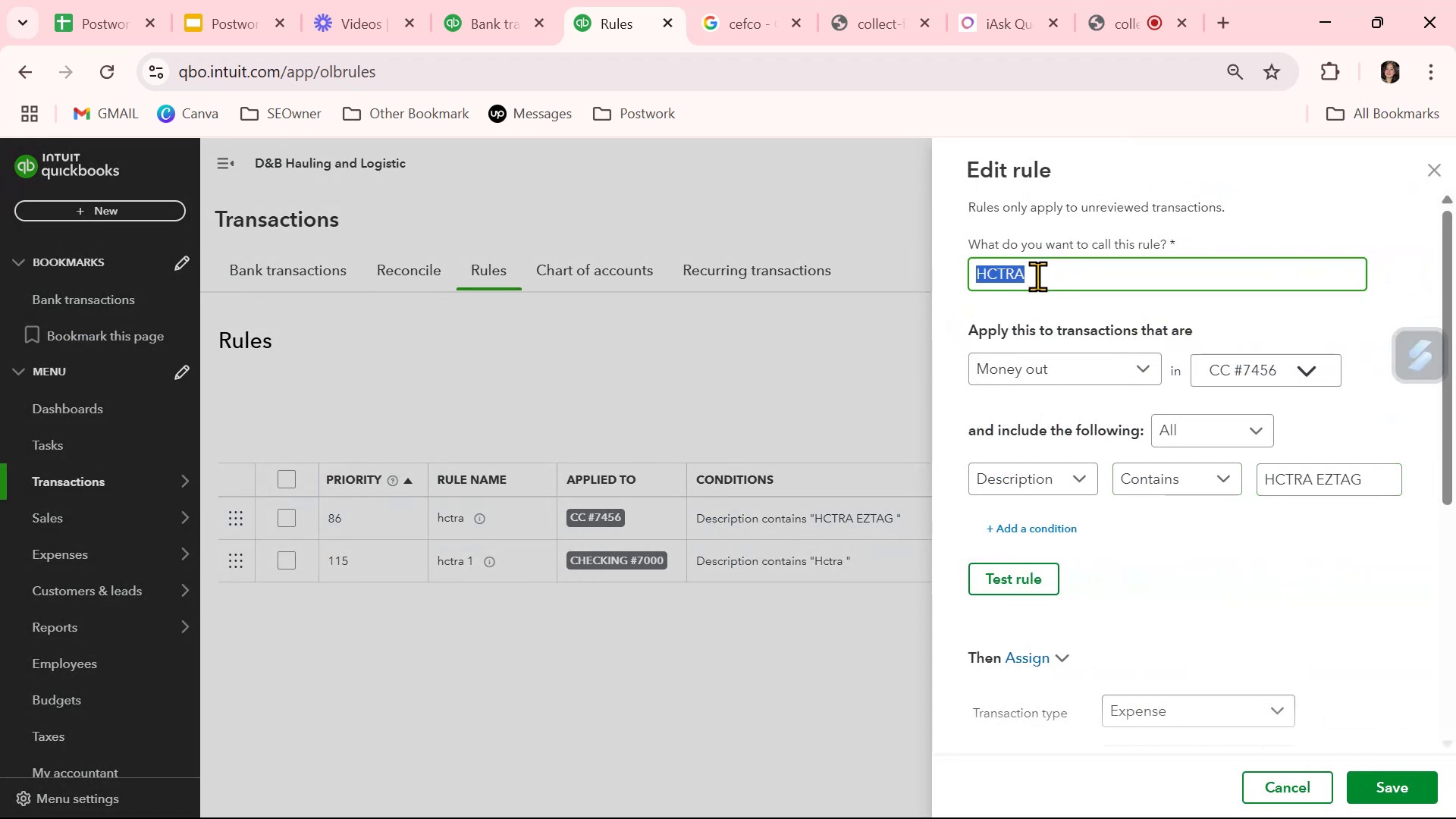 
triple_click([1037, 276])
 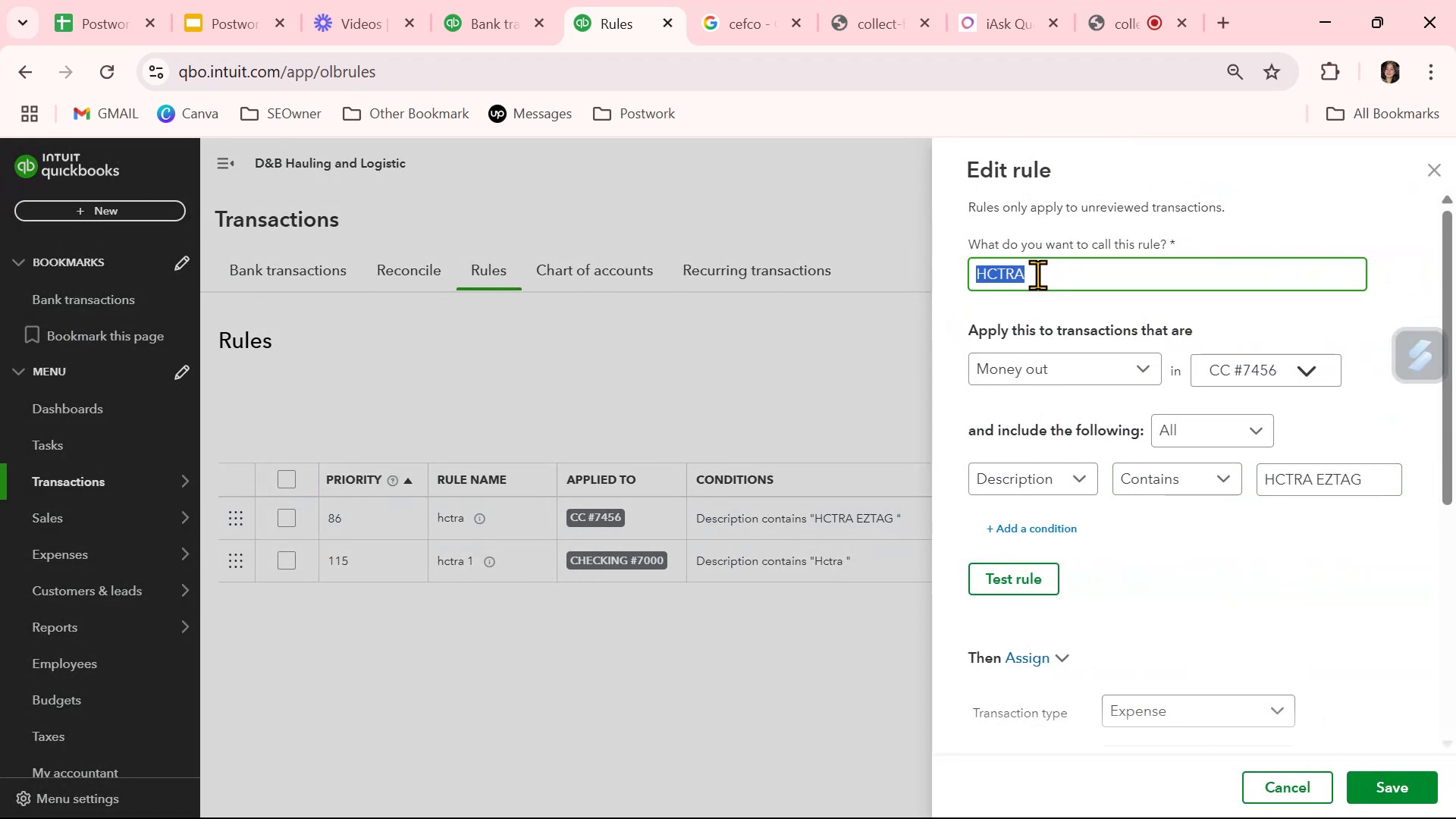 
key(Control+ControlLeft)
 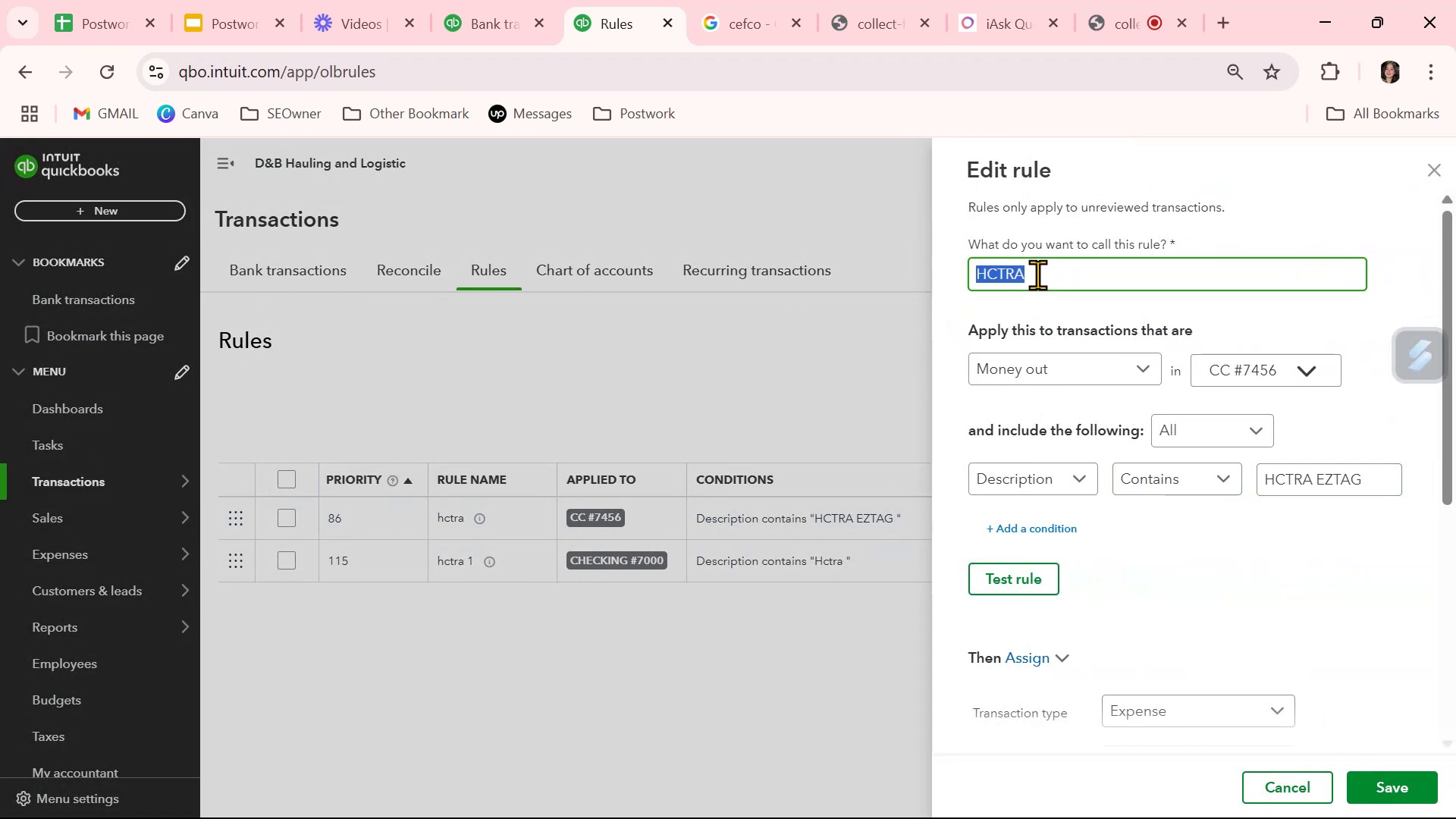 
key(Control+V)
 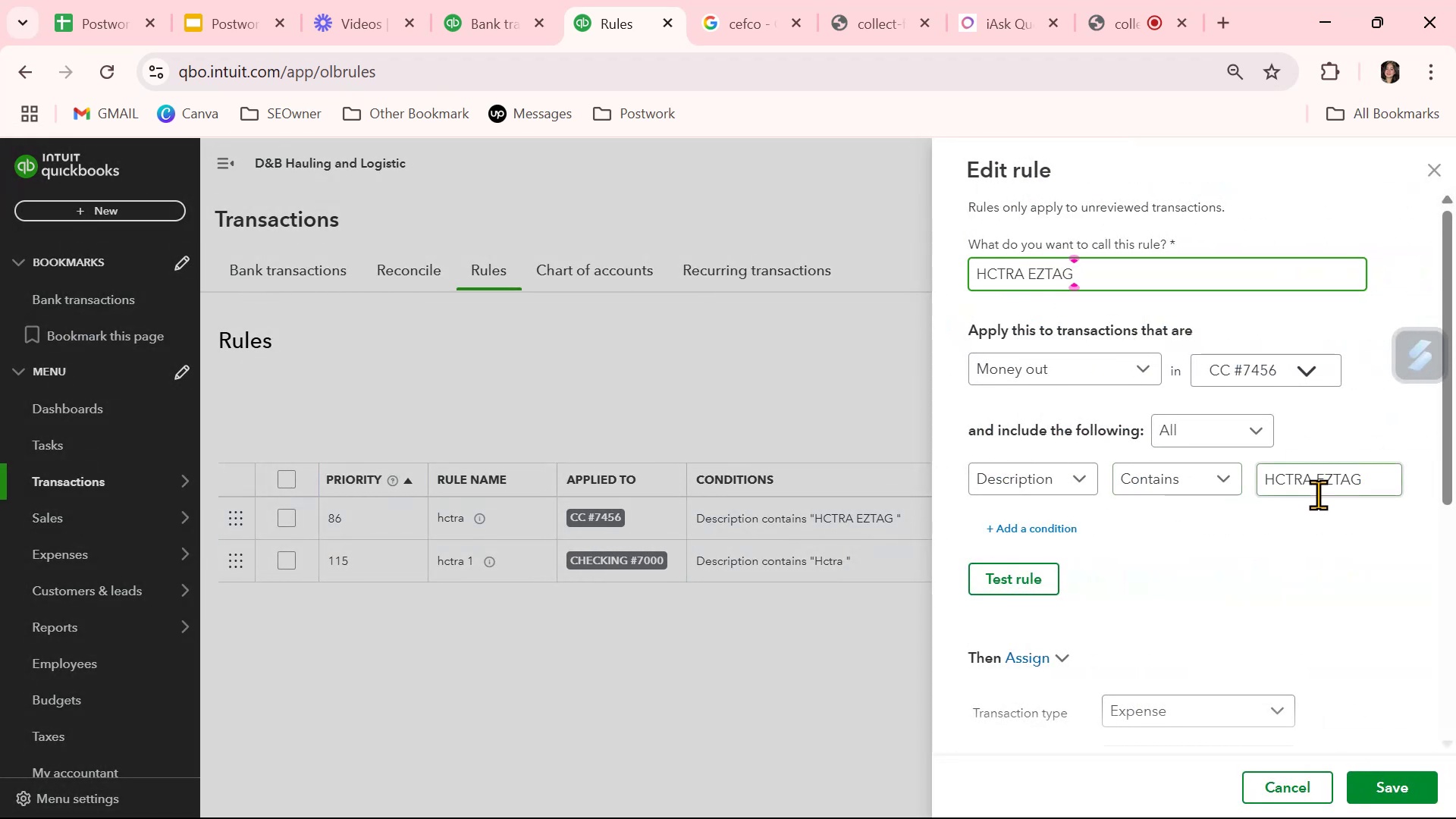 
left_click([1313, 526])
 